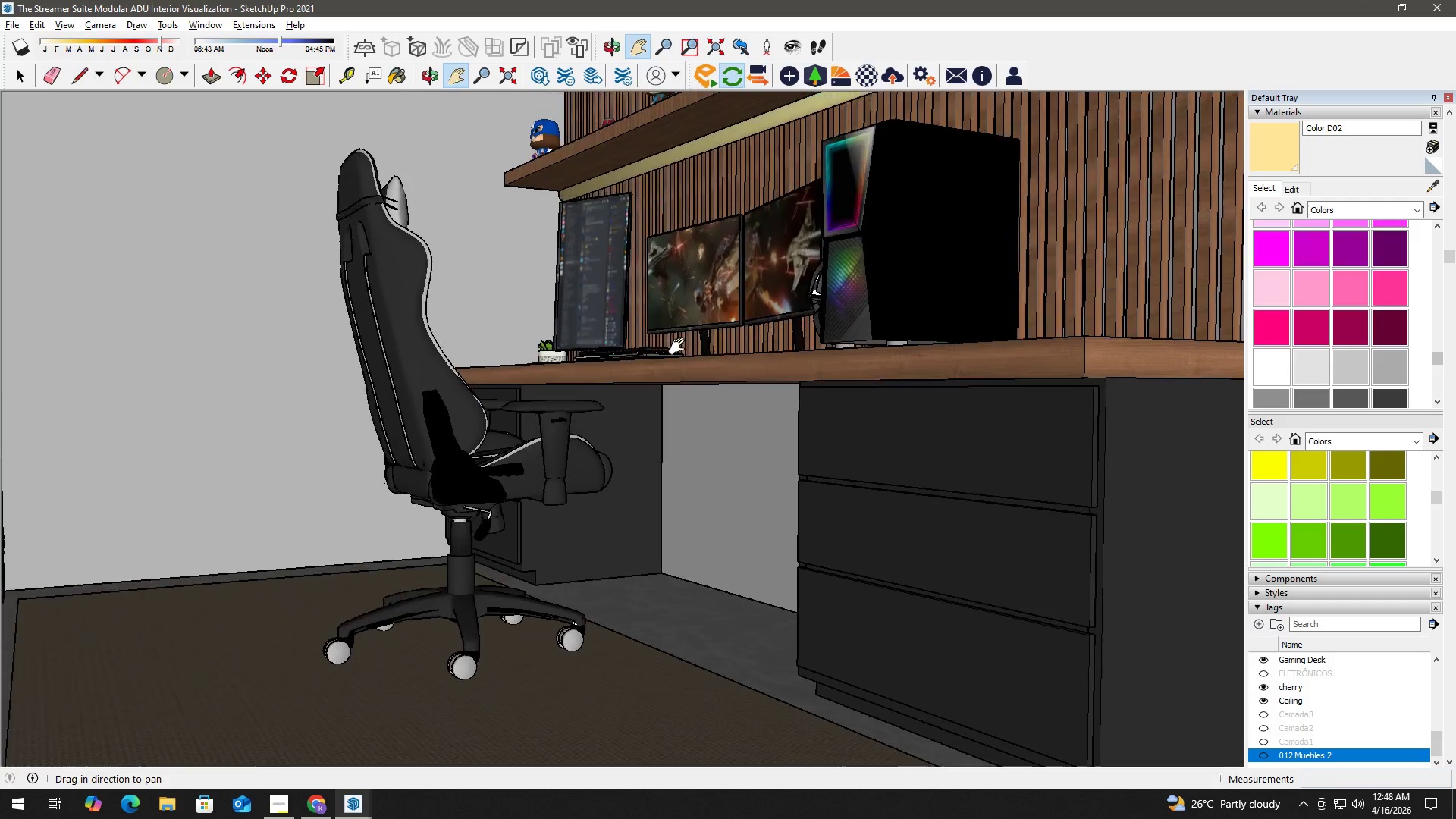 
scroll: coordinate [680, 347], scroll_direction: up, amount: 3.0
 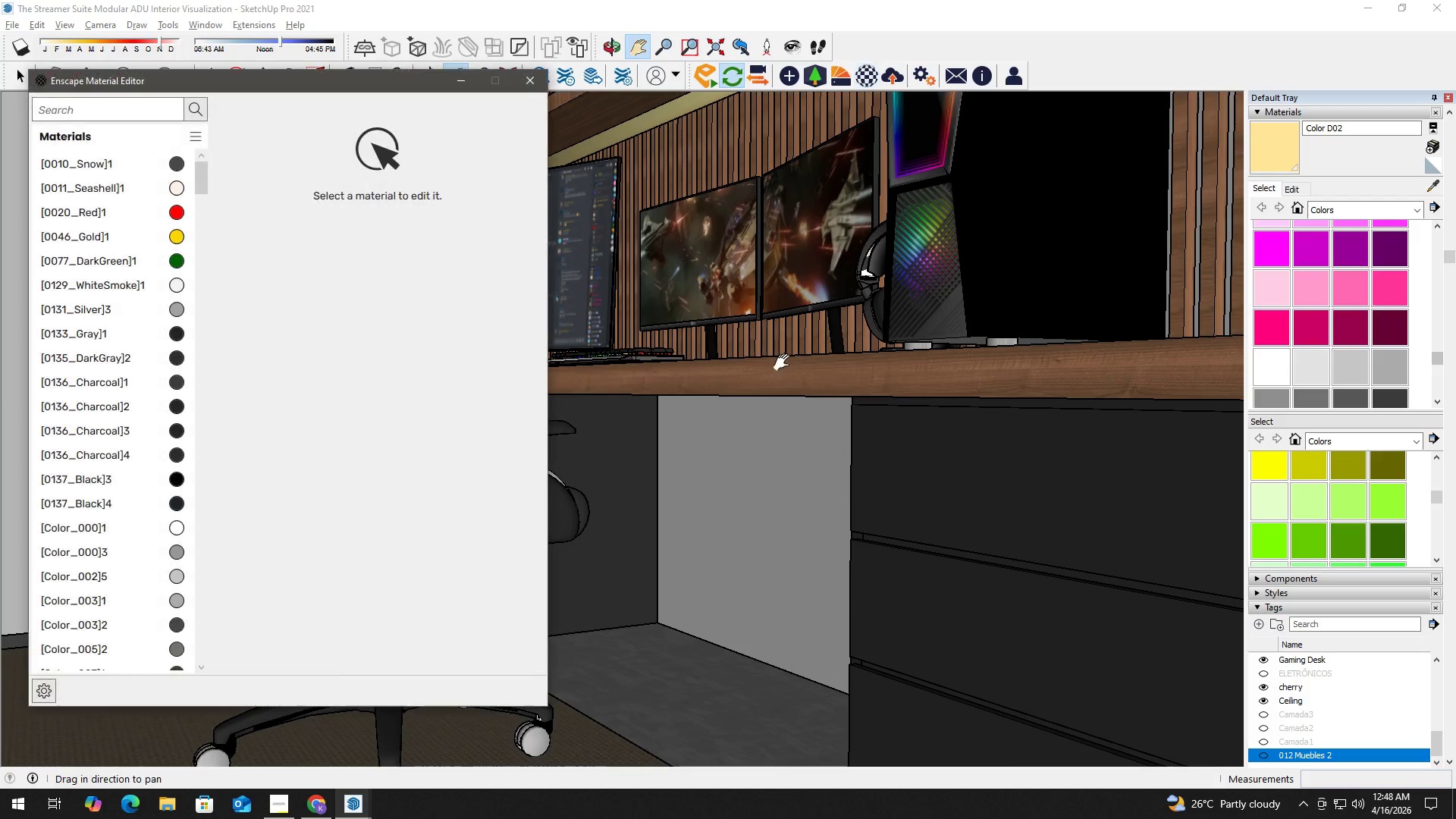 
key(B)
 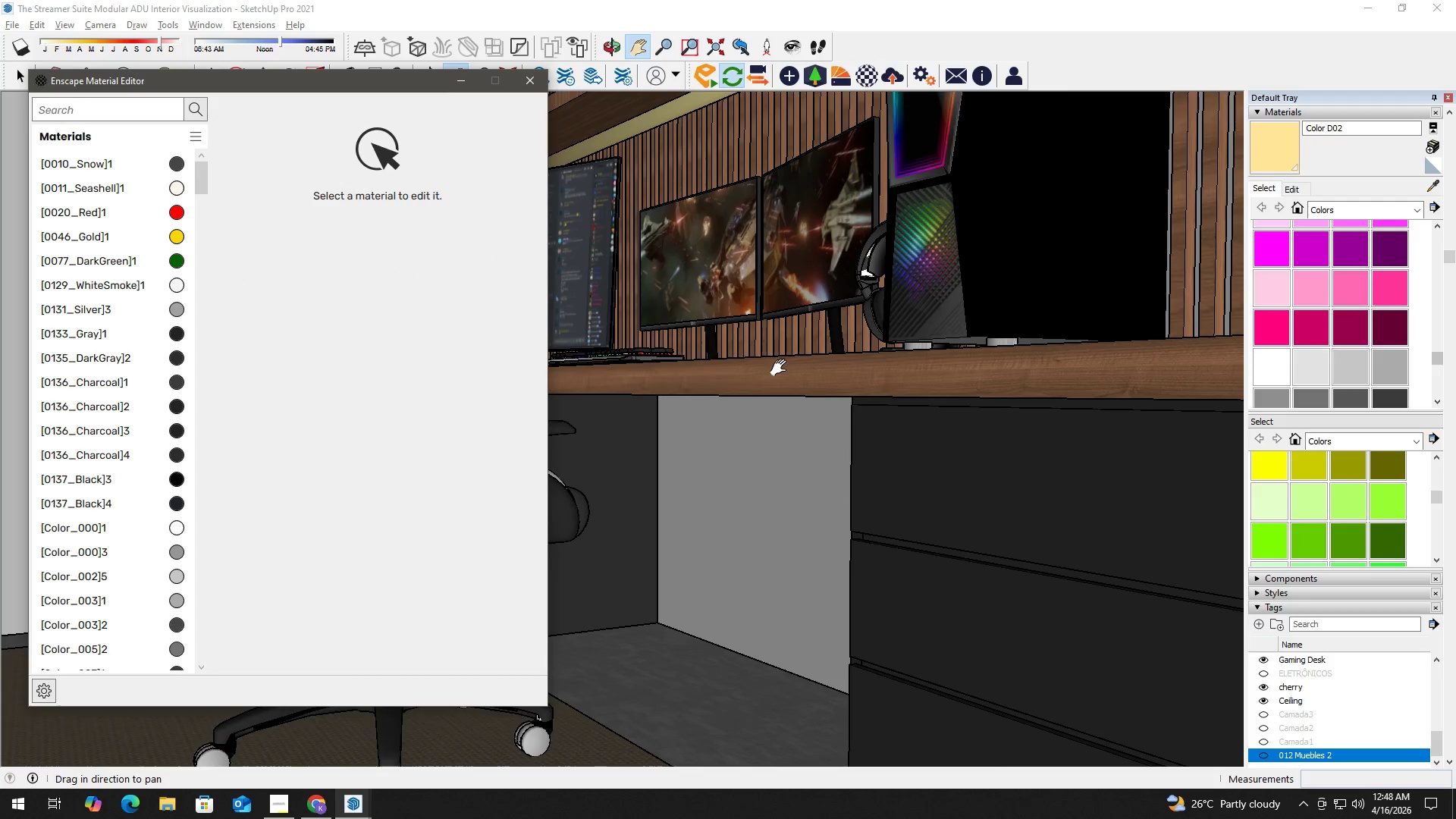 
hold_key(key=AltLeft, duration=0.59)
 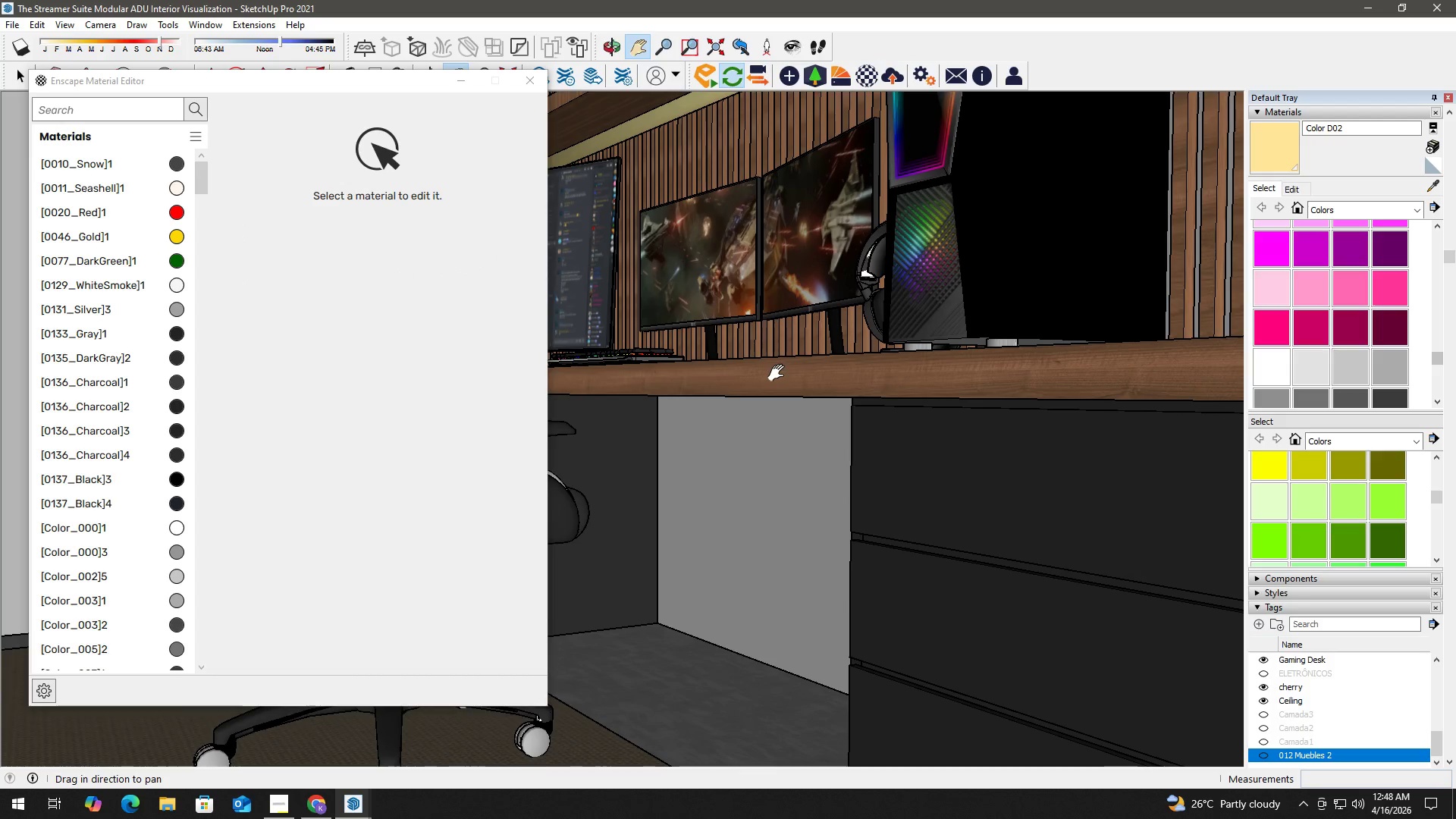 
left_click([780, 373])
 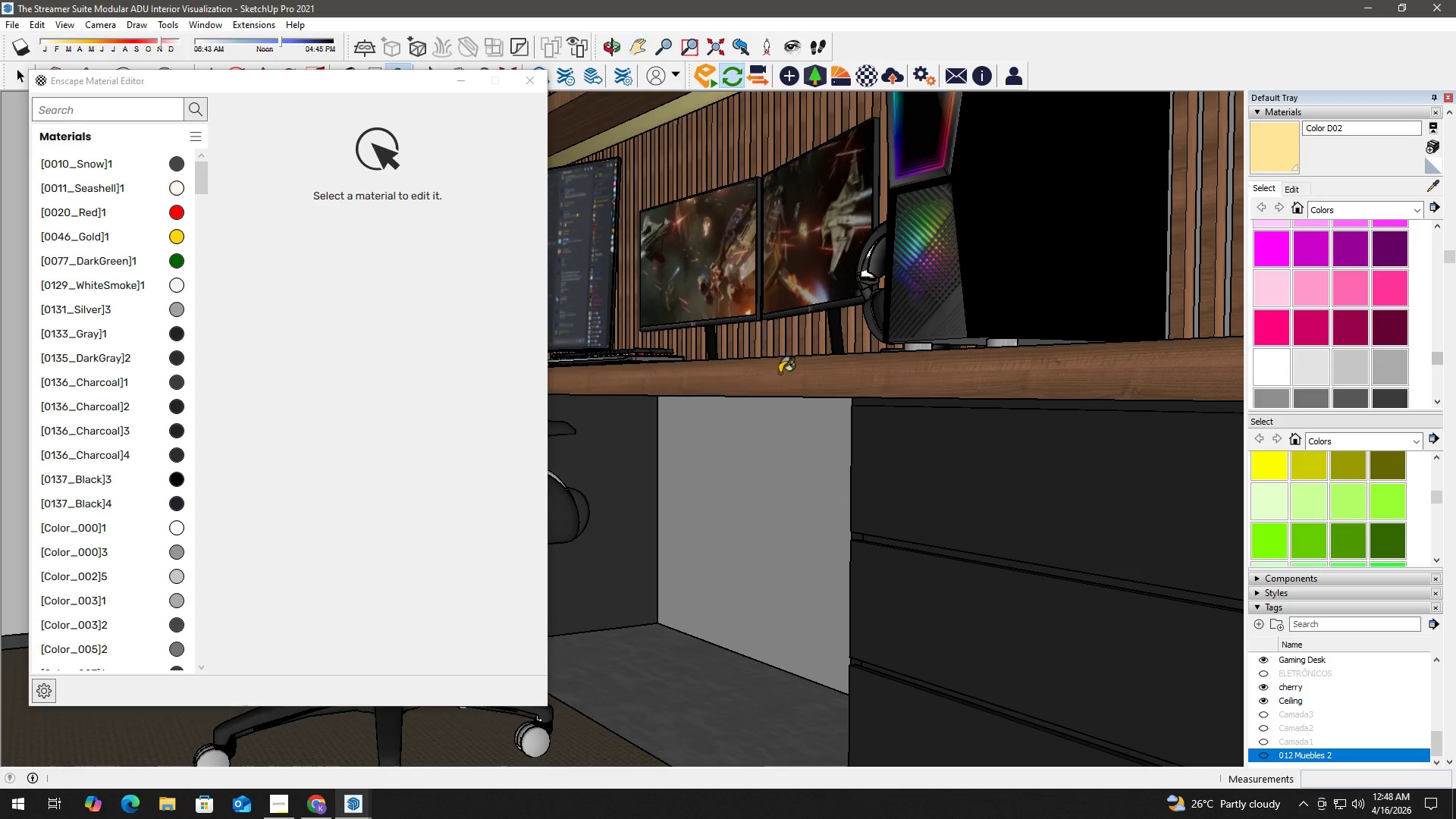 
key(B)
 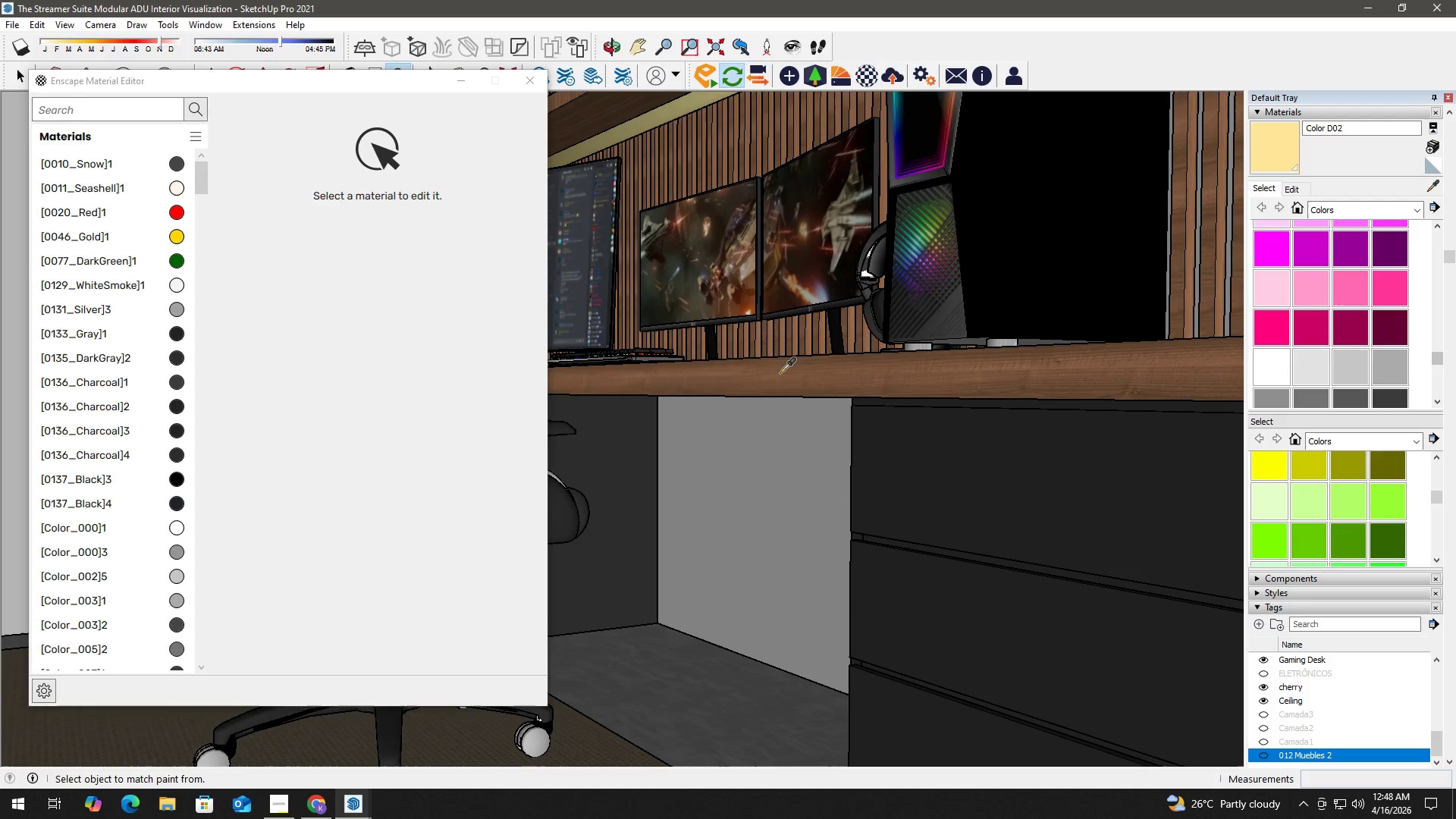 
hold_key(key=AltLeft, duration=0.52)
left_click([780, 373])
 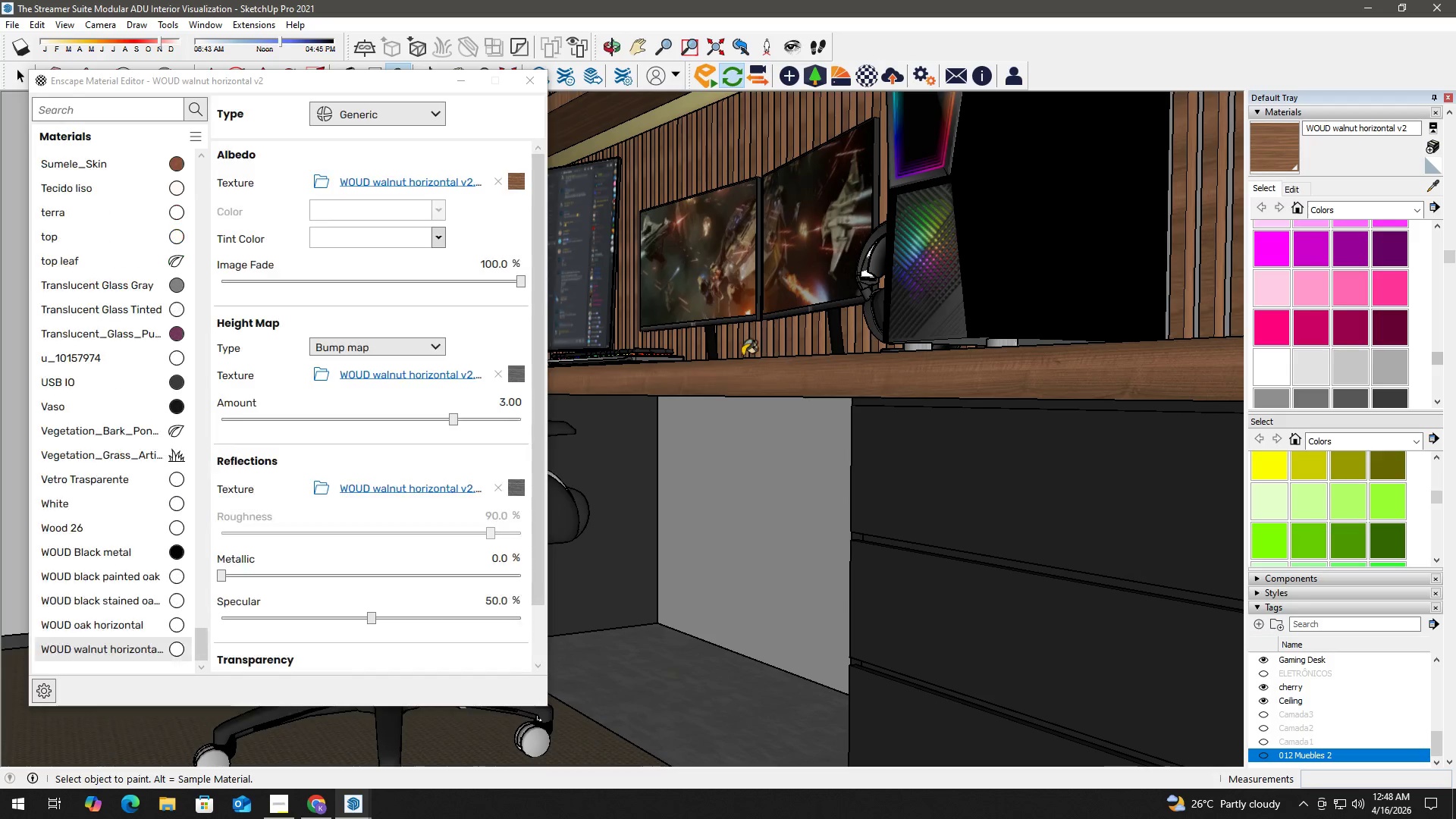 
key(Alt+AltLeft)
 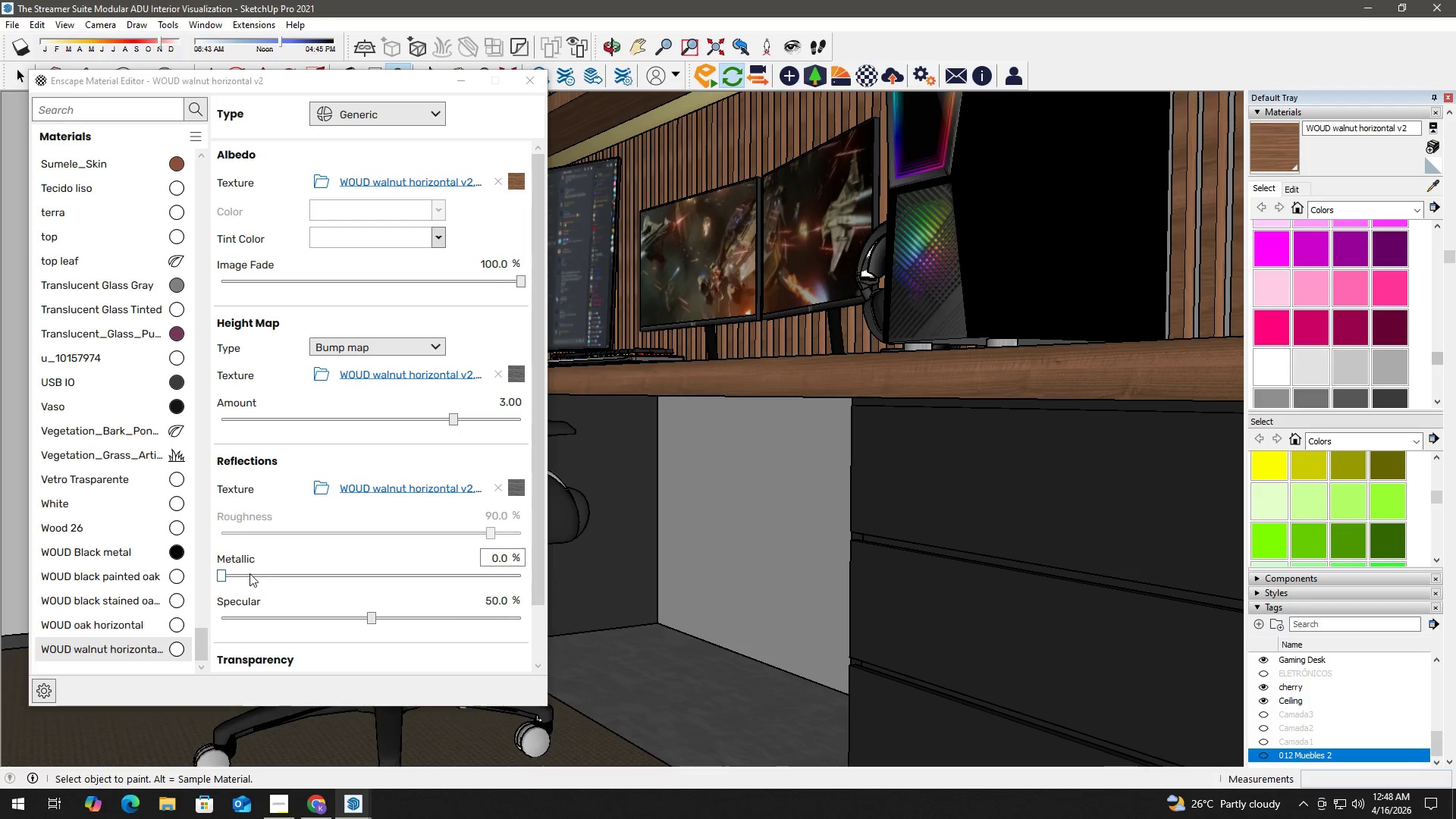 
left_click_drag(start_coordinate=[504, 562], to_coordinate=[438, 558])
 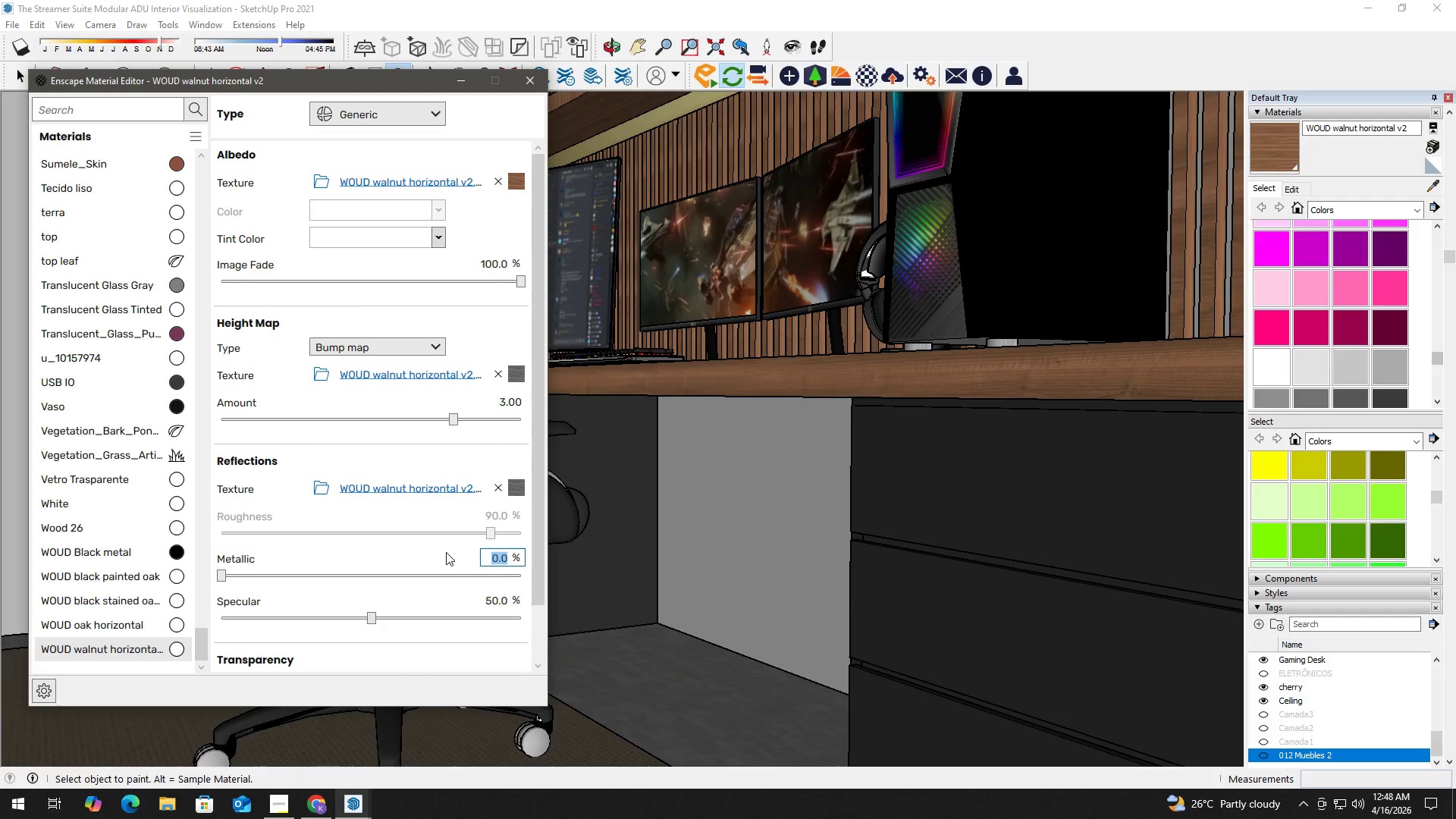 
key(Numpad2)
 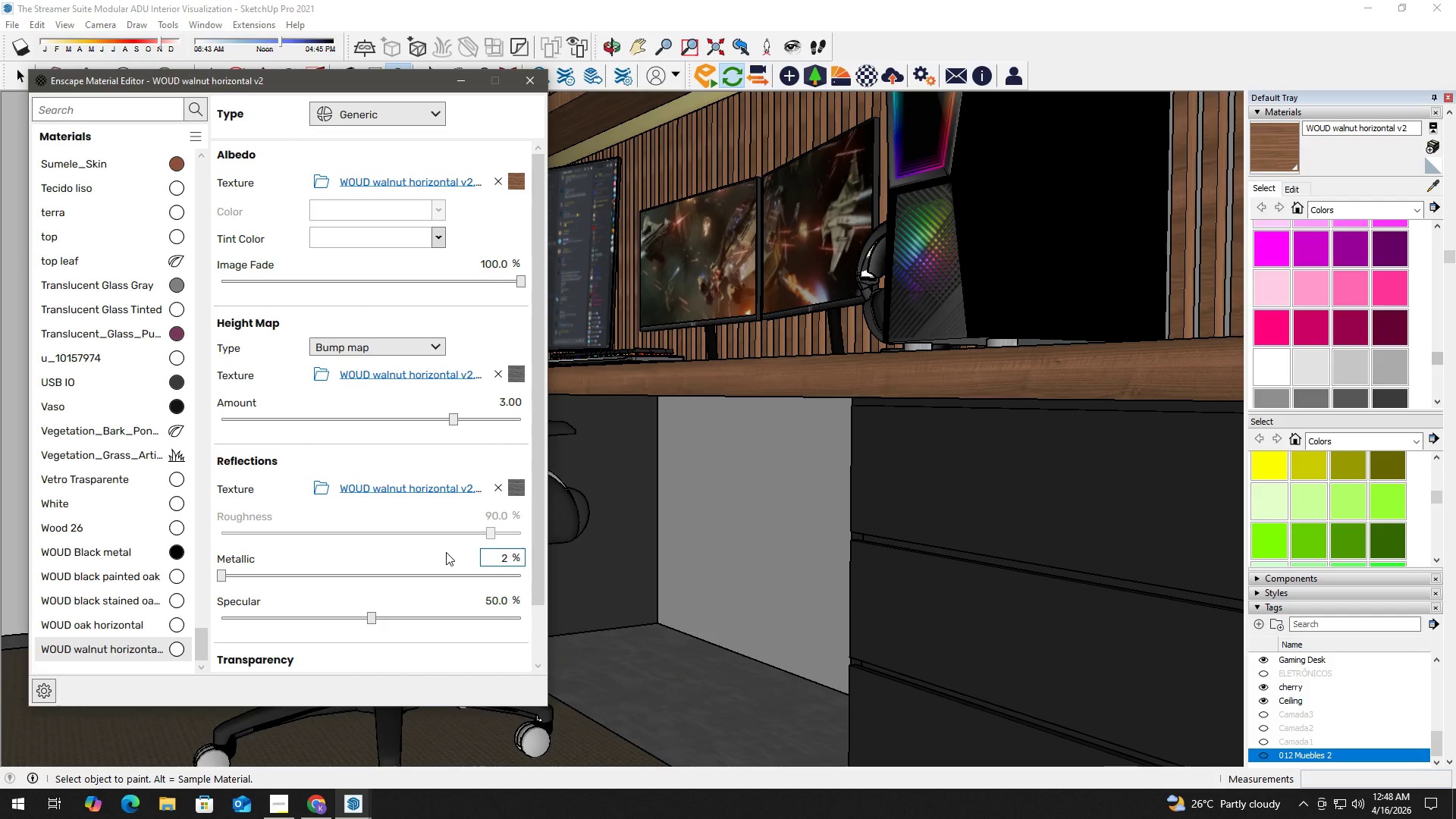 
key(Backspace)
 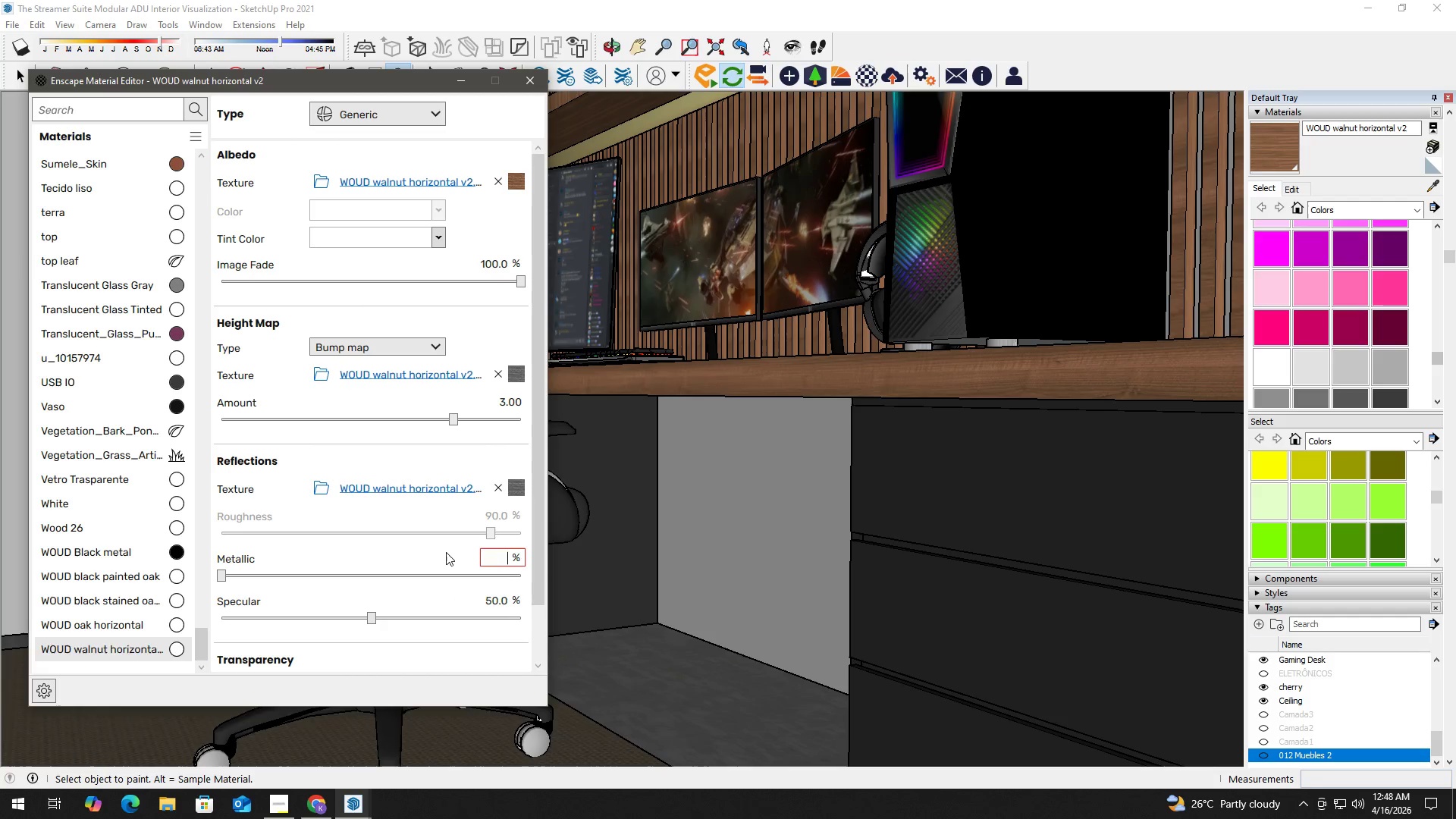 
key(Numpad3)
 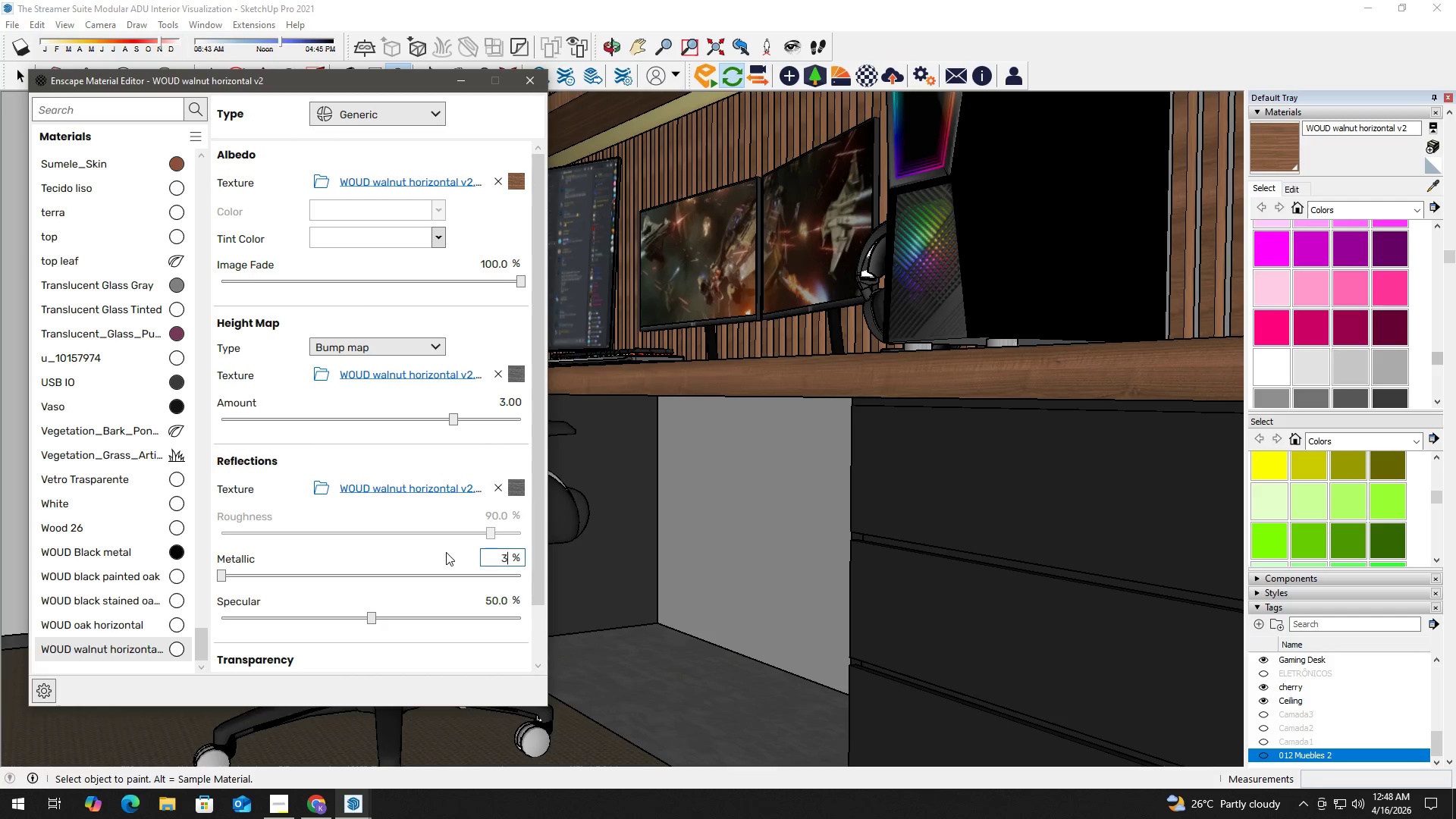 
key(Numpad0)
 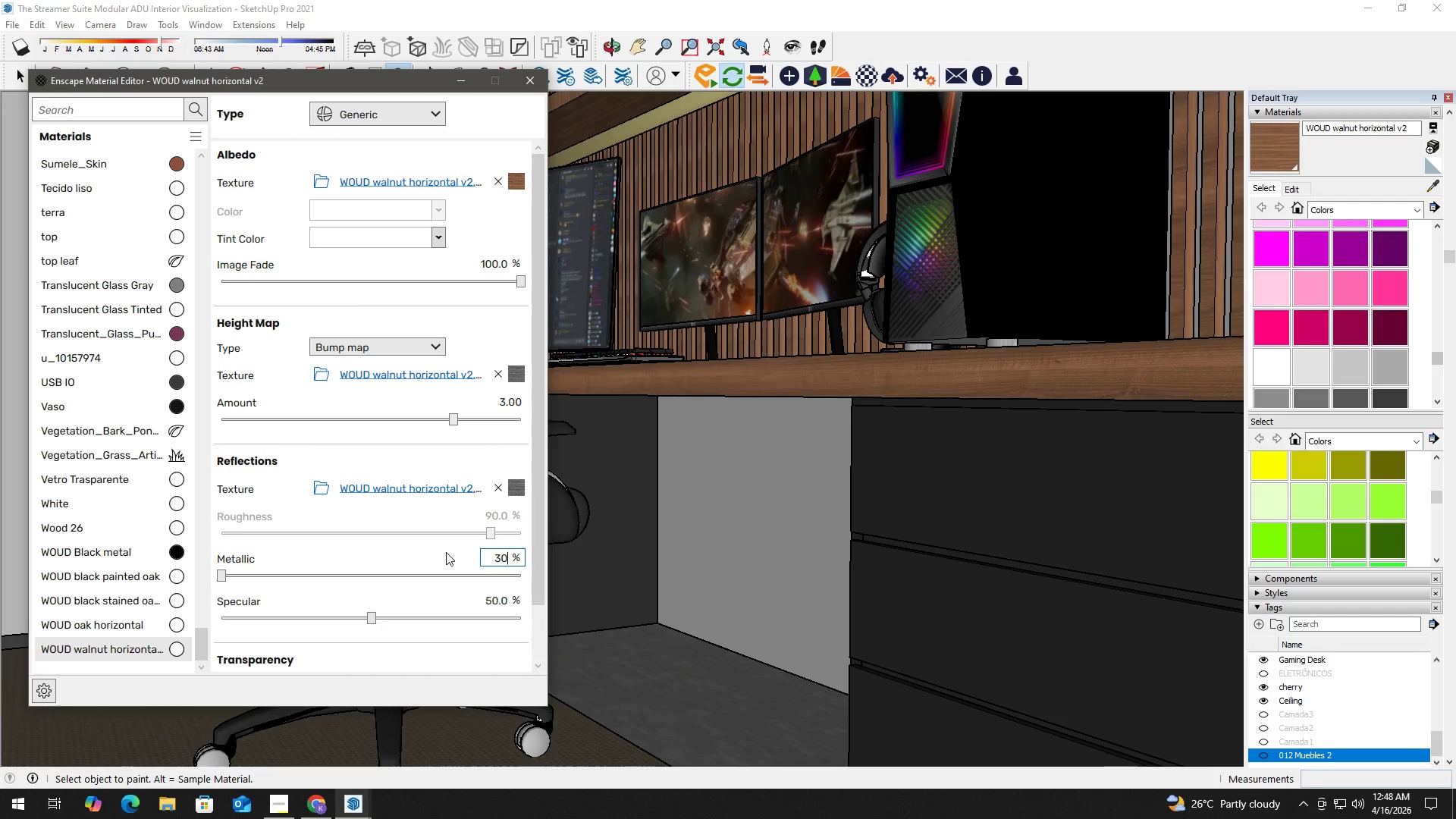 
key(NumpadEnter)
 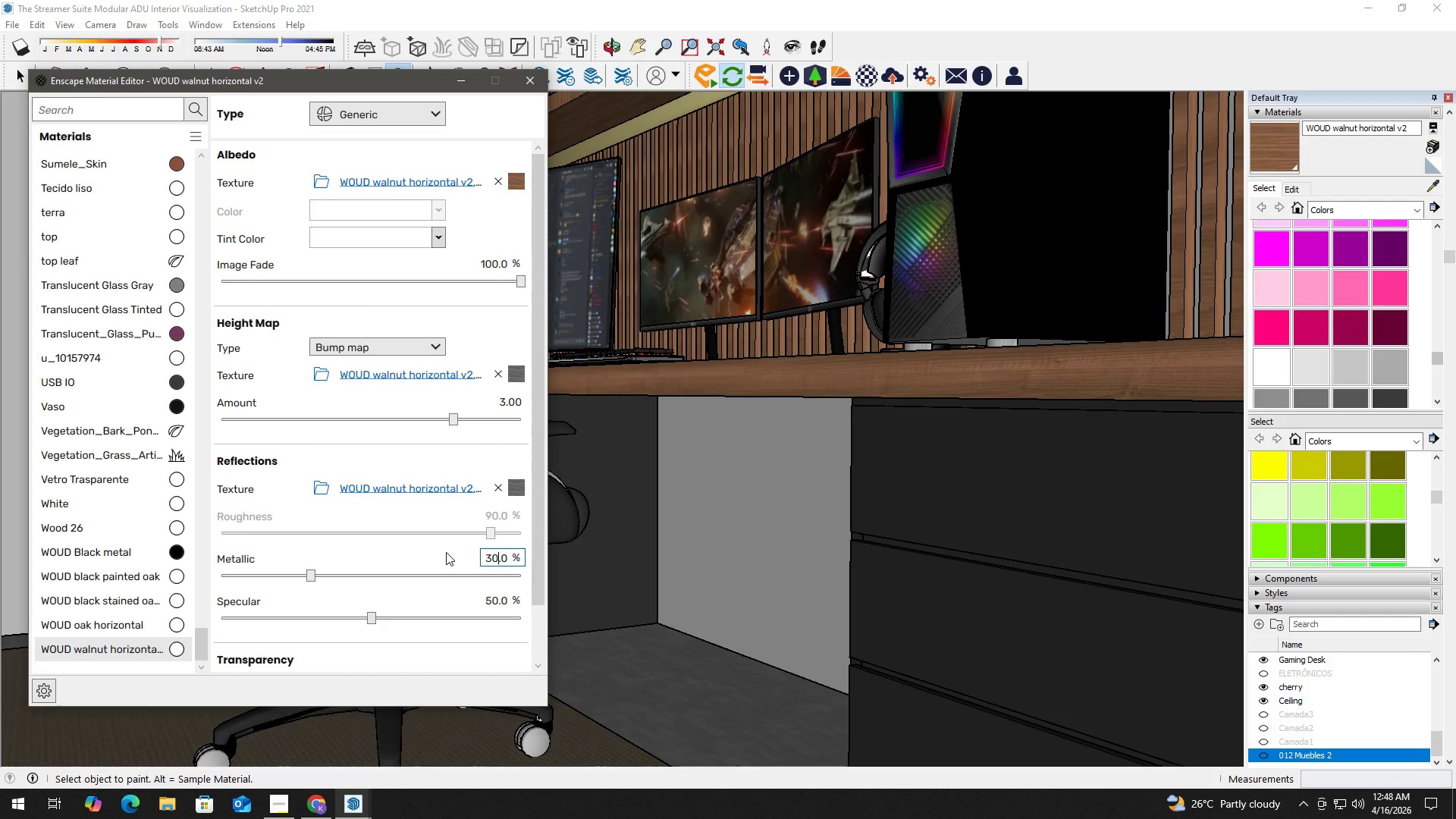 
key(Alt+Tab)
 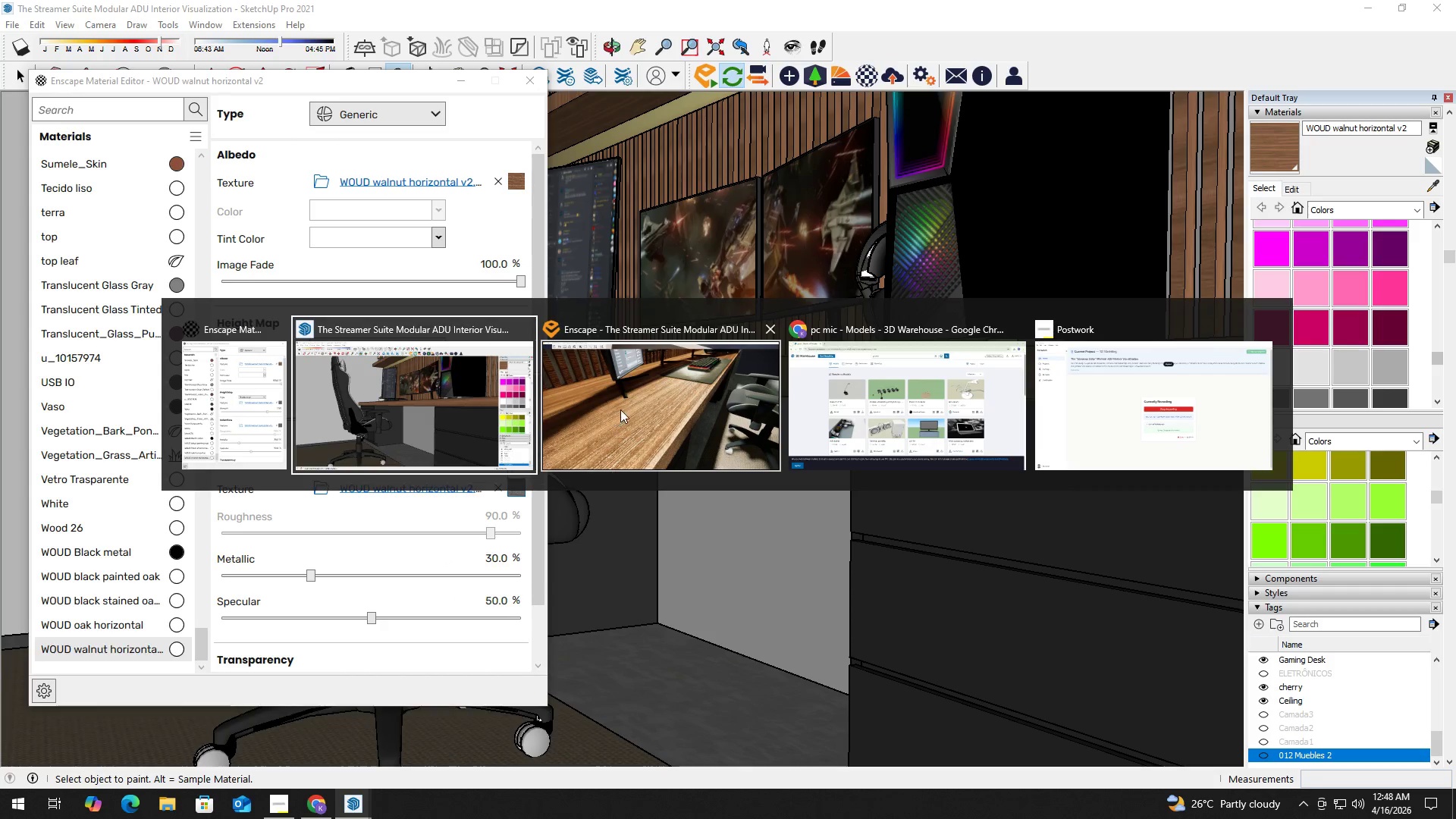 
left_click([637, 409])
 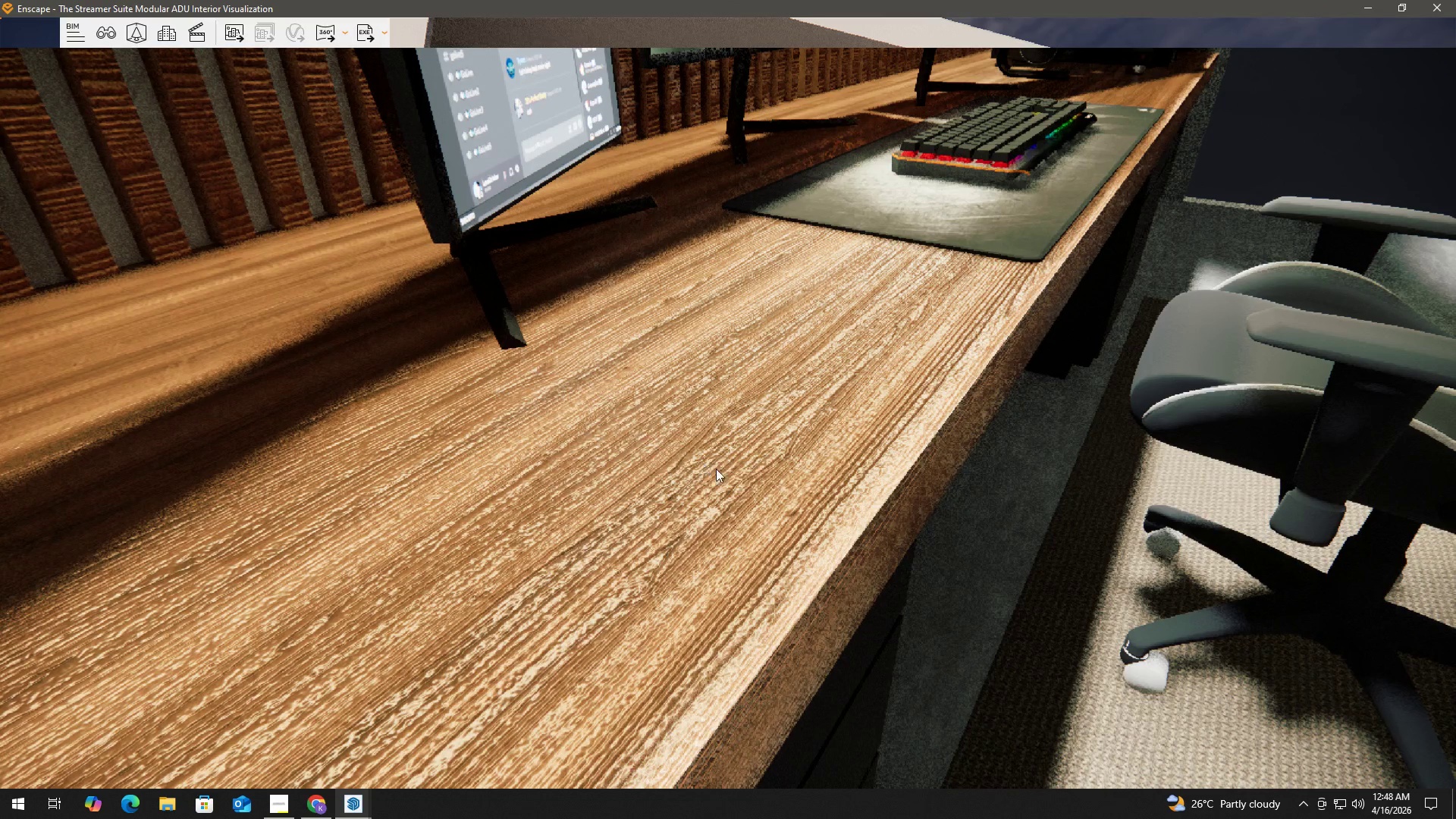 
left_click_drag(start_coordinate=[726, 479], to_coordinate=[733, 479])
 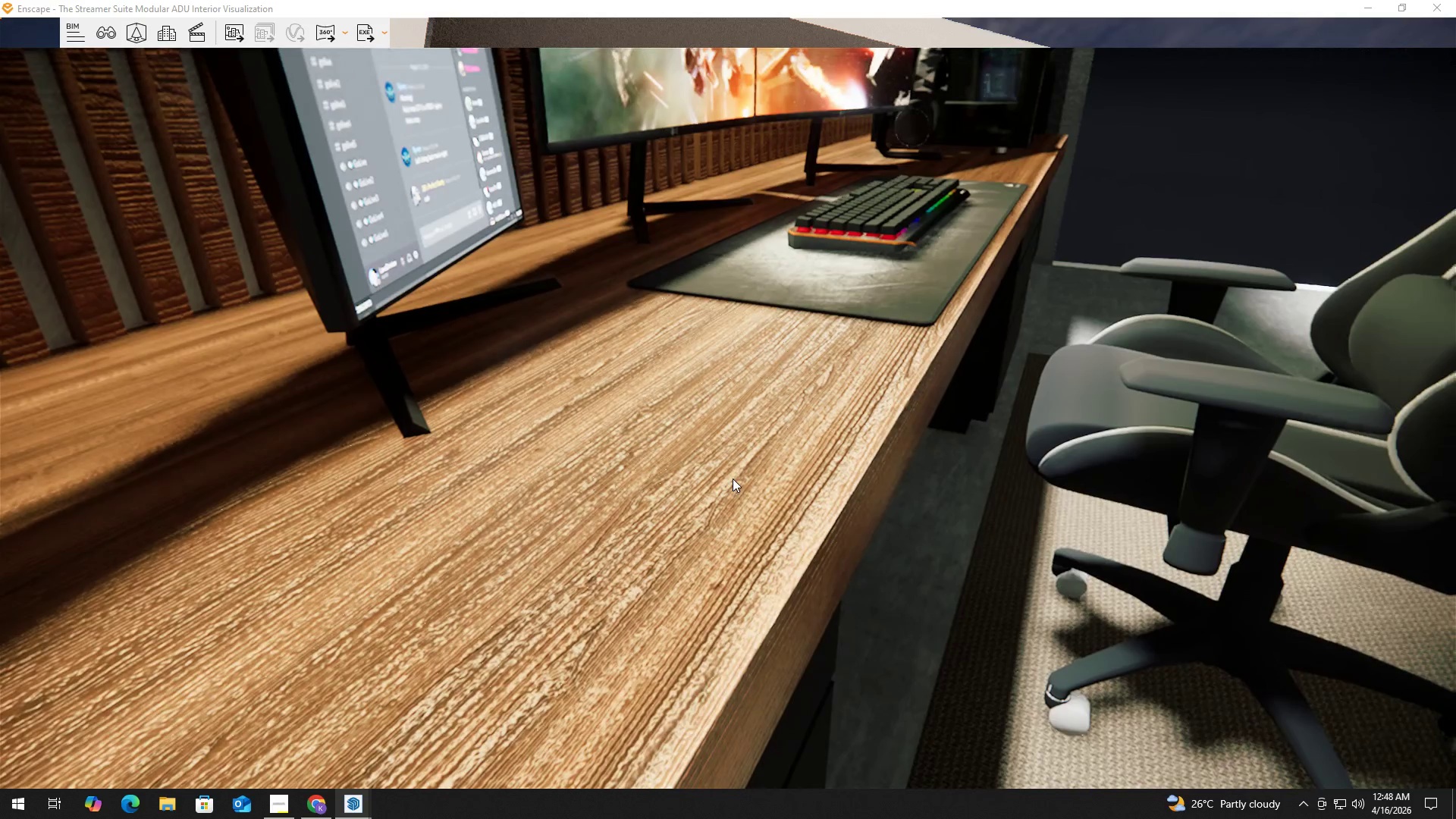 
key(Alt+Tab)
 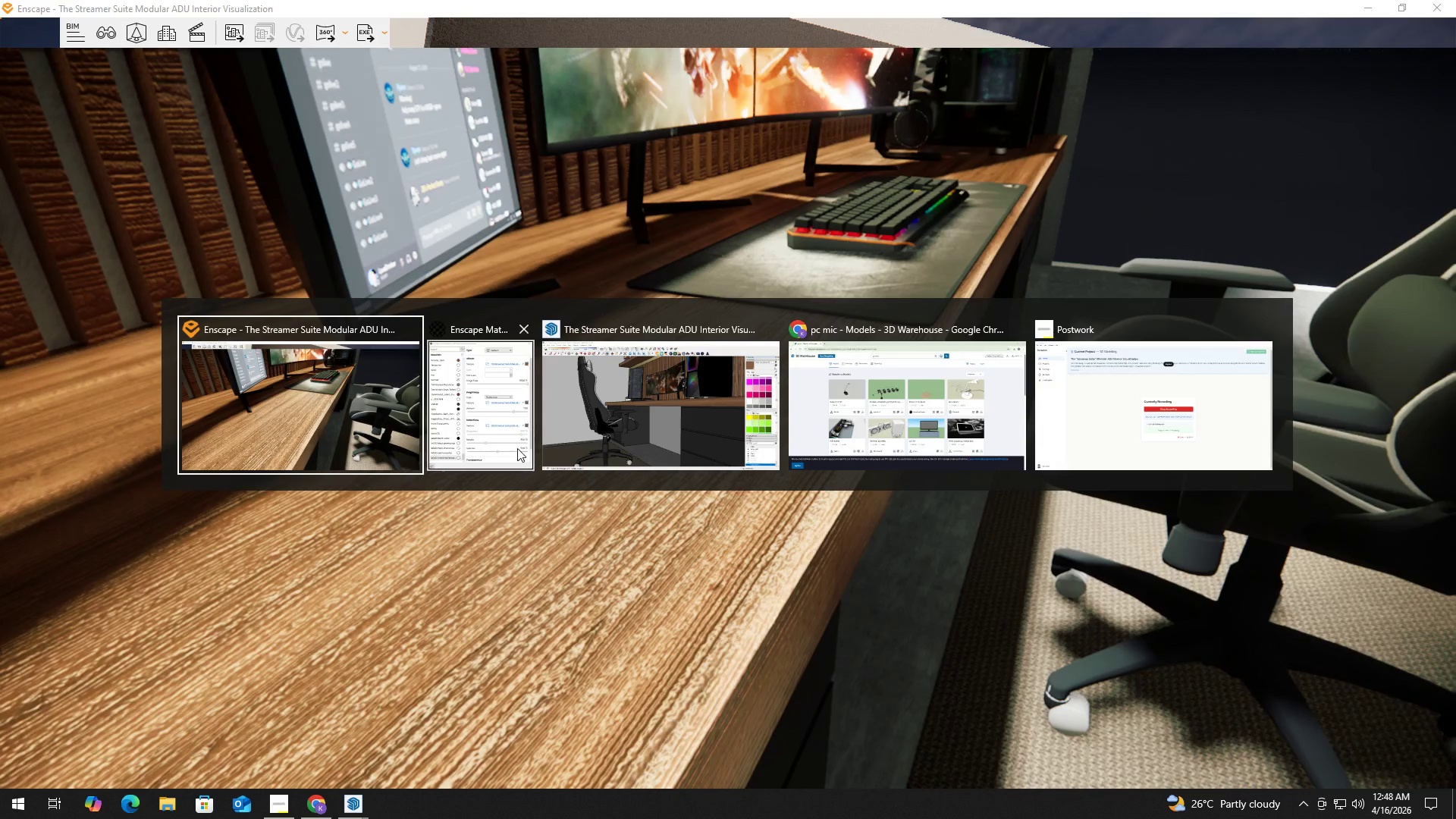 
left_click([521, 432])
 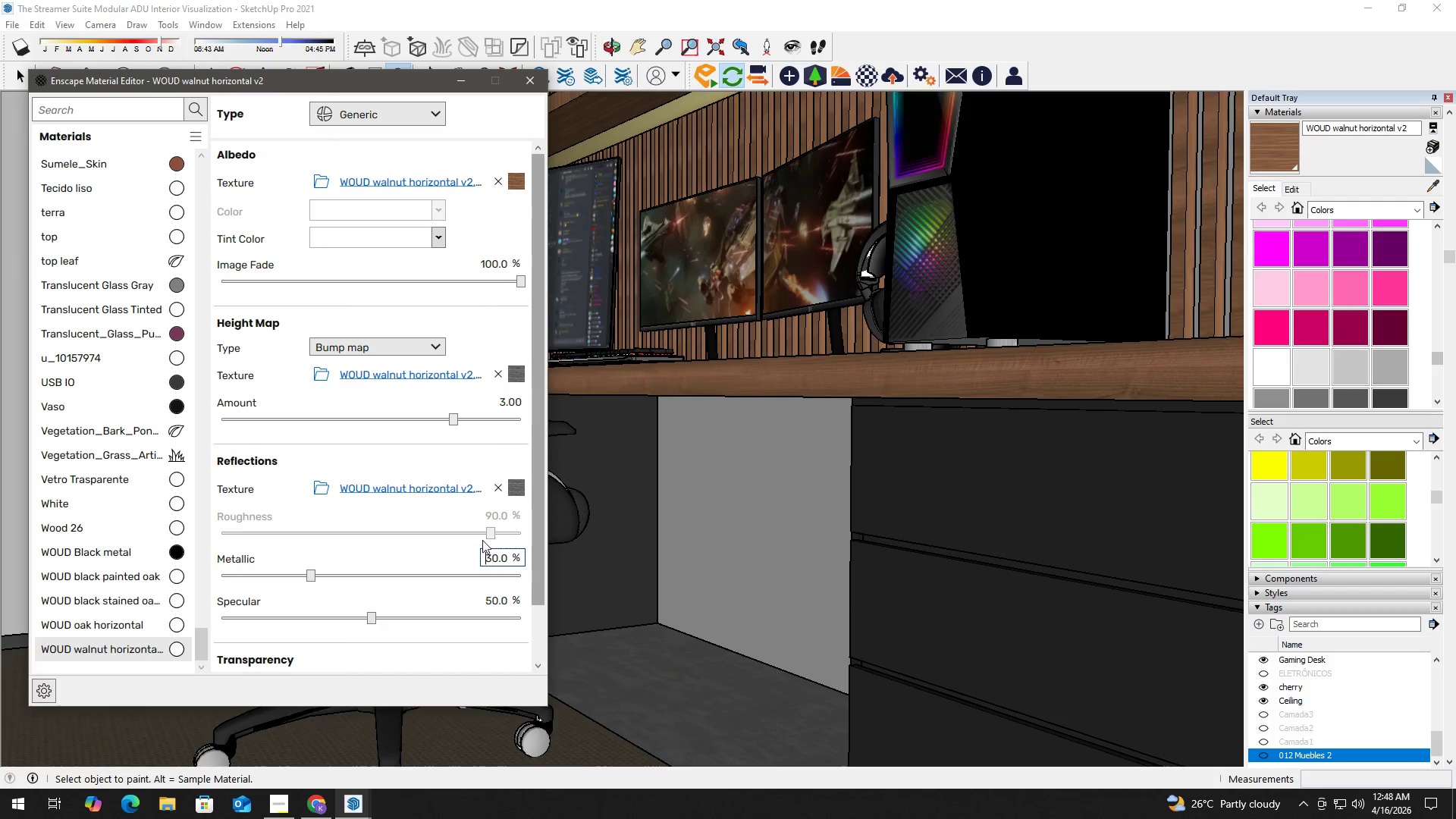 
left_click_drag(start_coordinate=[486, 529], to_coordinate=[470, 532])
 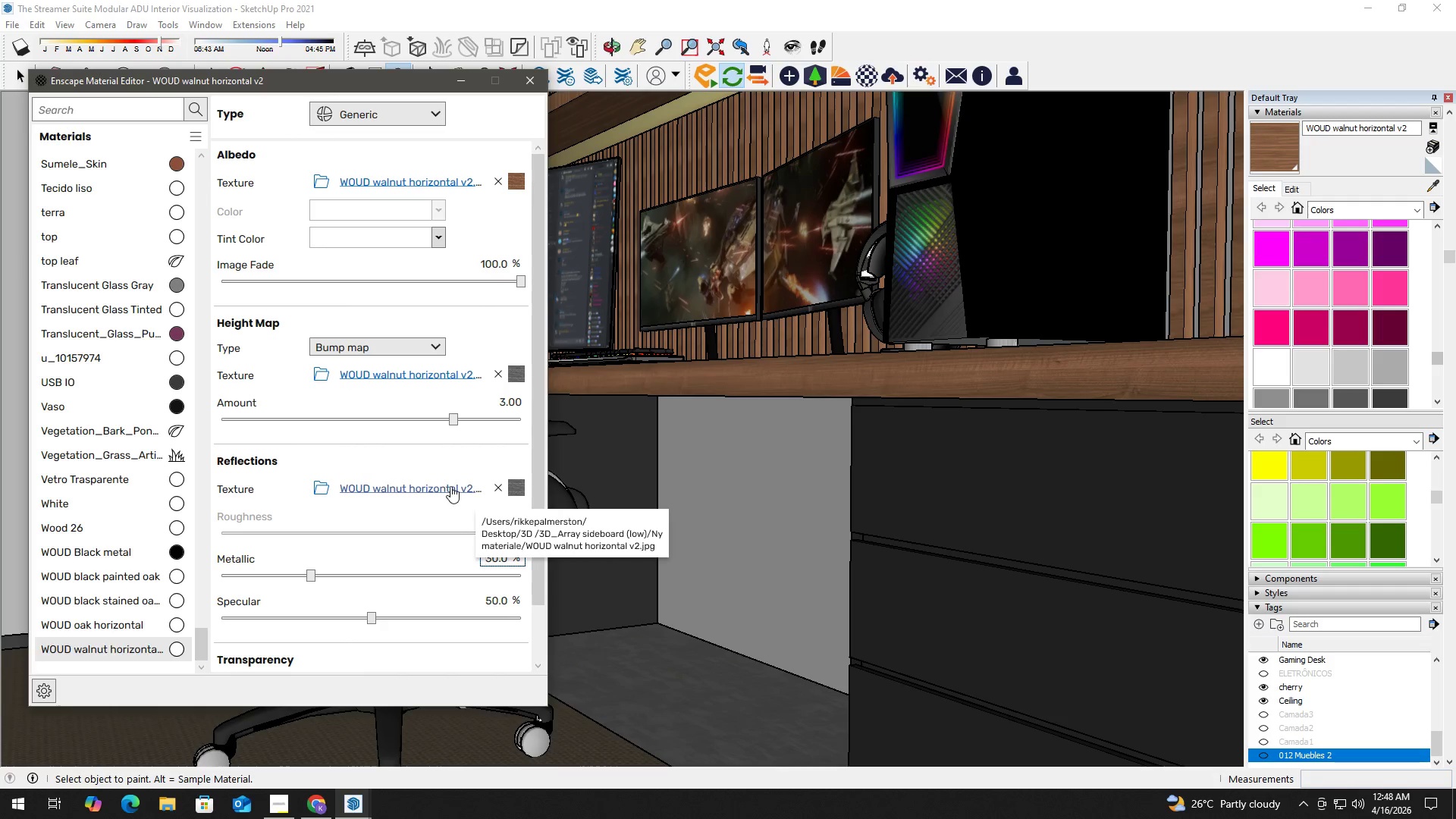 
left_click([497, 487])
 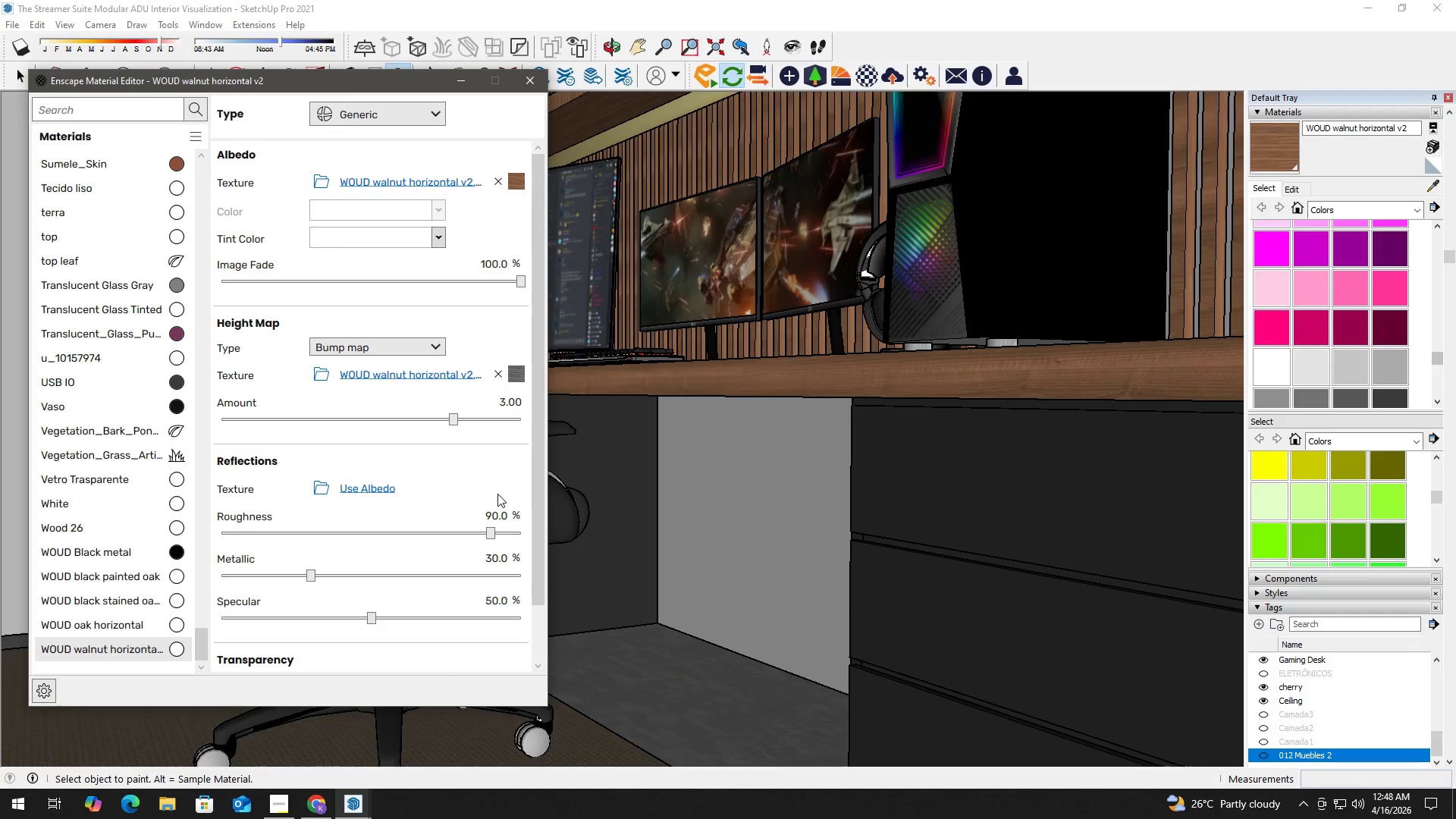 
key(Alt+Tab)
 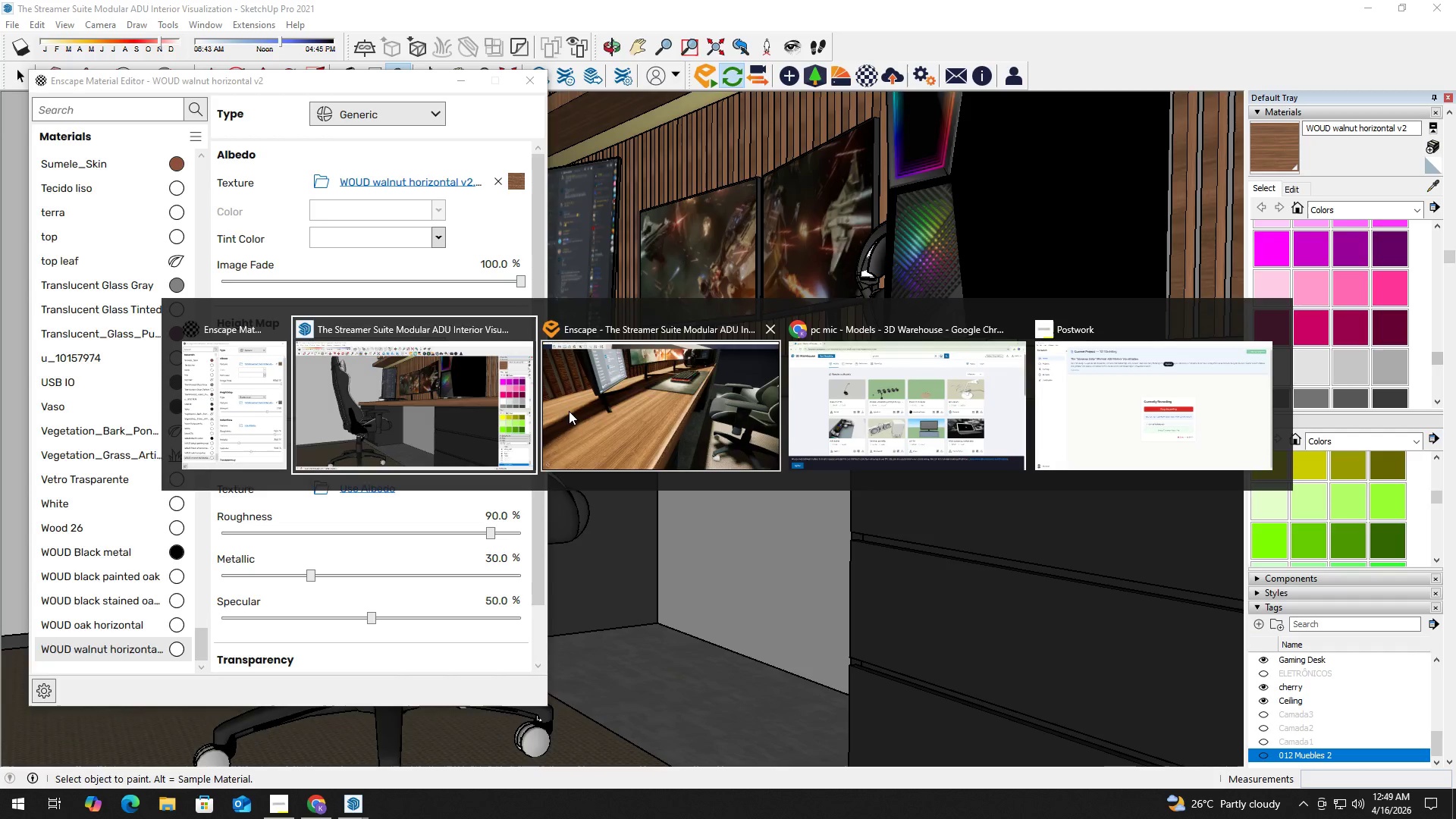 
left_click([569, 411])
 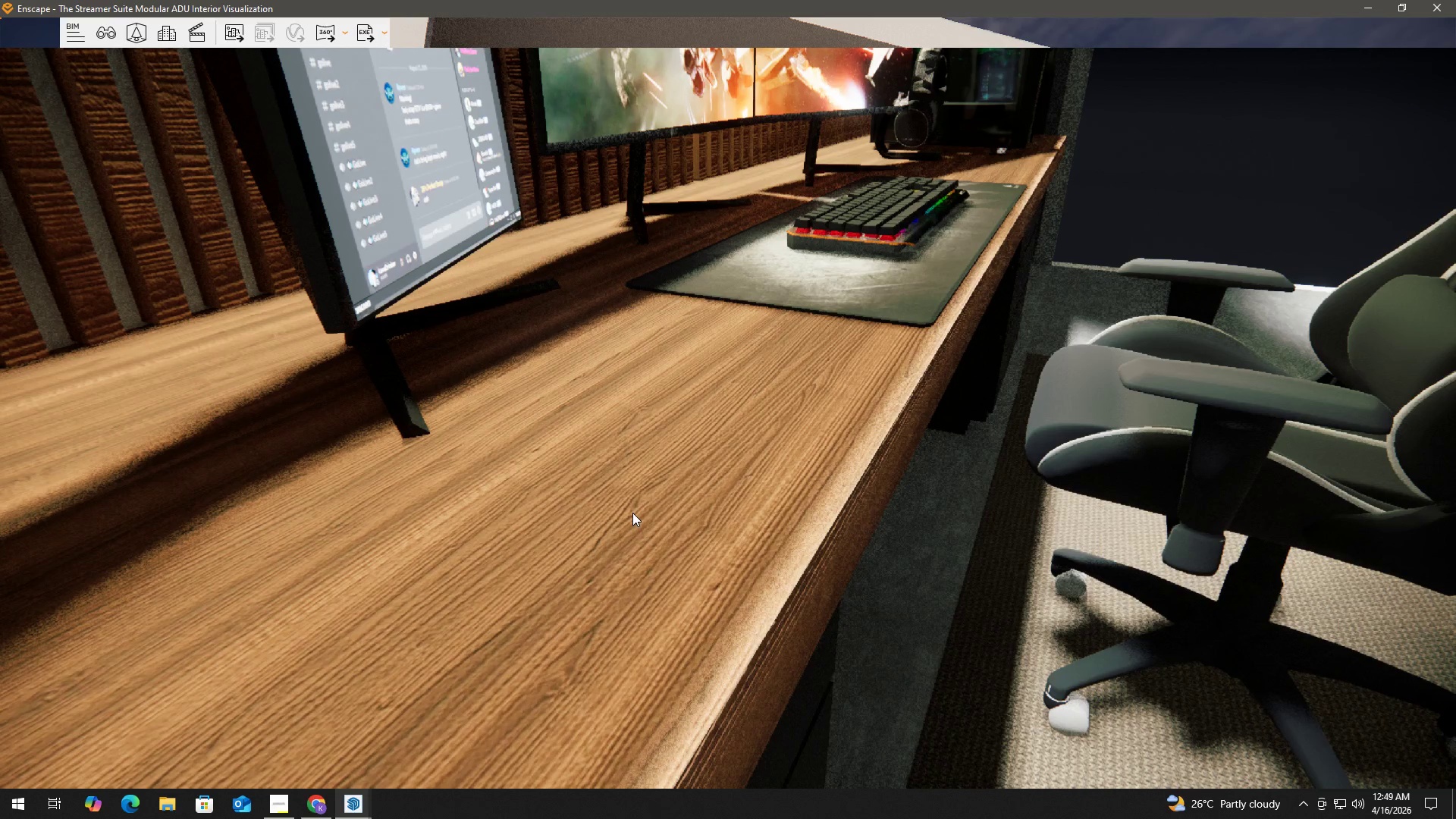 
key(Alt+Tab)
 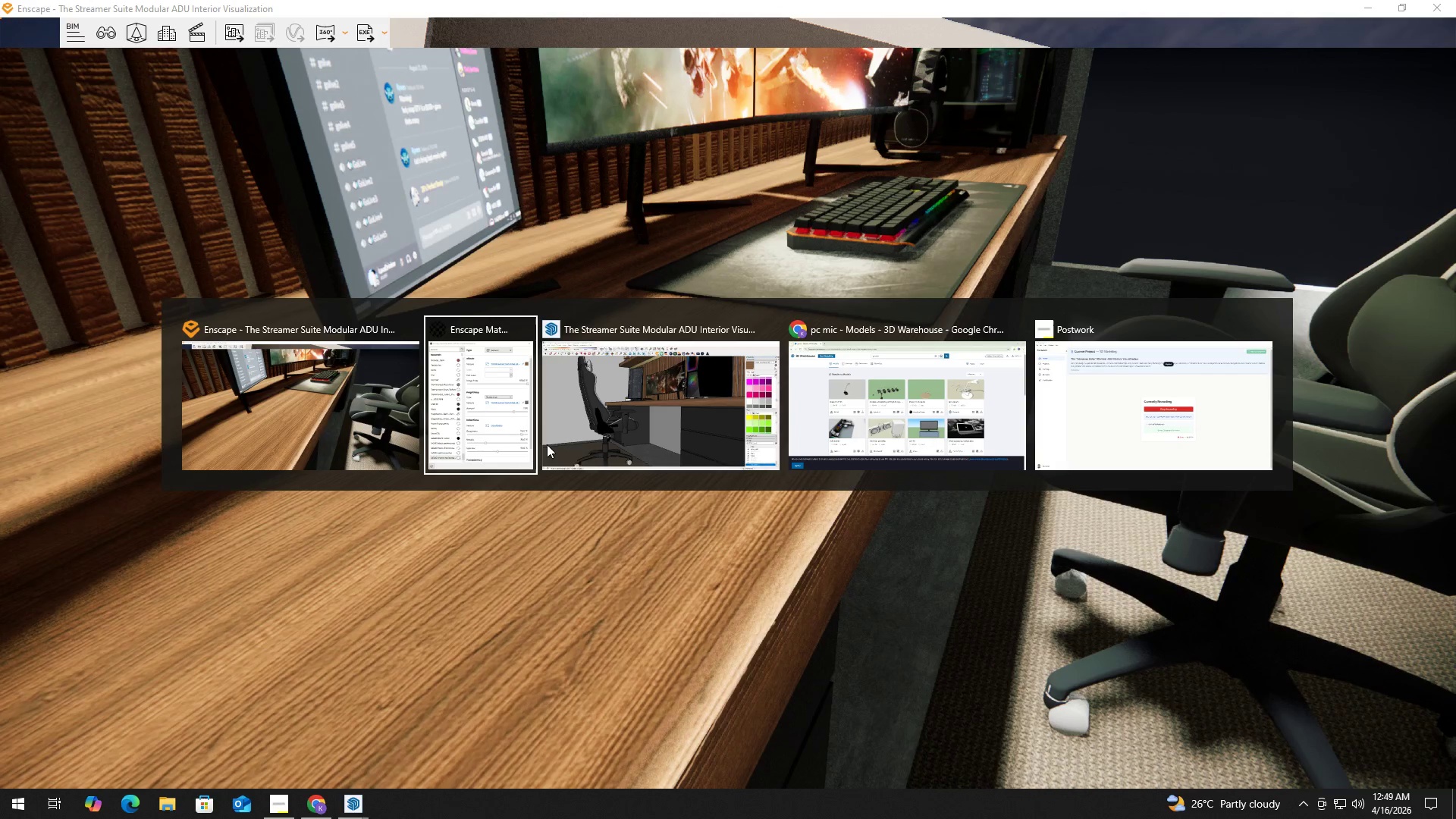 
left_click([597, 438])
 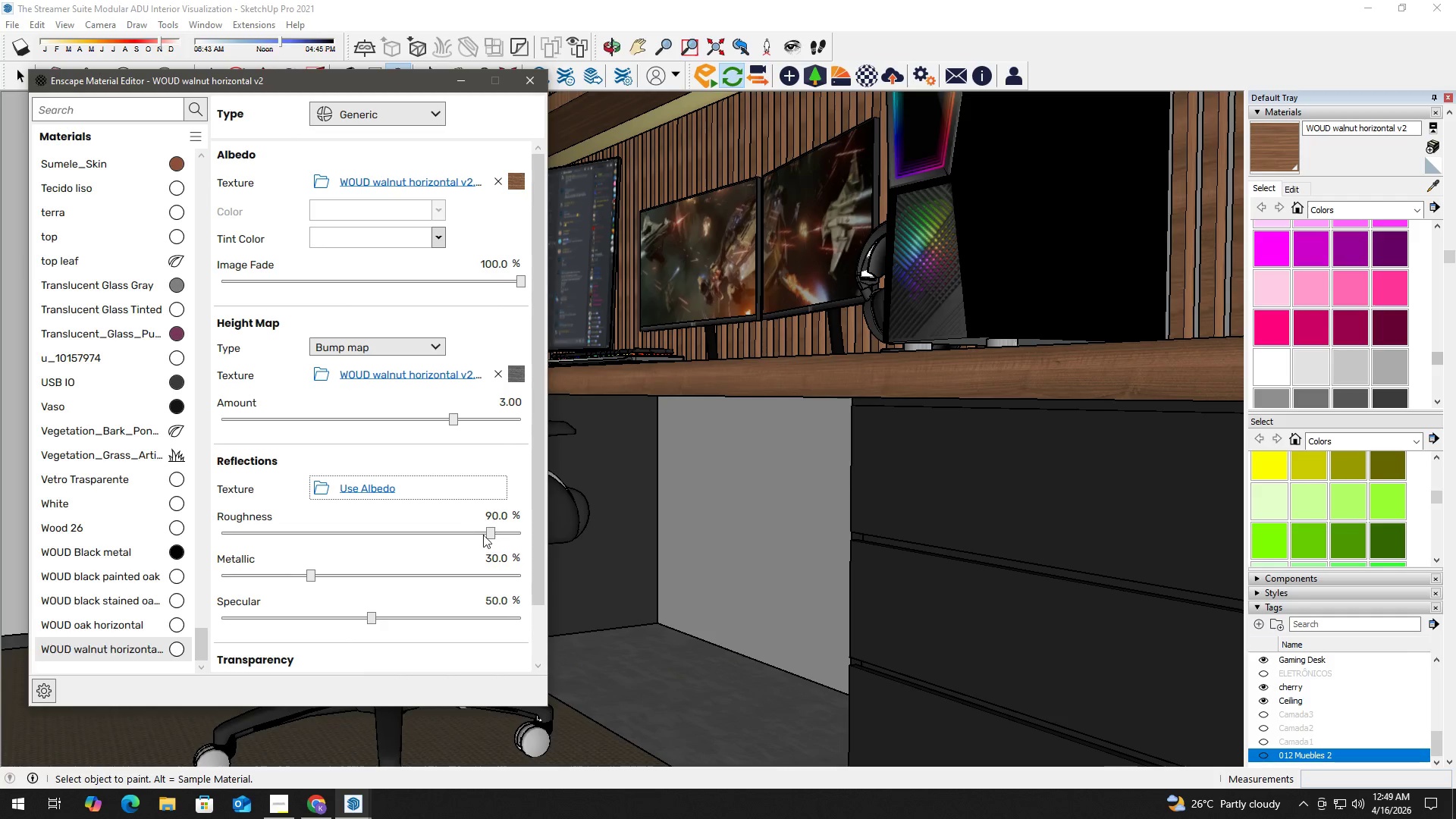 
left_click_drag(start_coordinate=[486, 536], to_coordinate=[424, 541])
 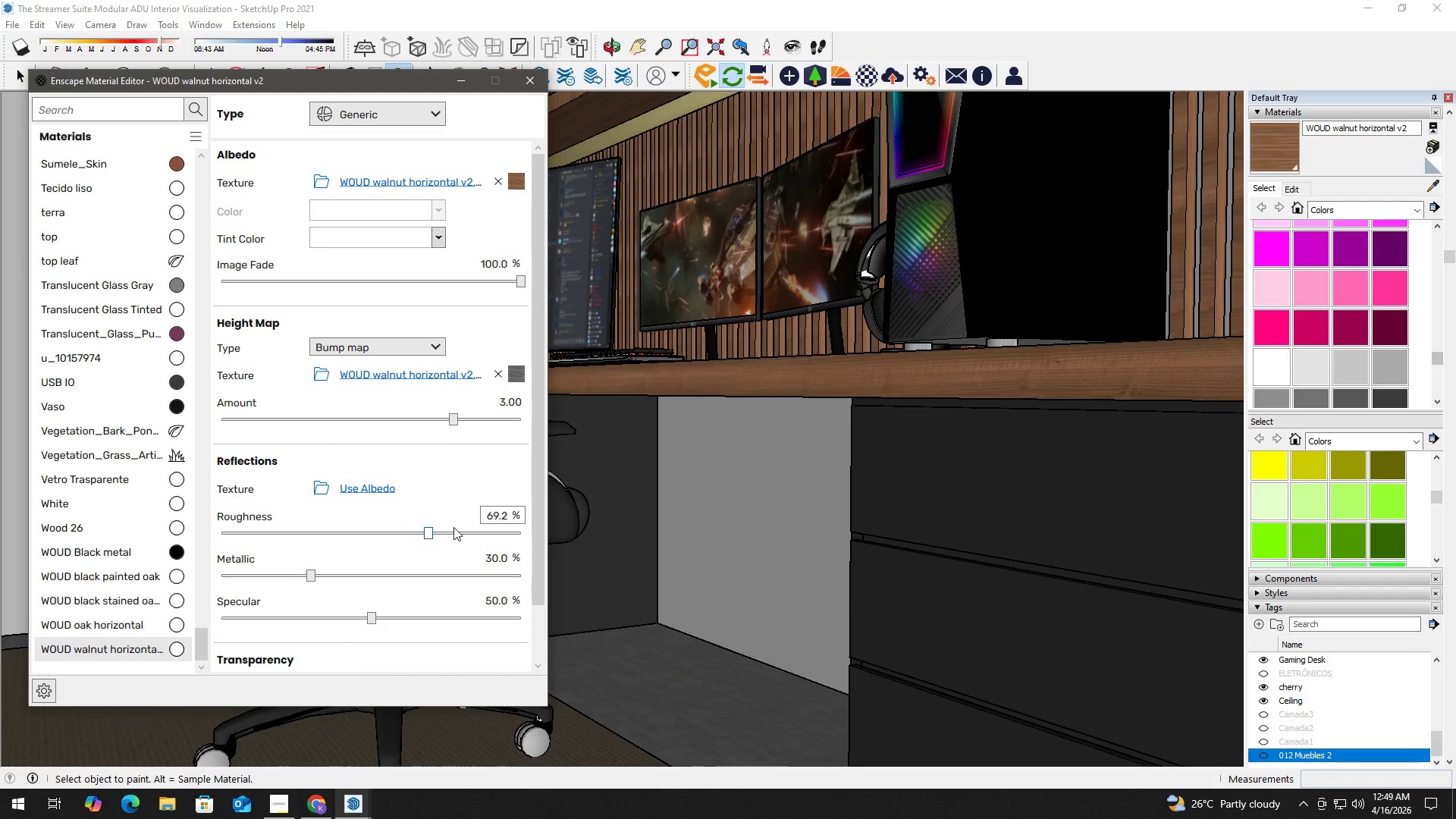 
left_click([506, 512])
 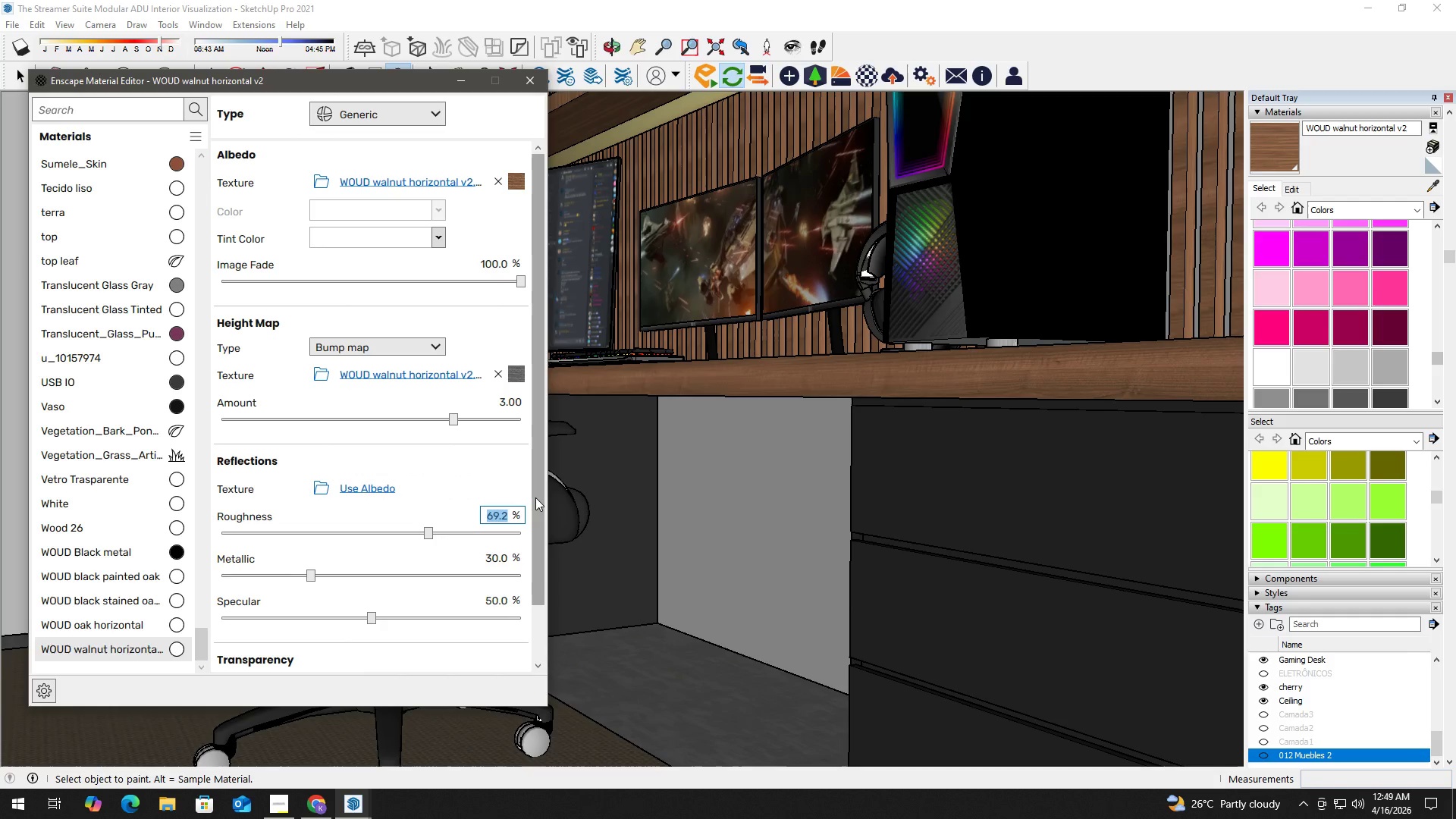 
key(Numpad5)
 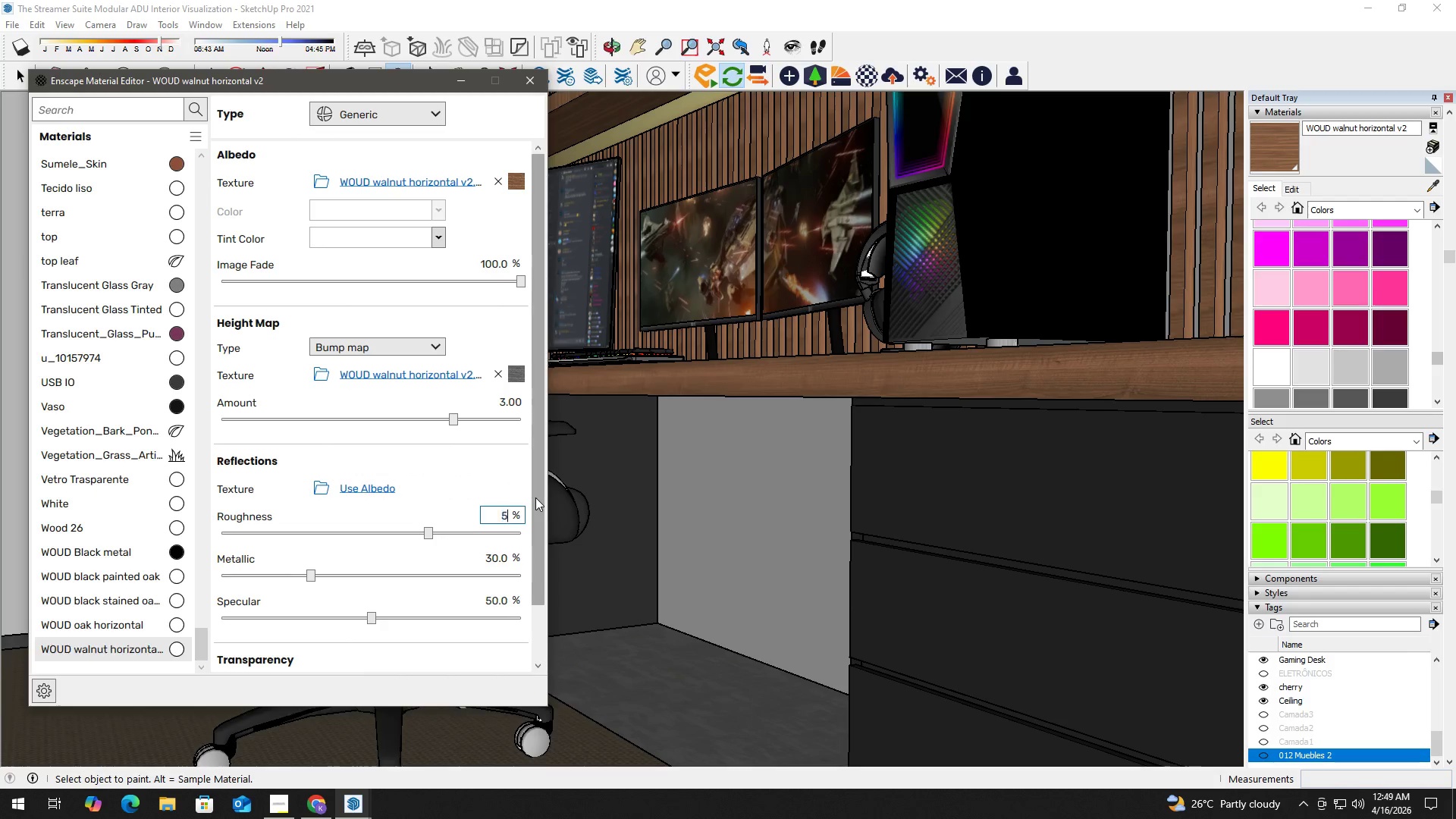 
key(Numpad0)
 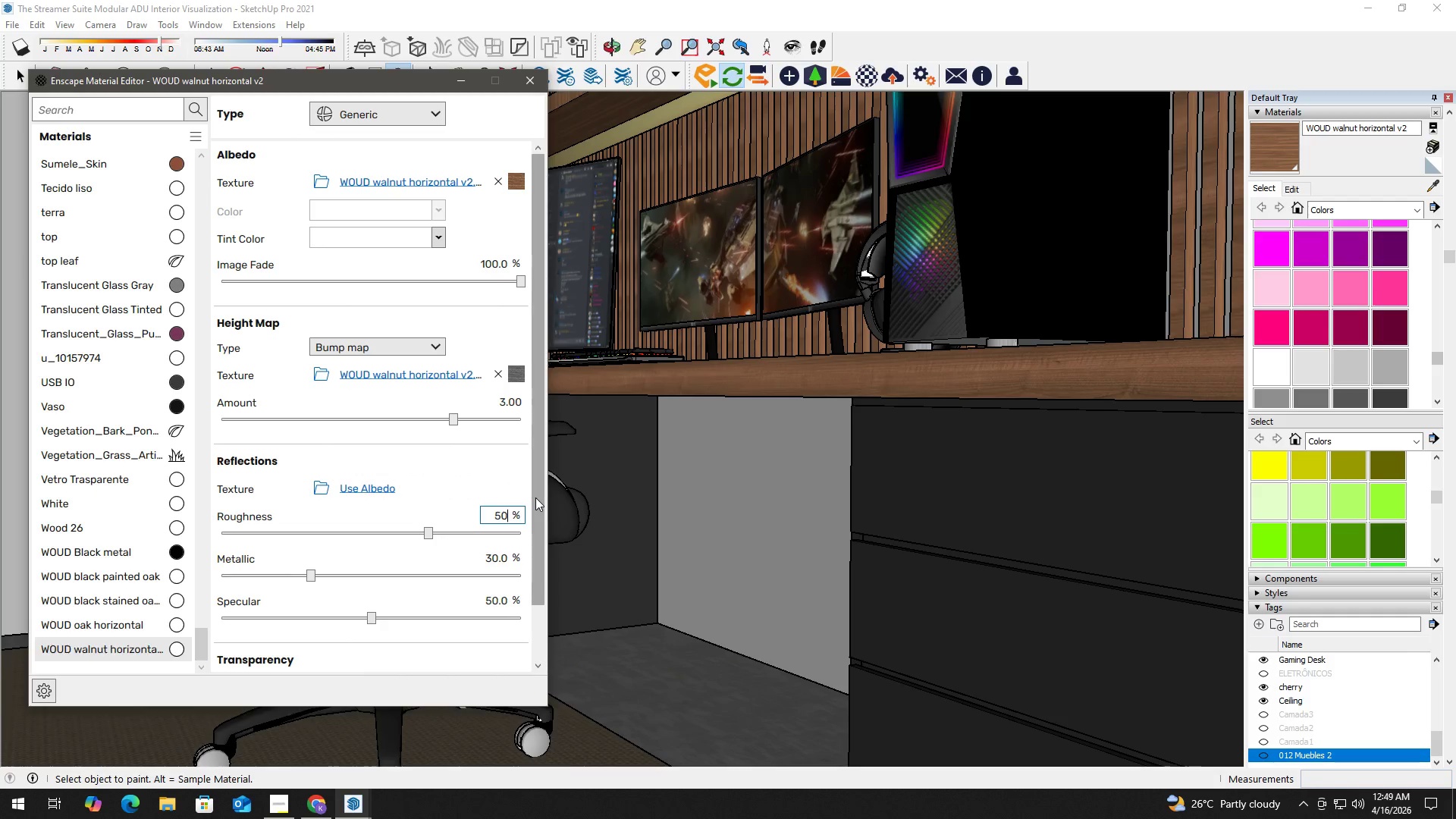 
key(NumpadEnter)
 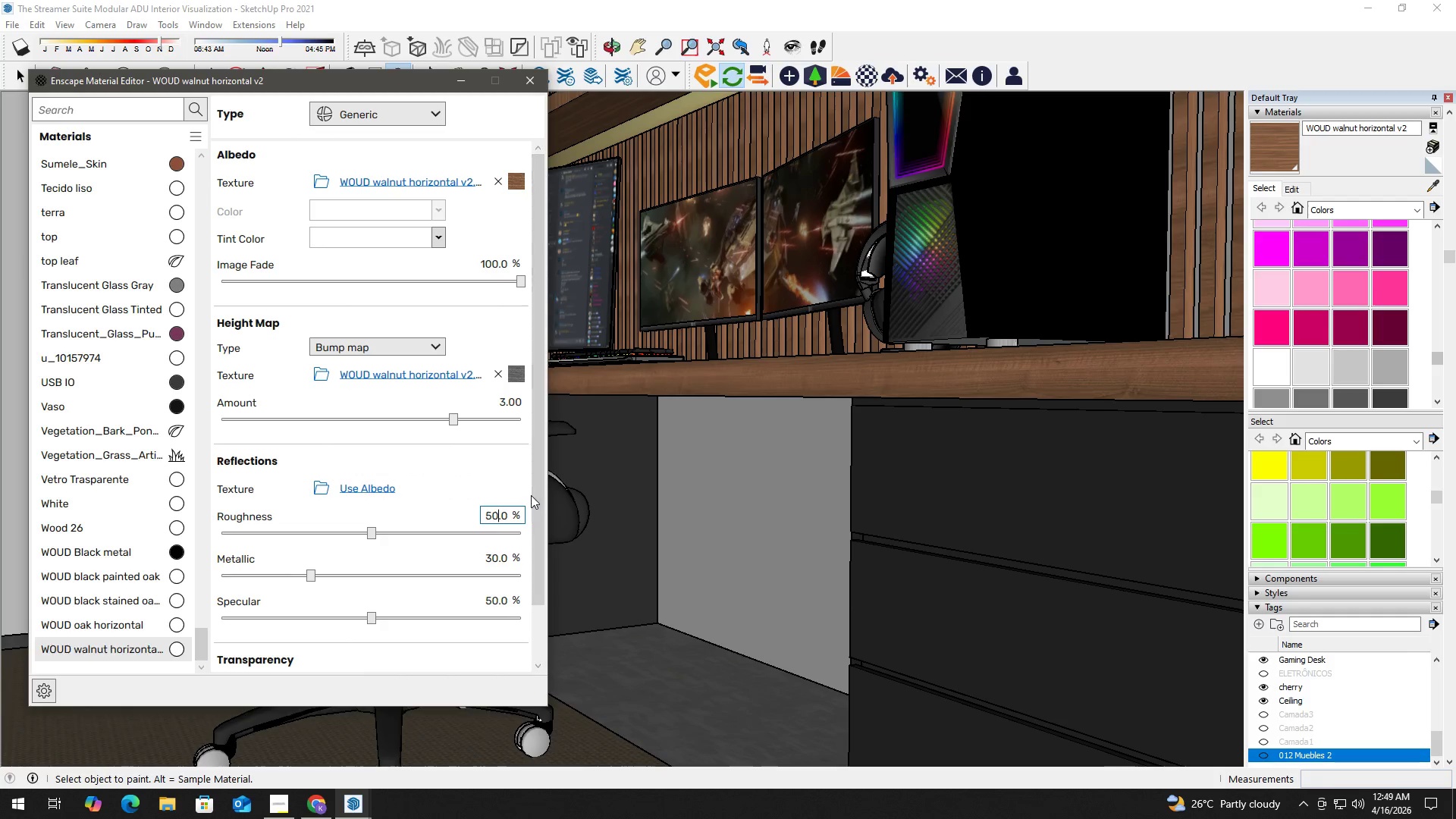 
key(Alt+Tab)
 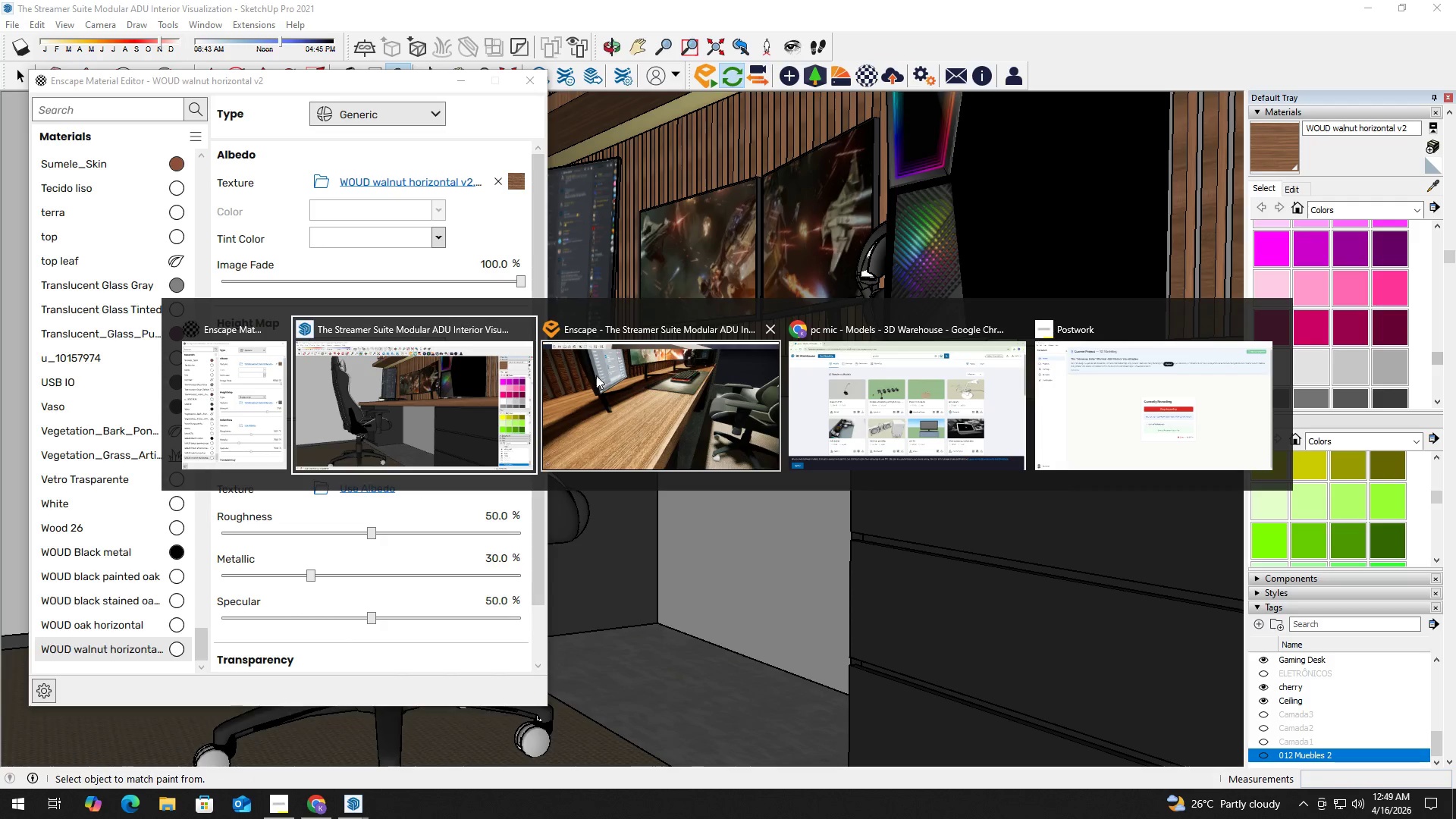 
left_click([611, 387])
 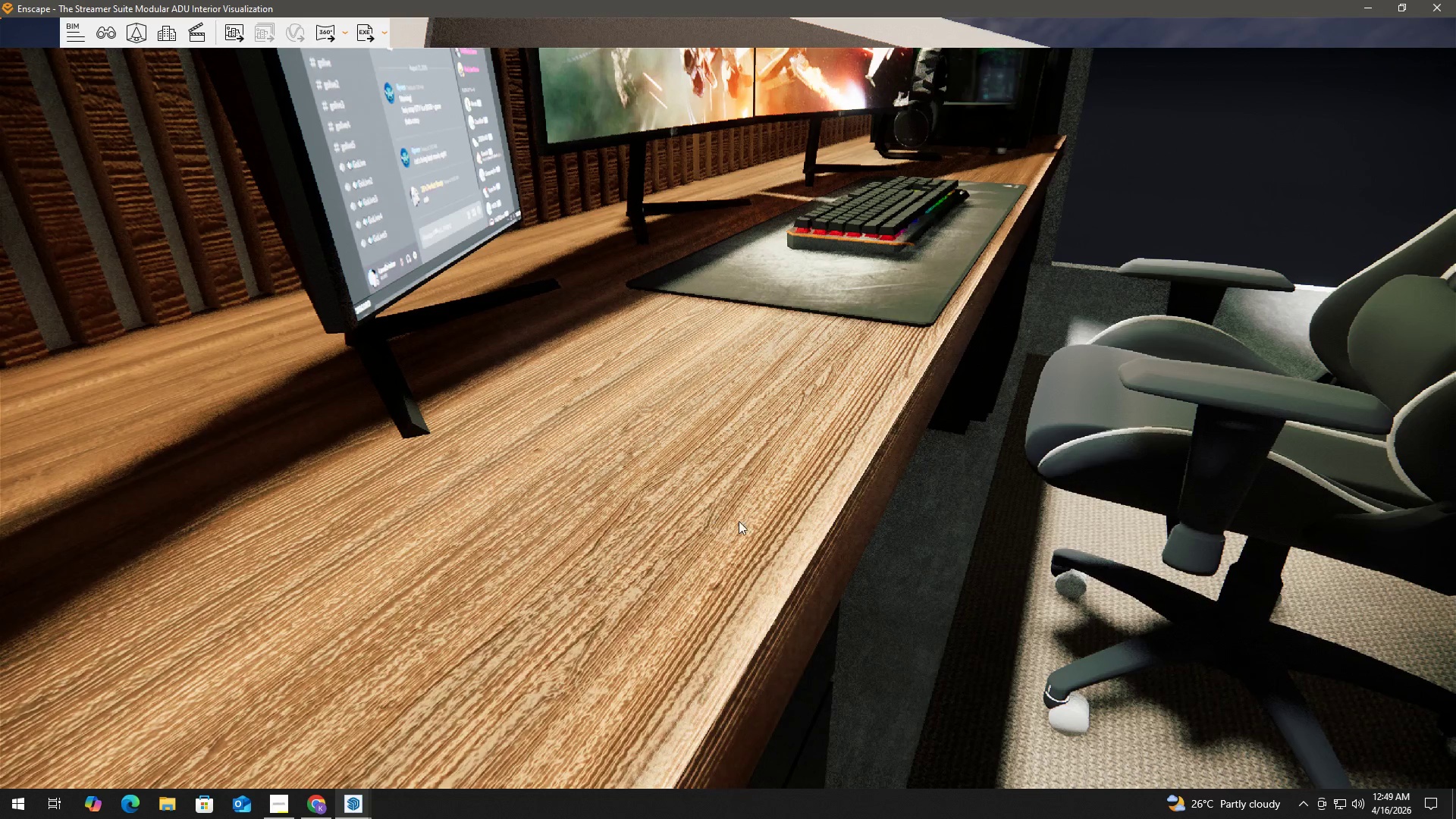 
hold_key(key=D, duration=0.45)
 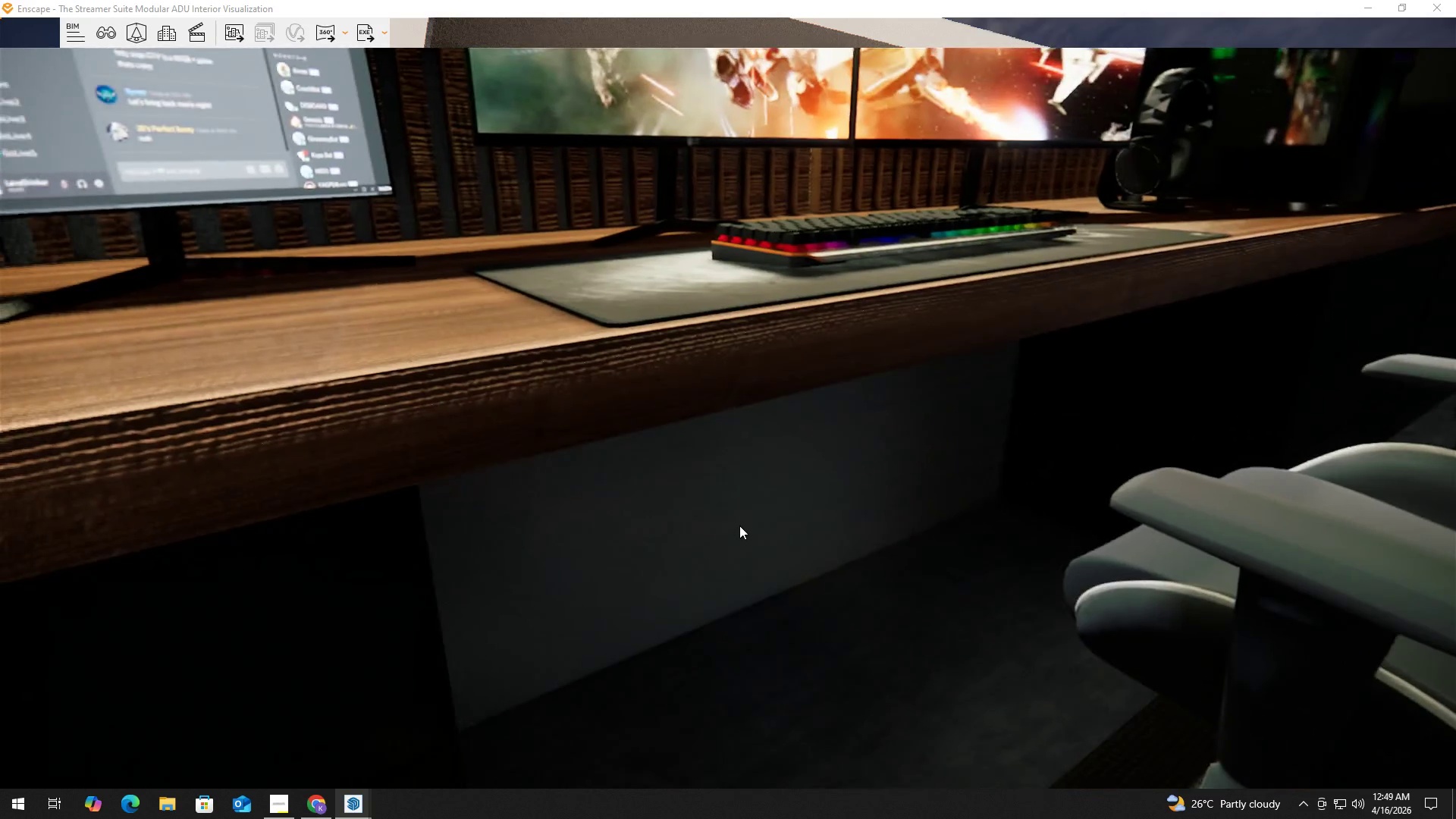 
type(waas)
 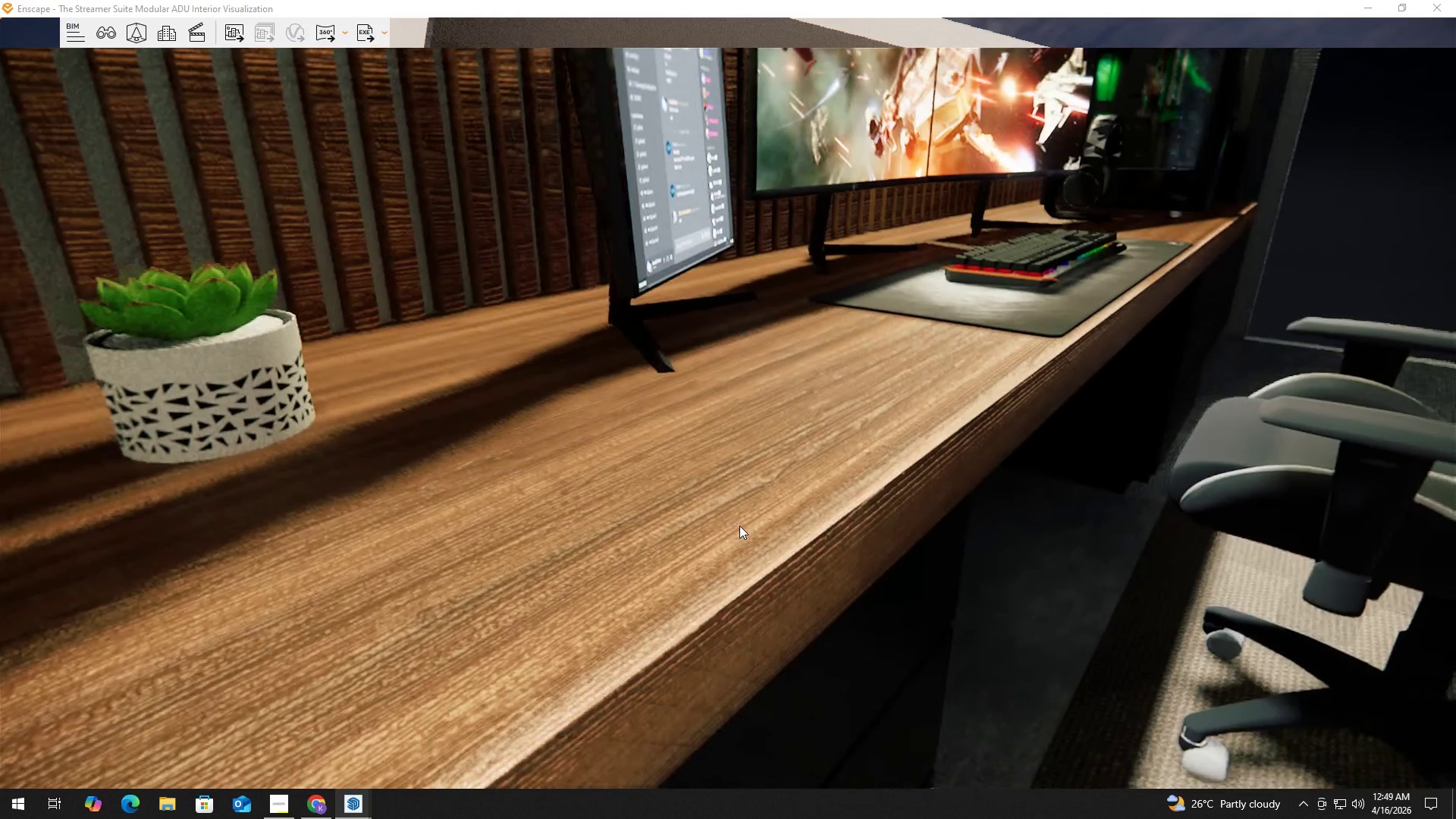 
left_click([739, 526])
 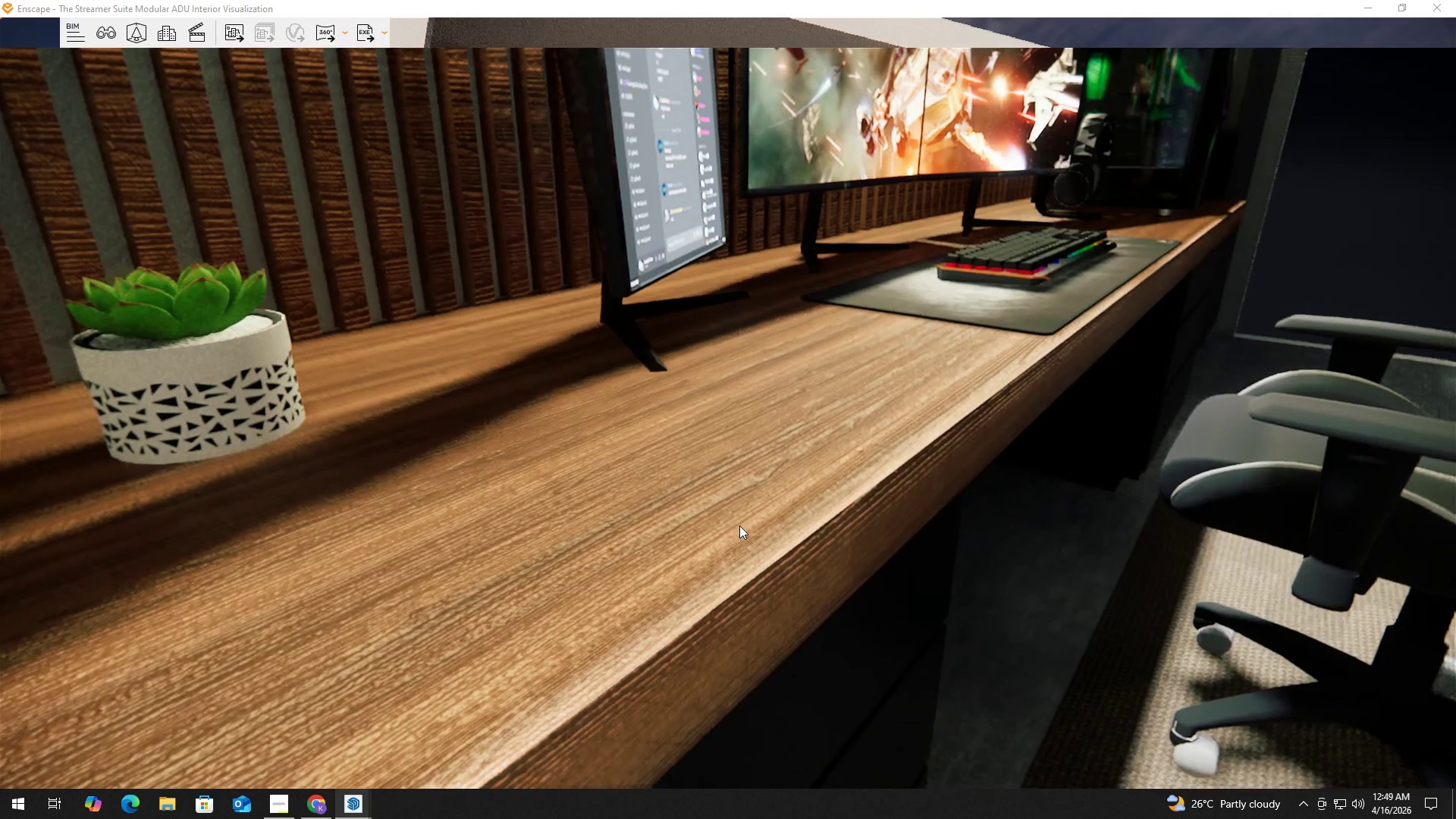 
key(Alt+Tab)
 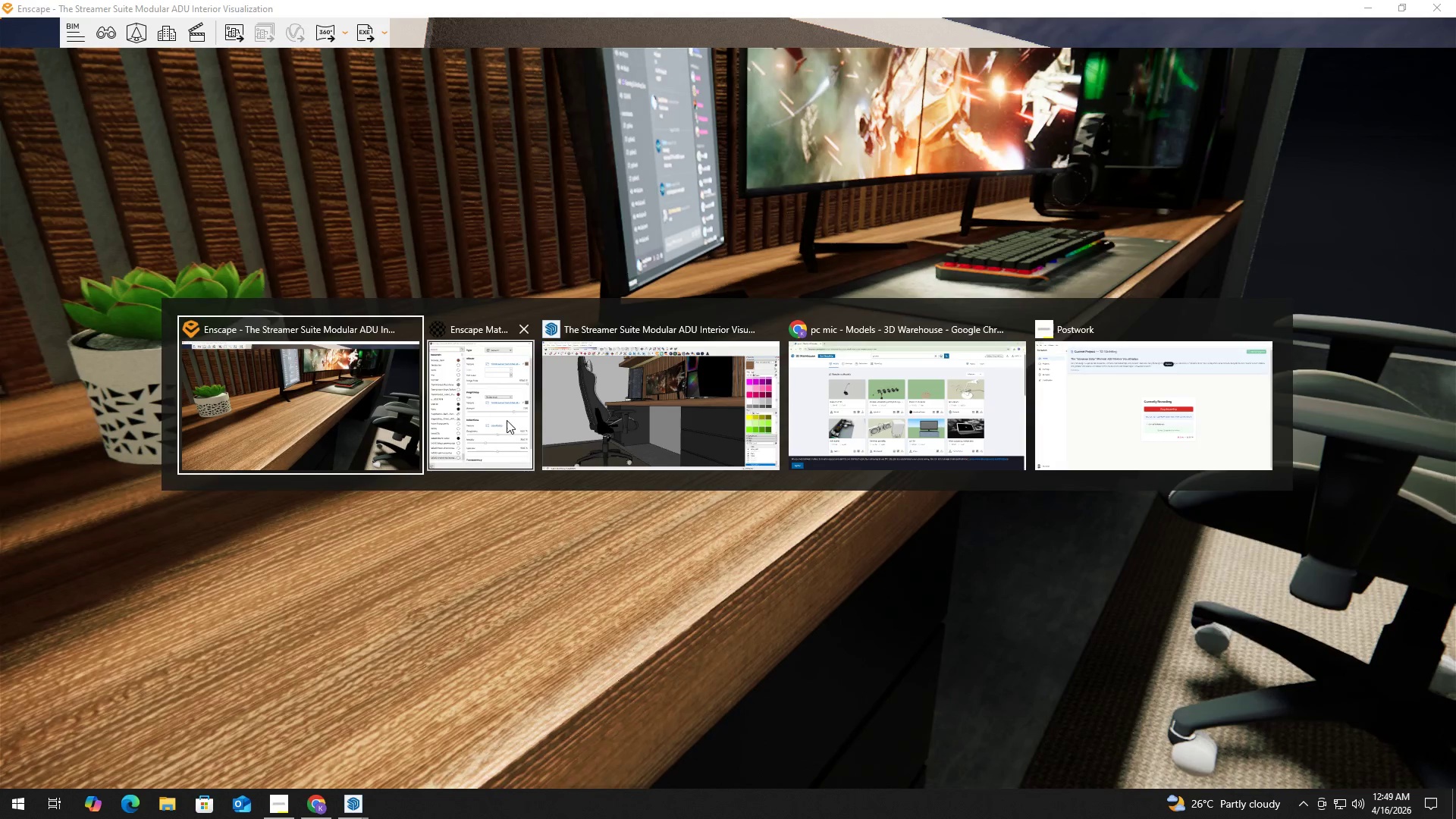 
left_click([487, 408])
 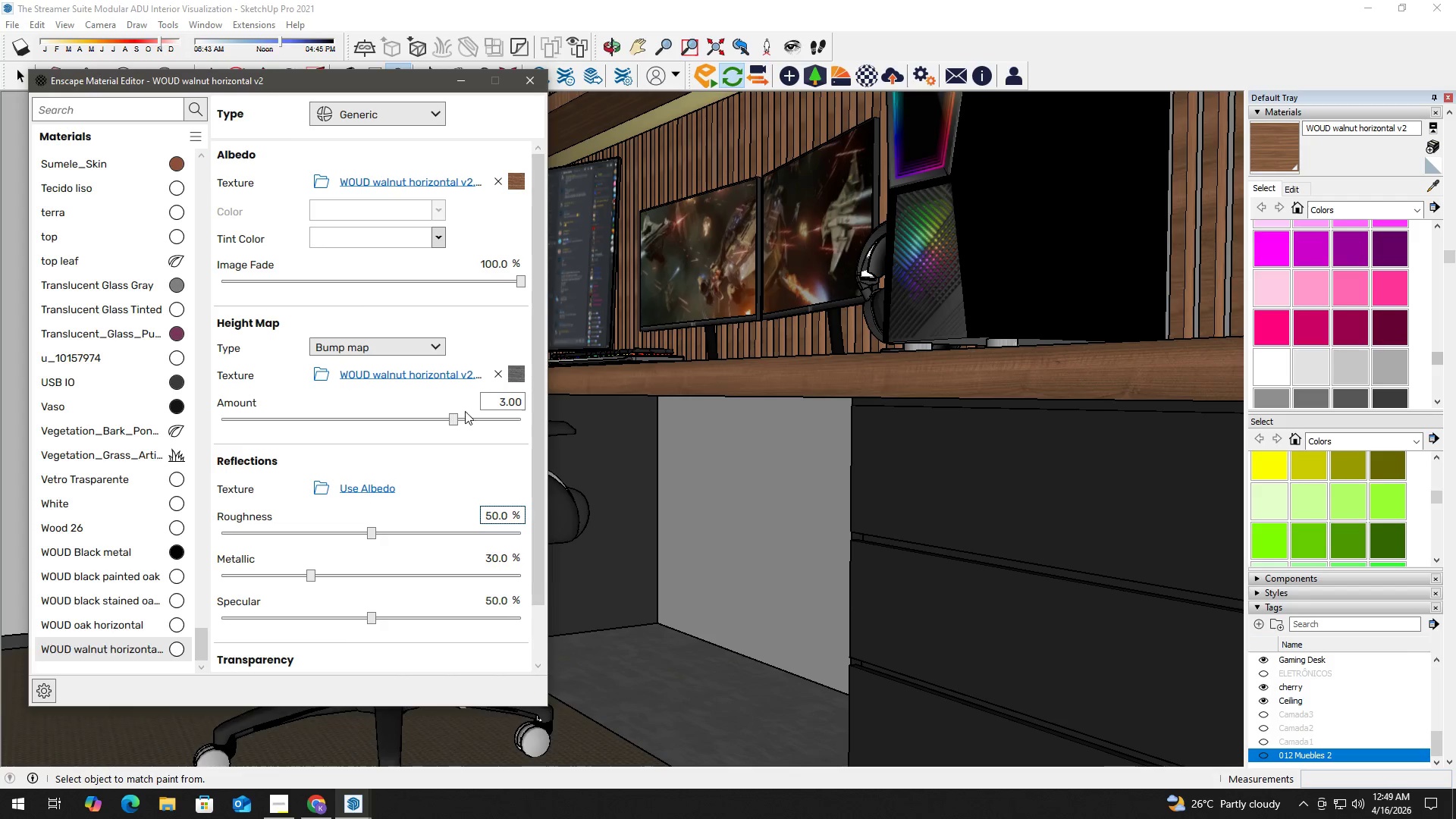 
left_click([507, 405])
 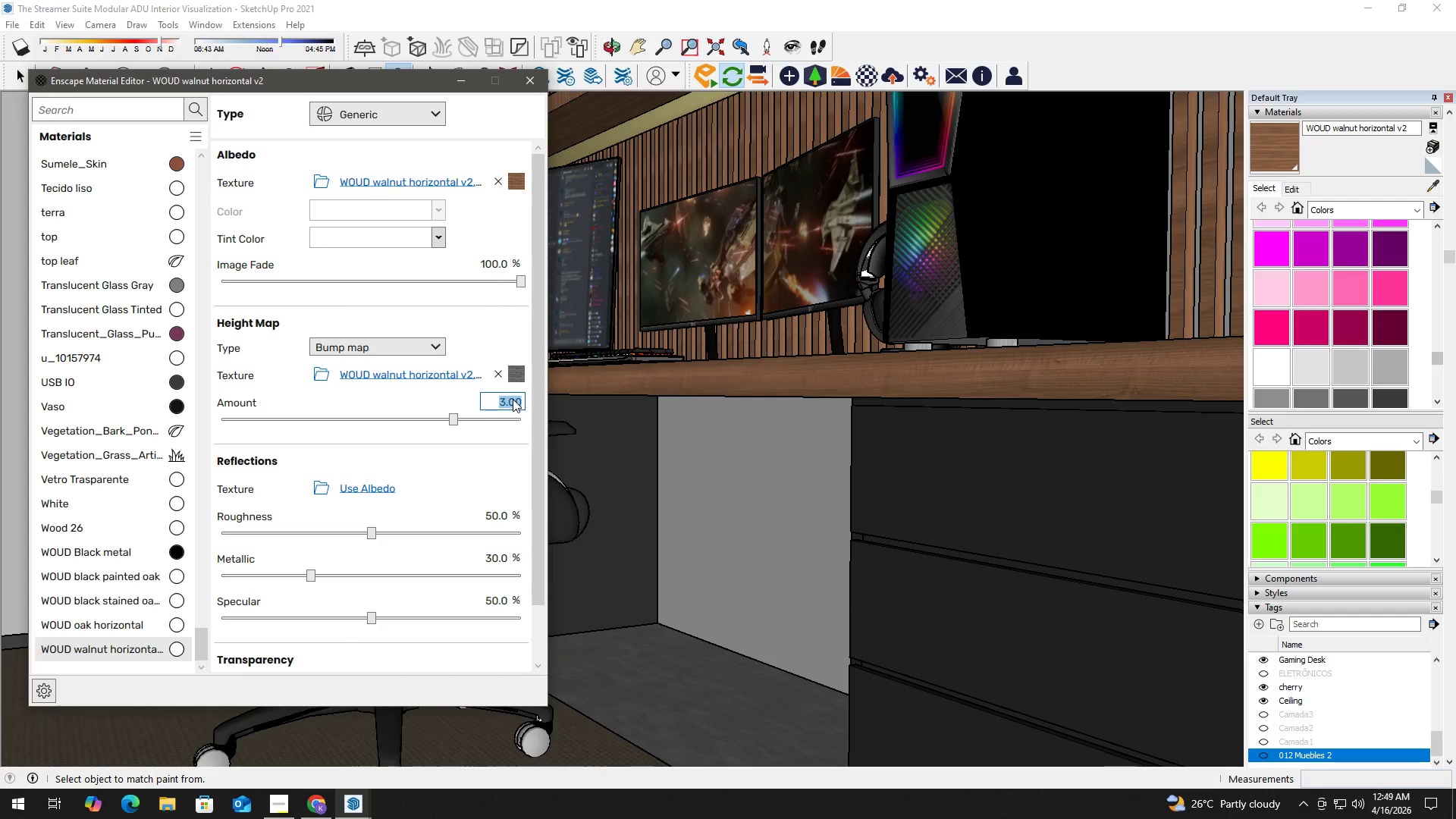 
key(Numpad2)
 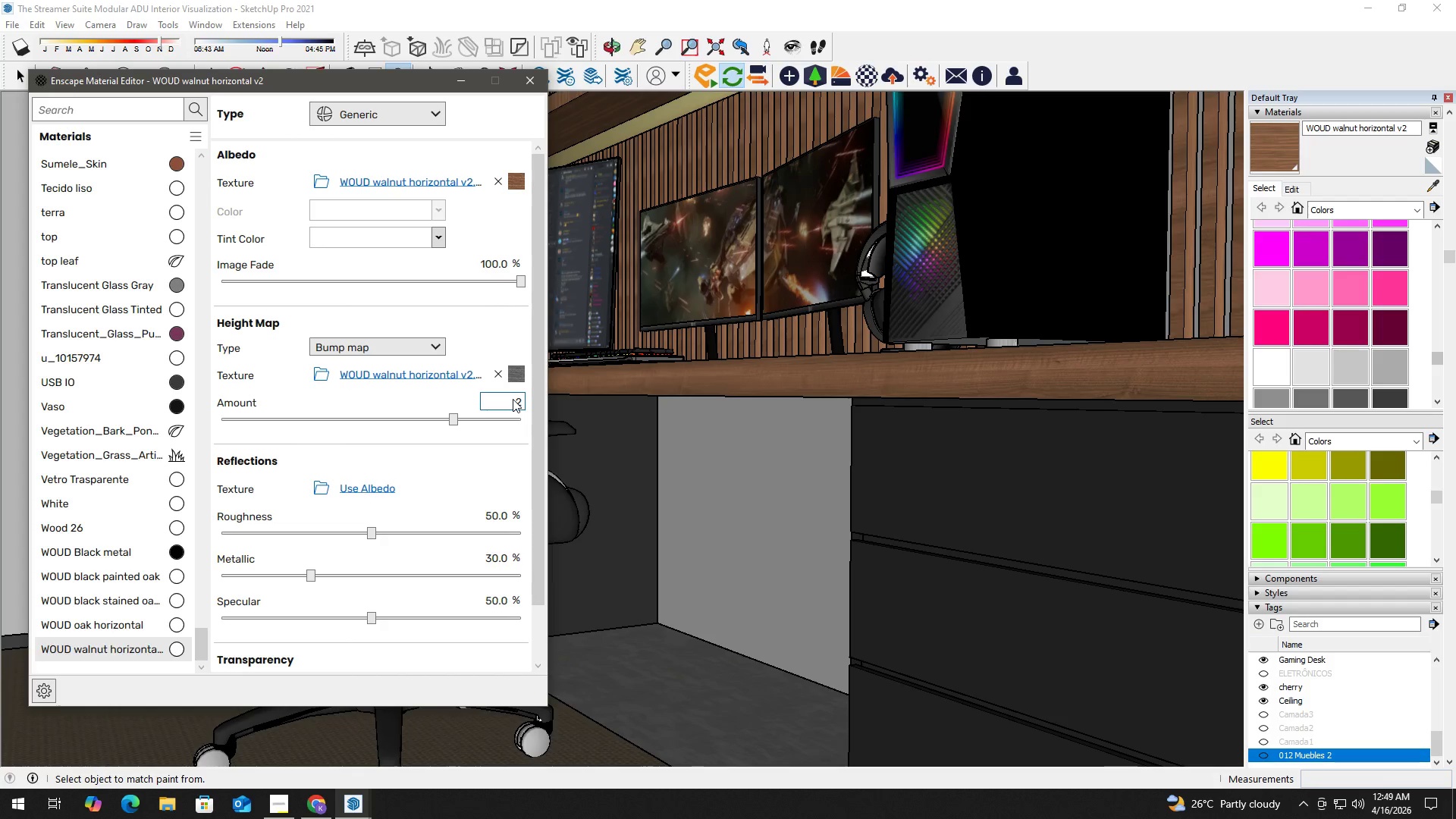 
key(NumpadEnter)
 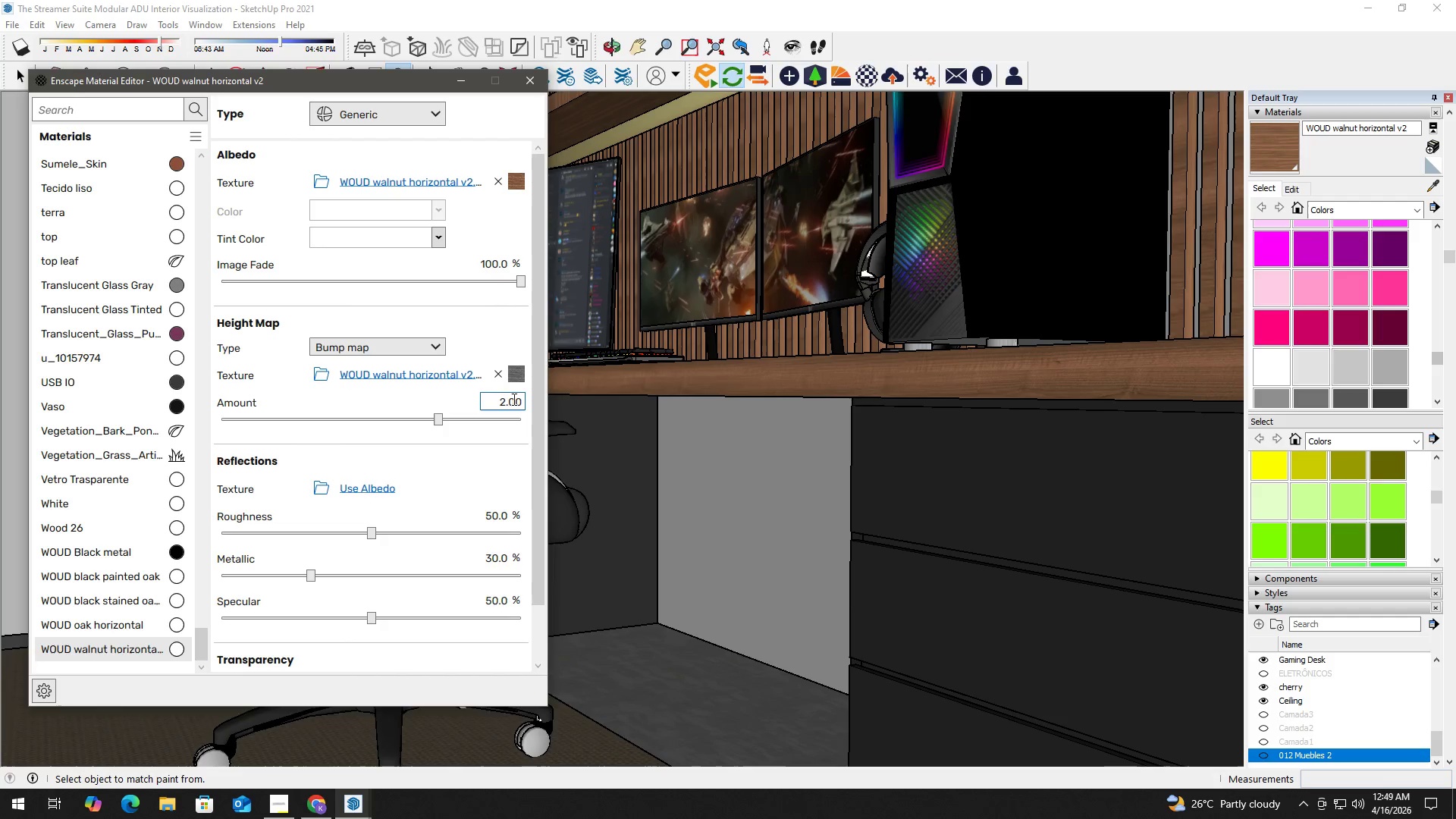 
hold_key(key=AltLeft, duration=0.77)
 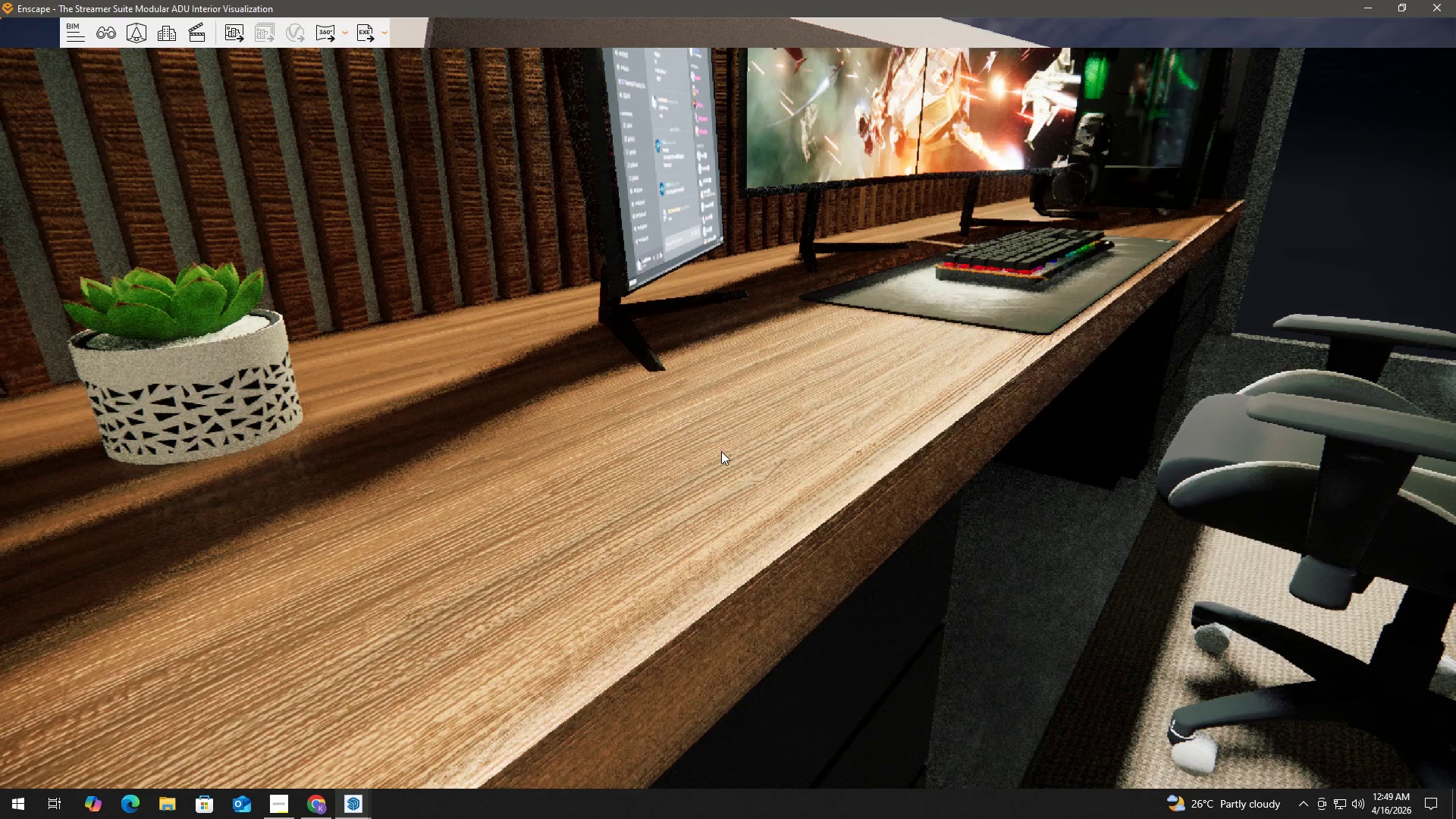 
hold_key(key=Tab, duration=3.81)
 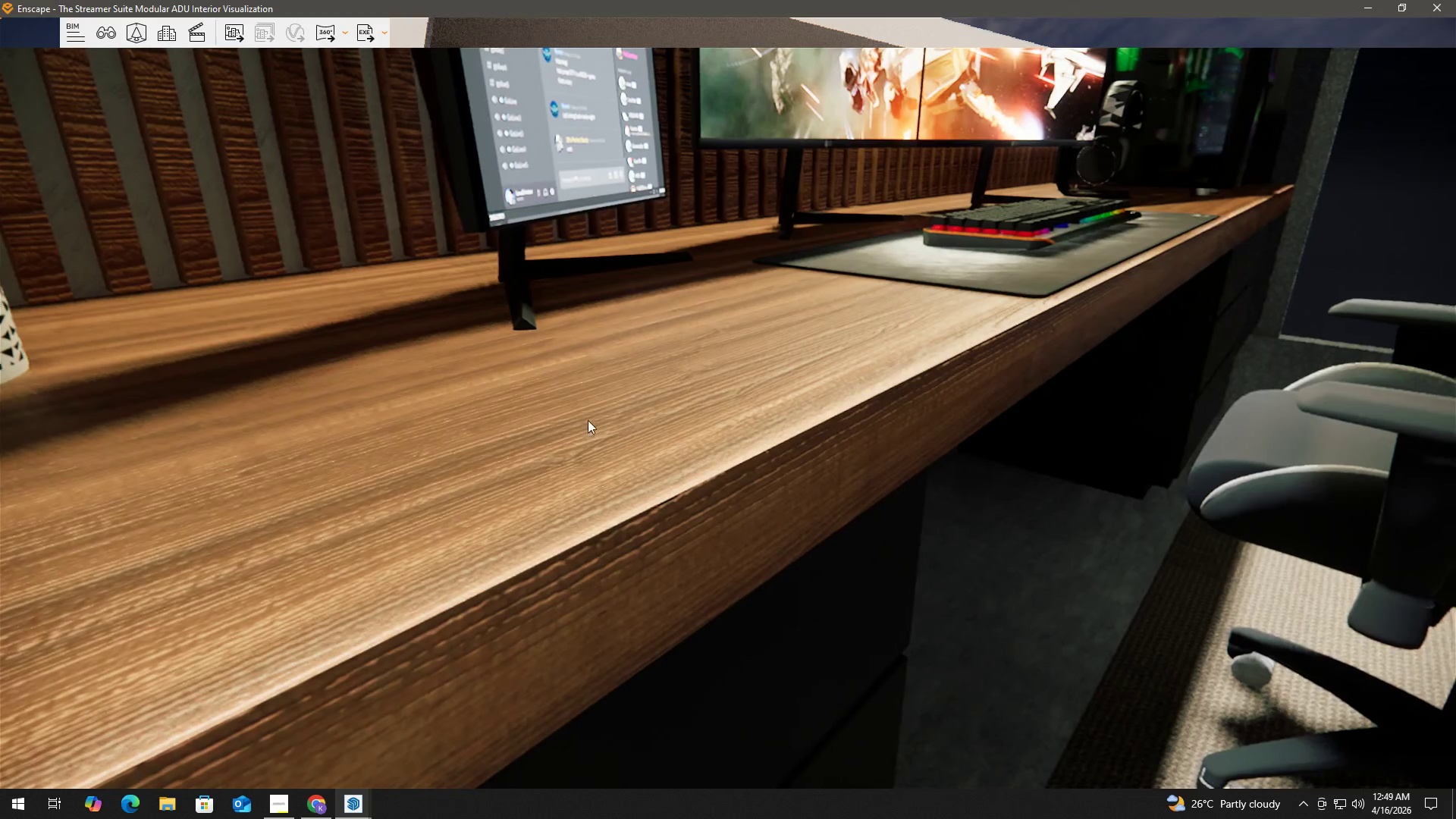 
hold_key(key=D, duration=0.38)
 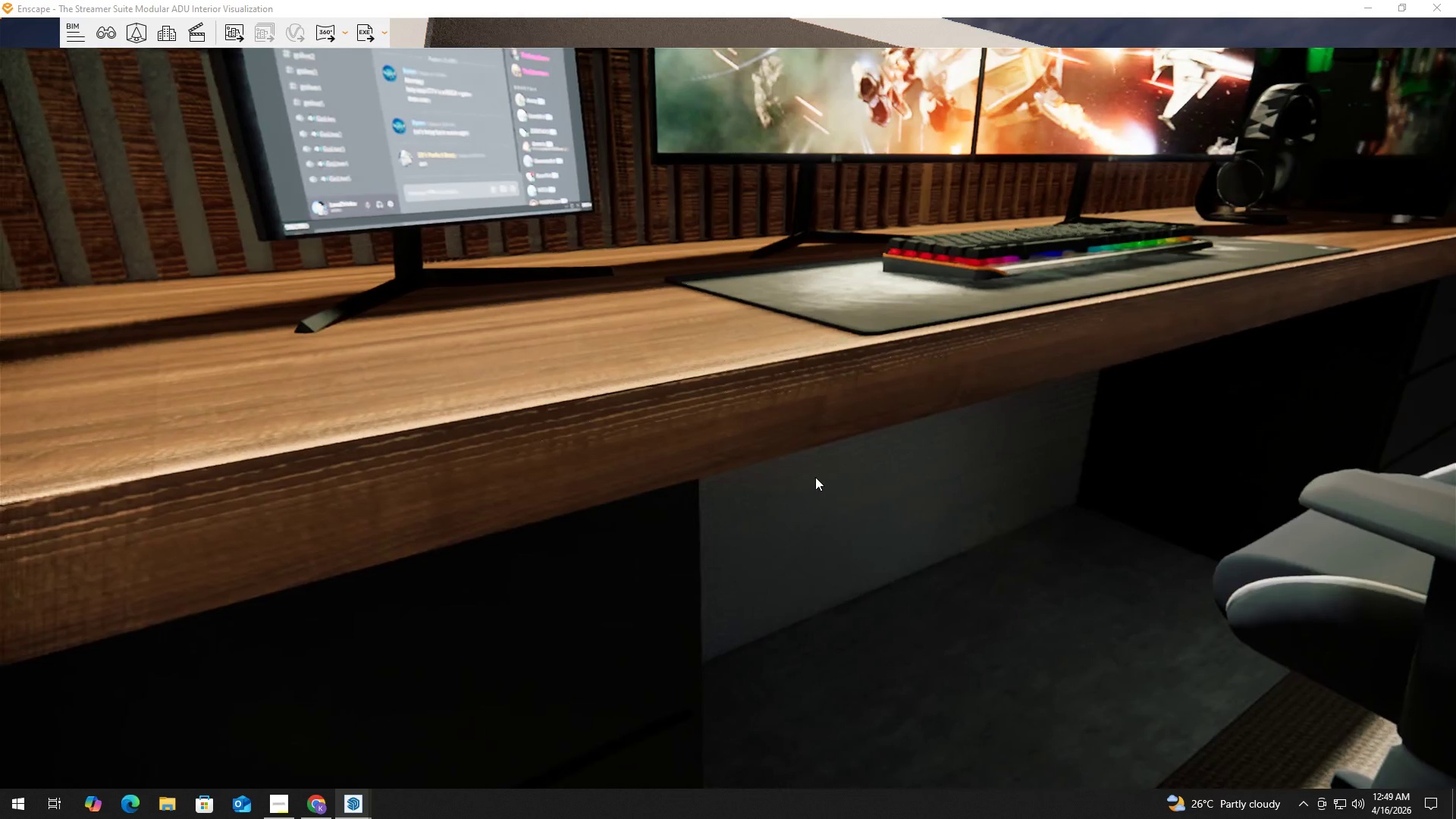 
type(wa)
 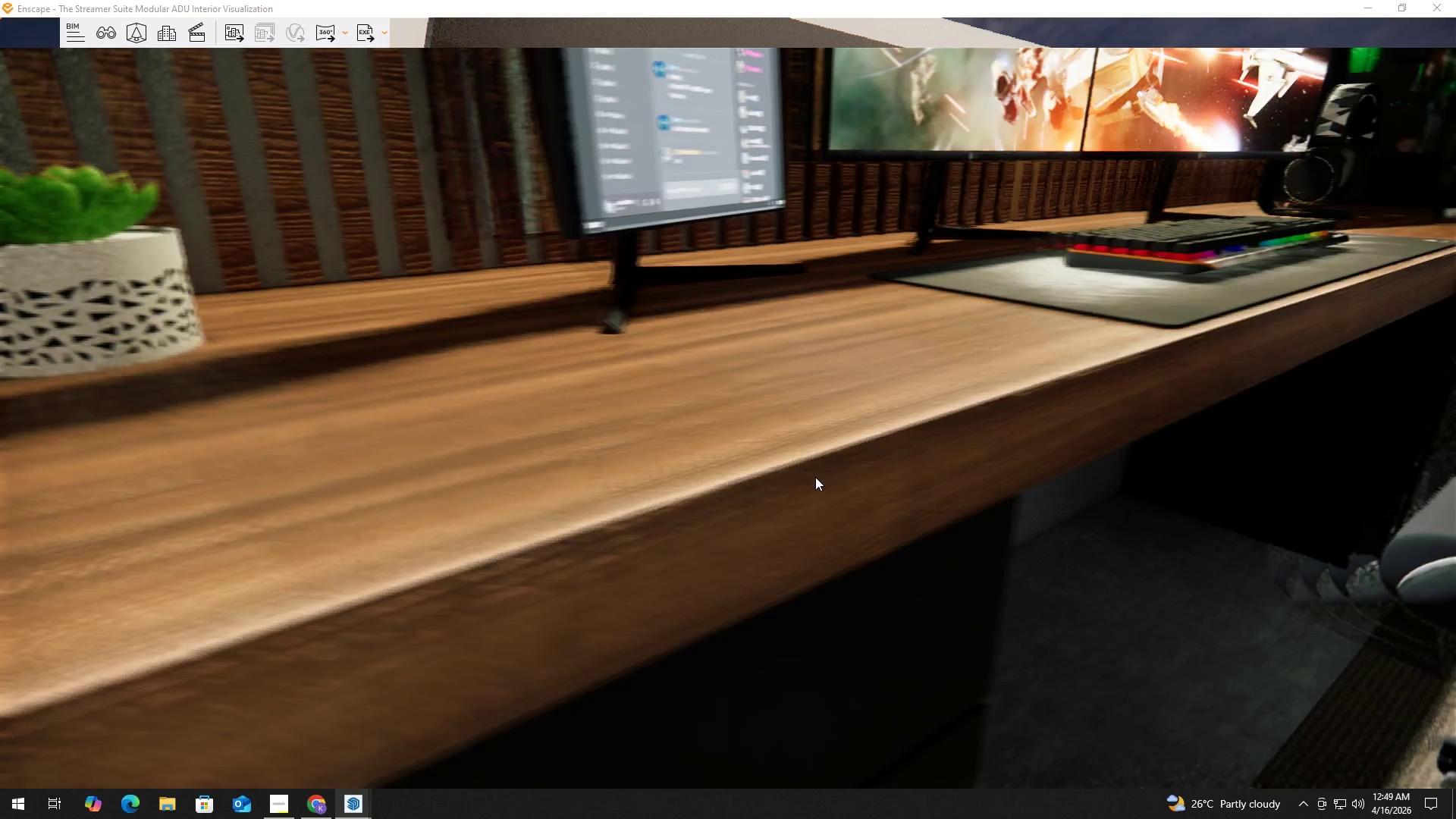 
key(Alt+AltLeft)
 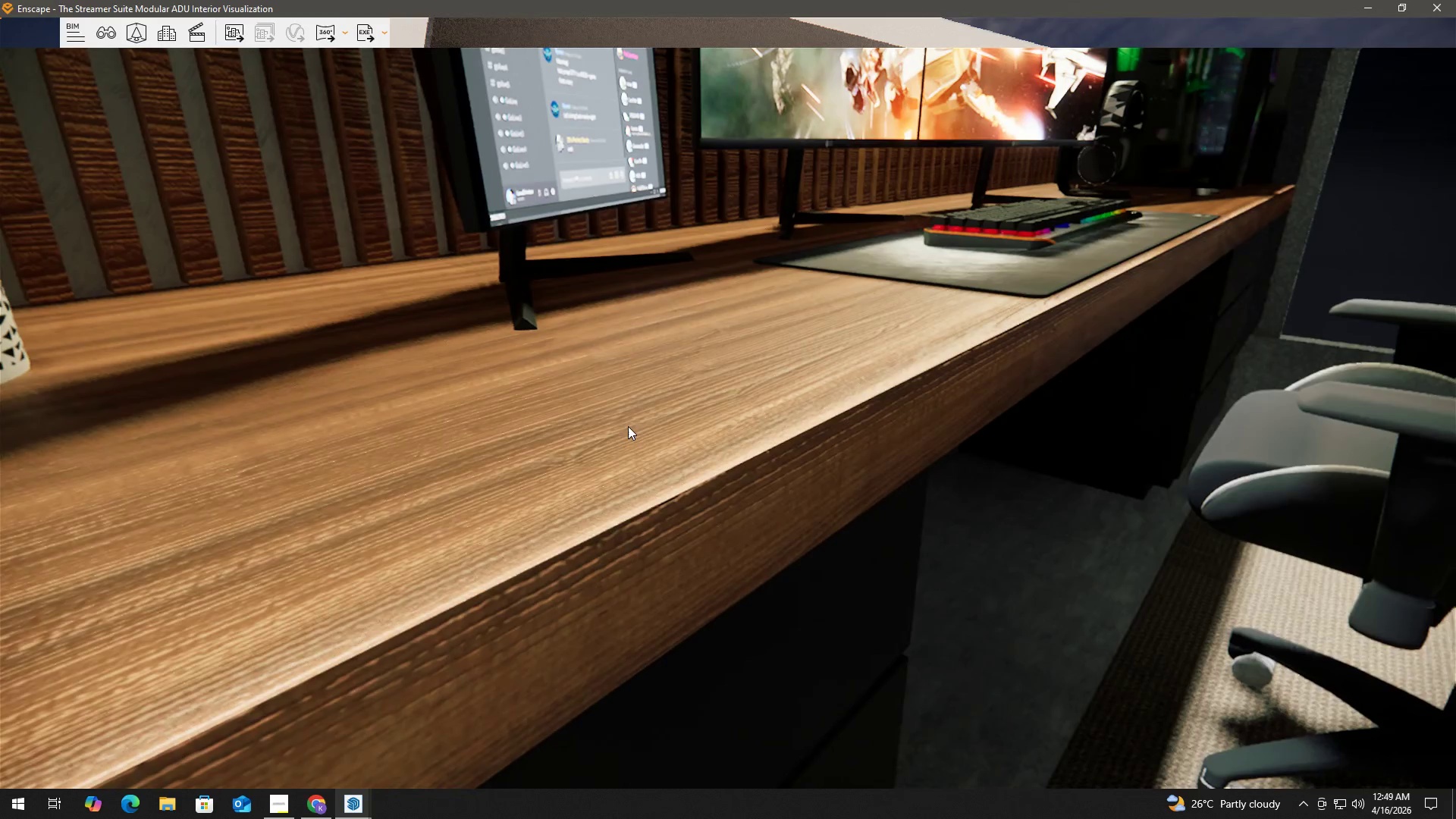 
key(Alt+Tab)
 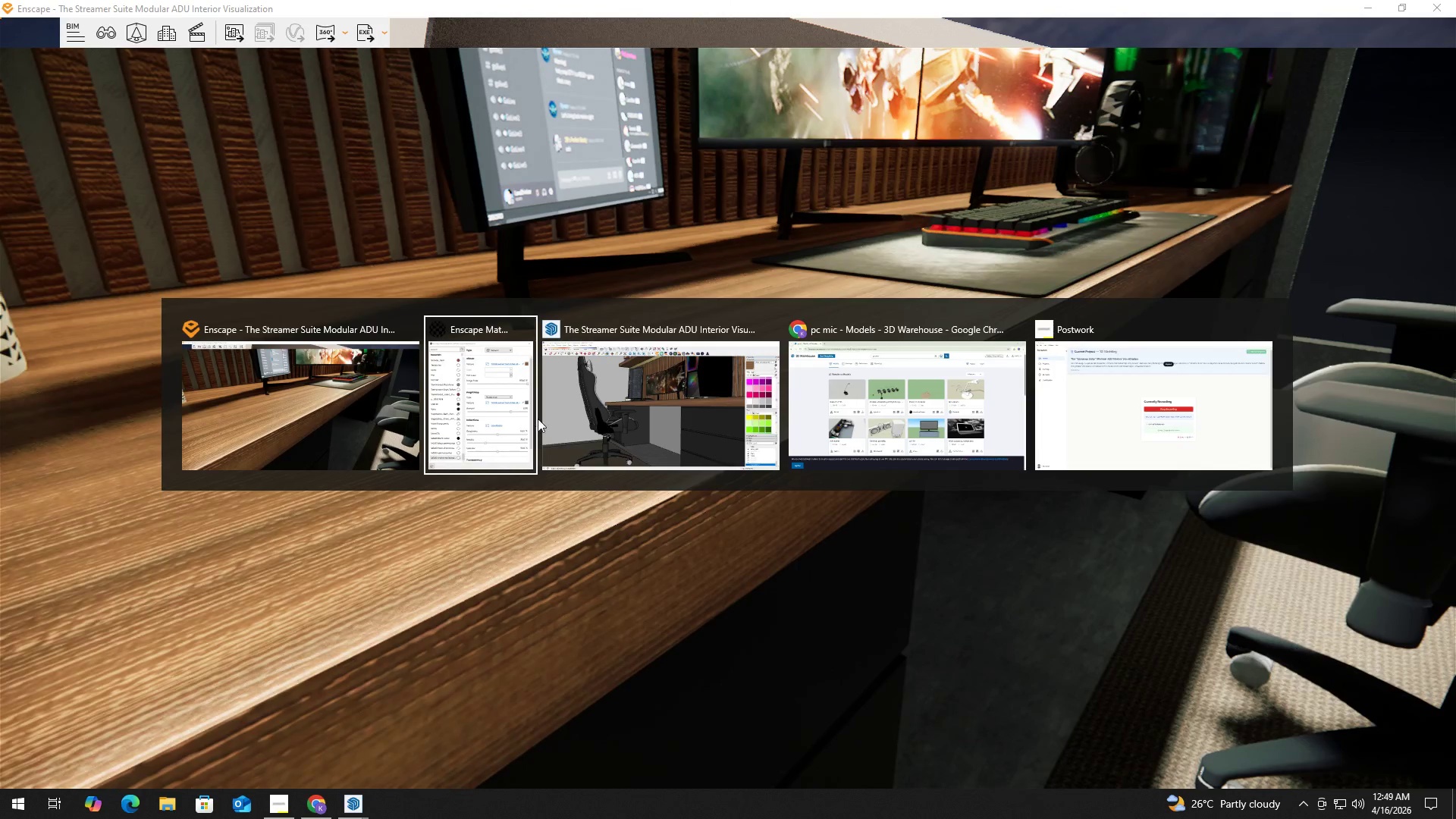 
left_click([533, 417])
 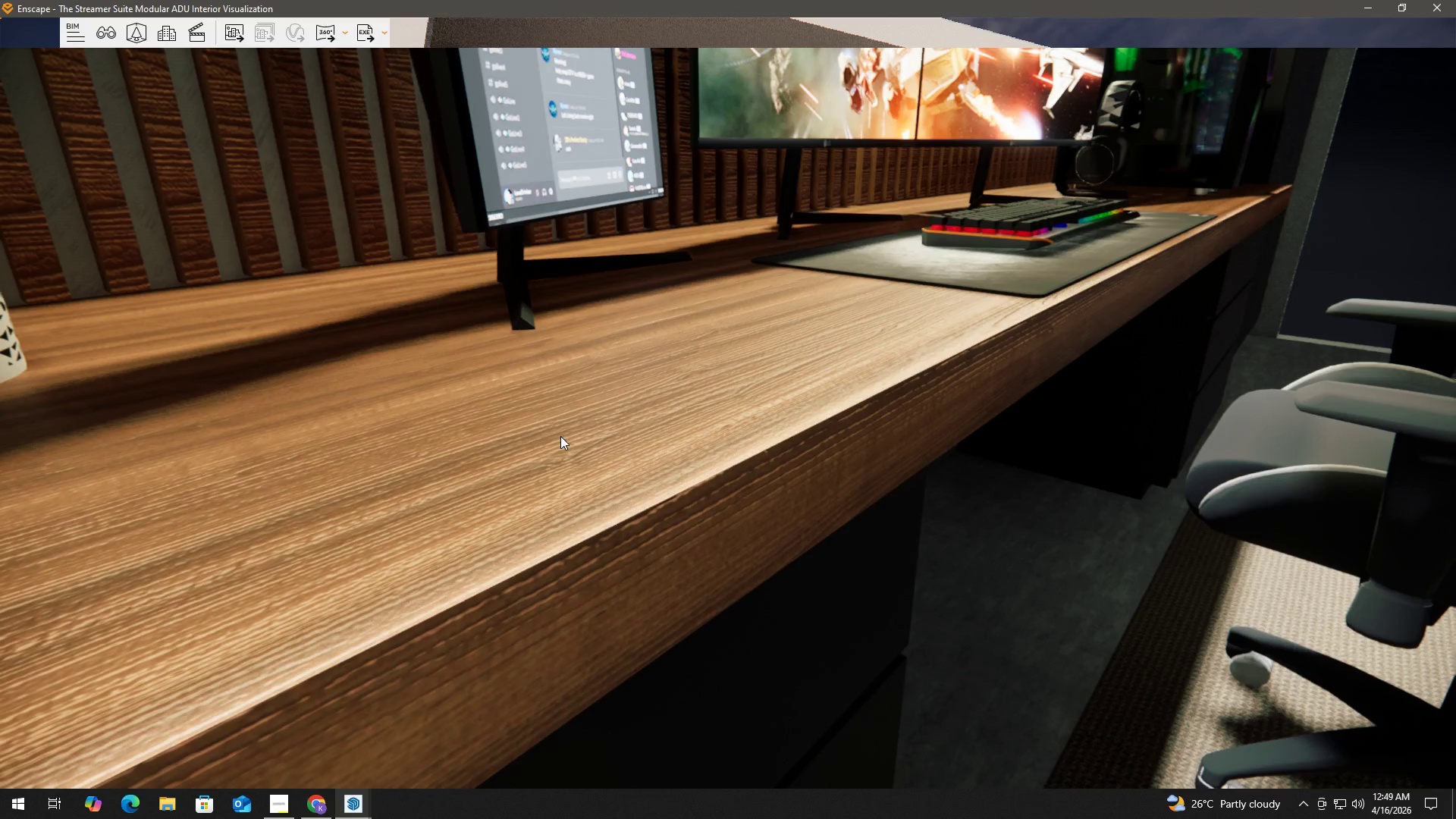 
key(Alt+Tab)
 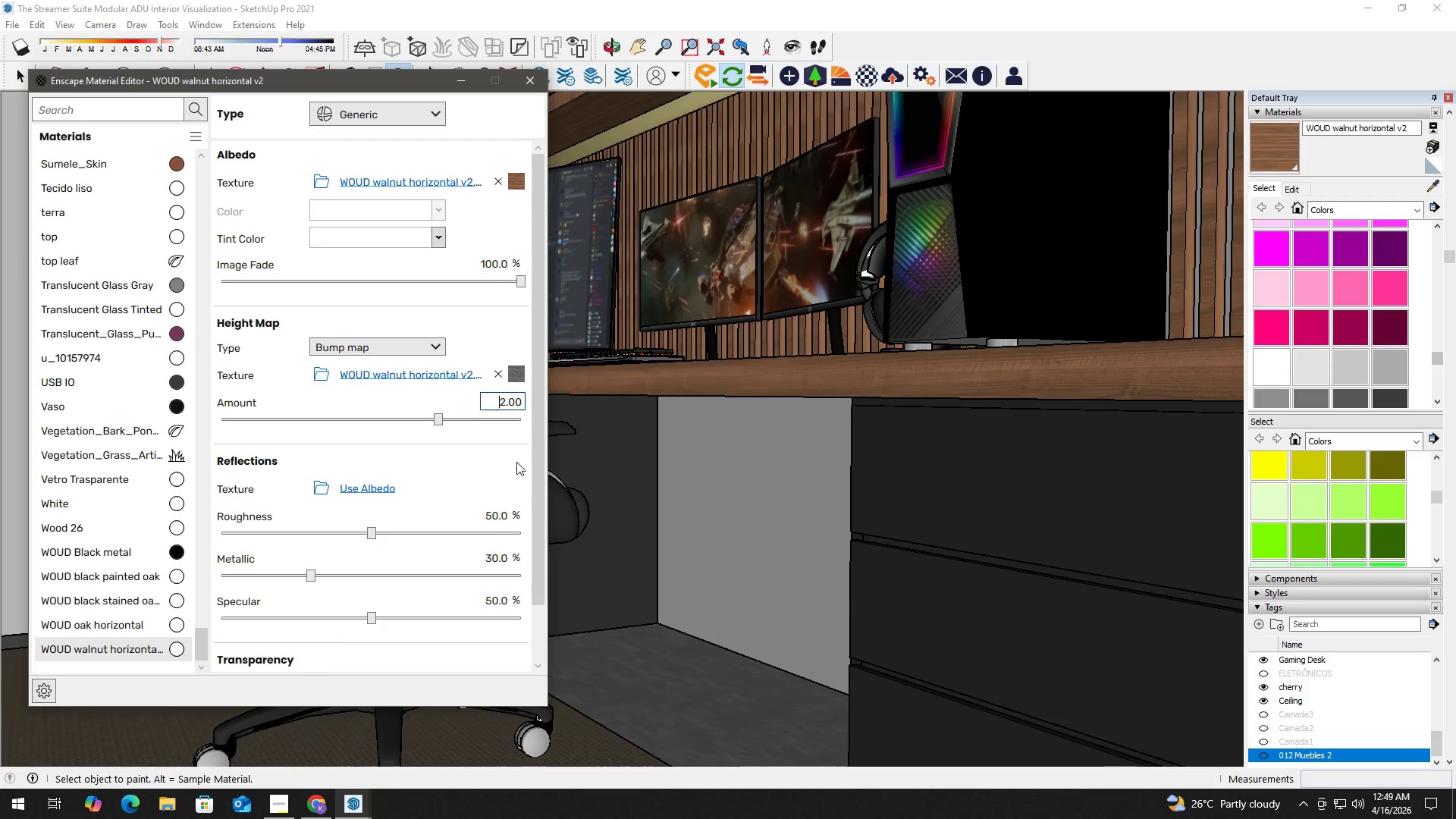 
left_click([509, 407])
 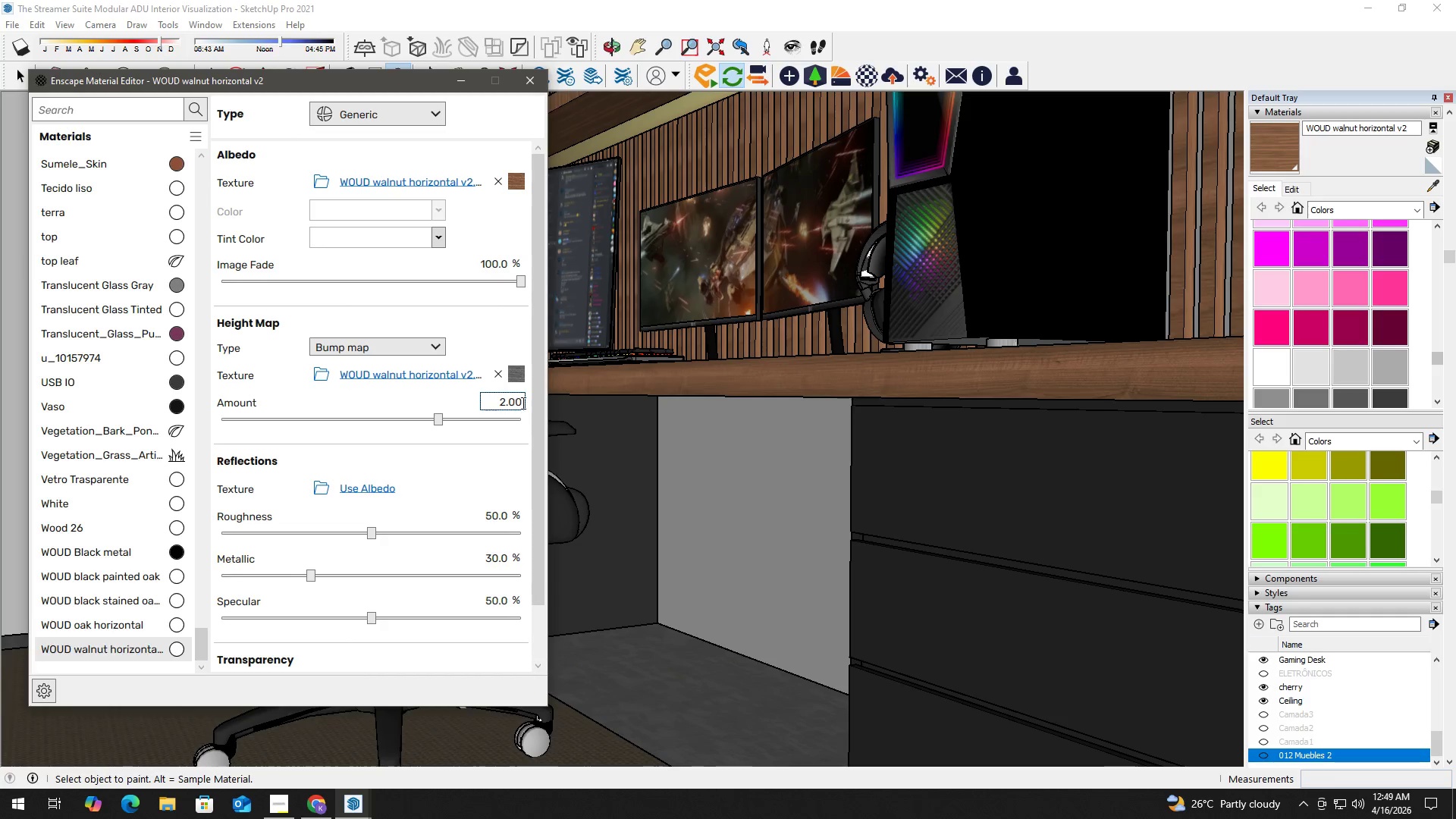 
left_click_drag(start_coordinate=[522, 402], to_coordinate=[493, 401])
 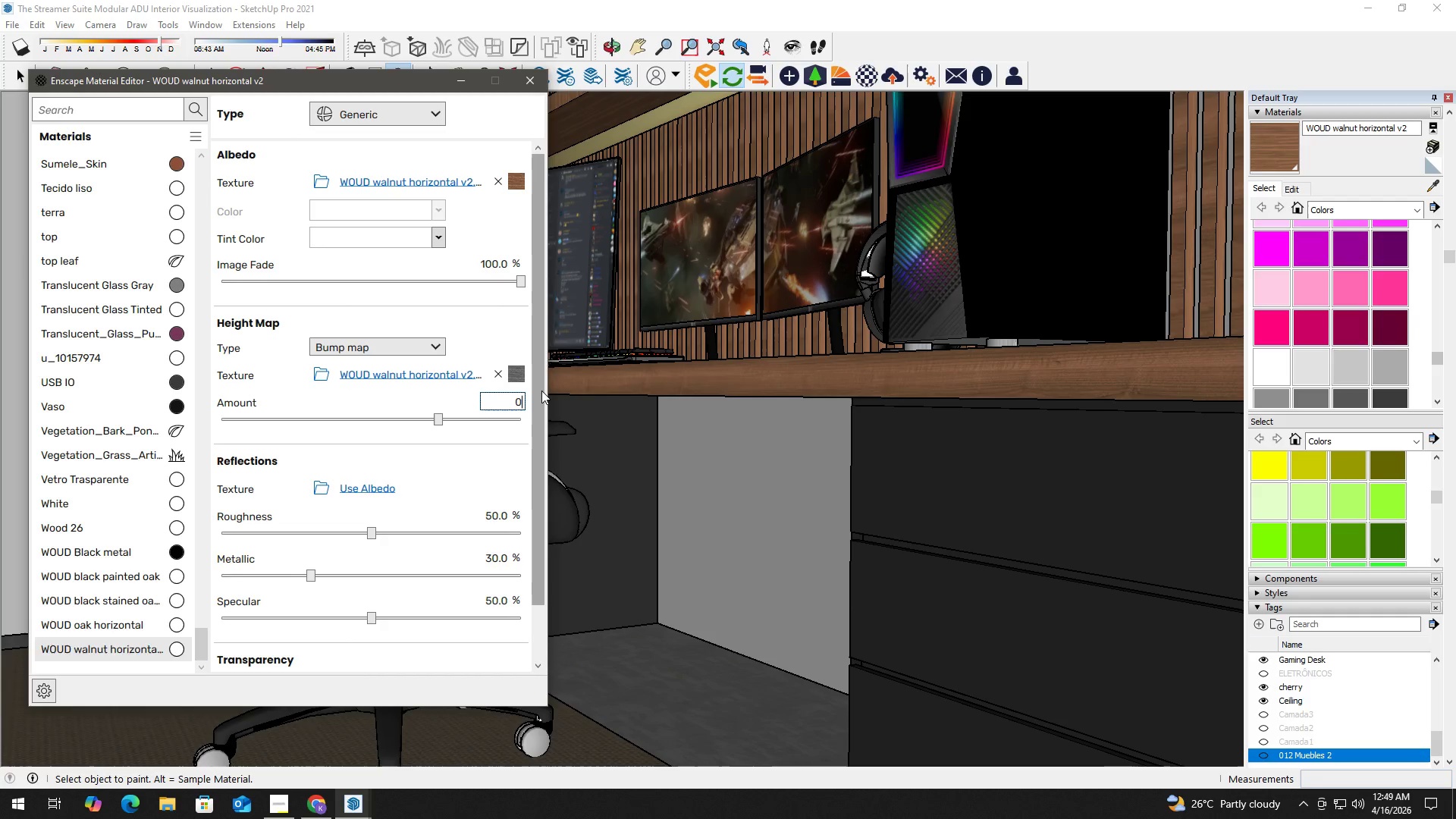 
key(Numpad0)
 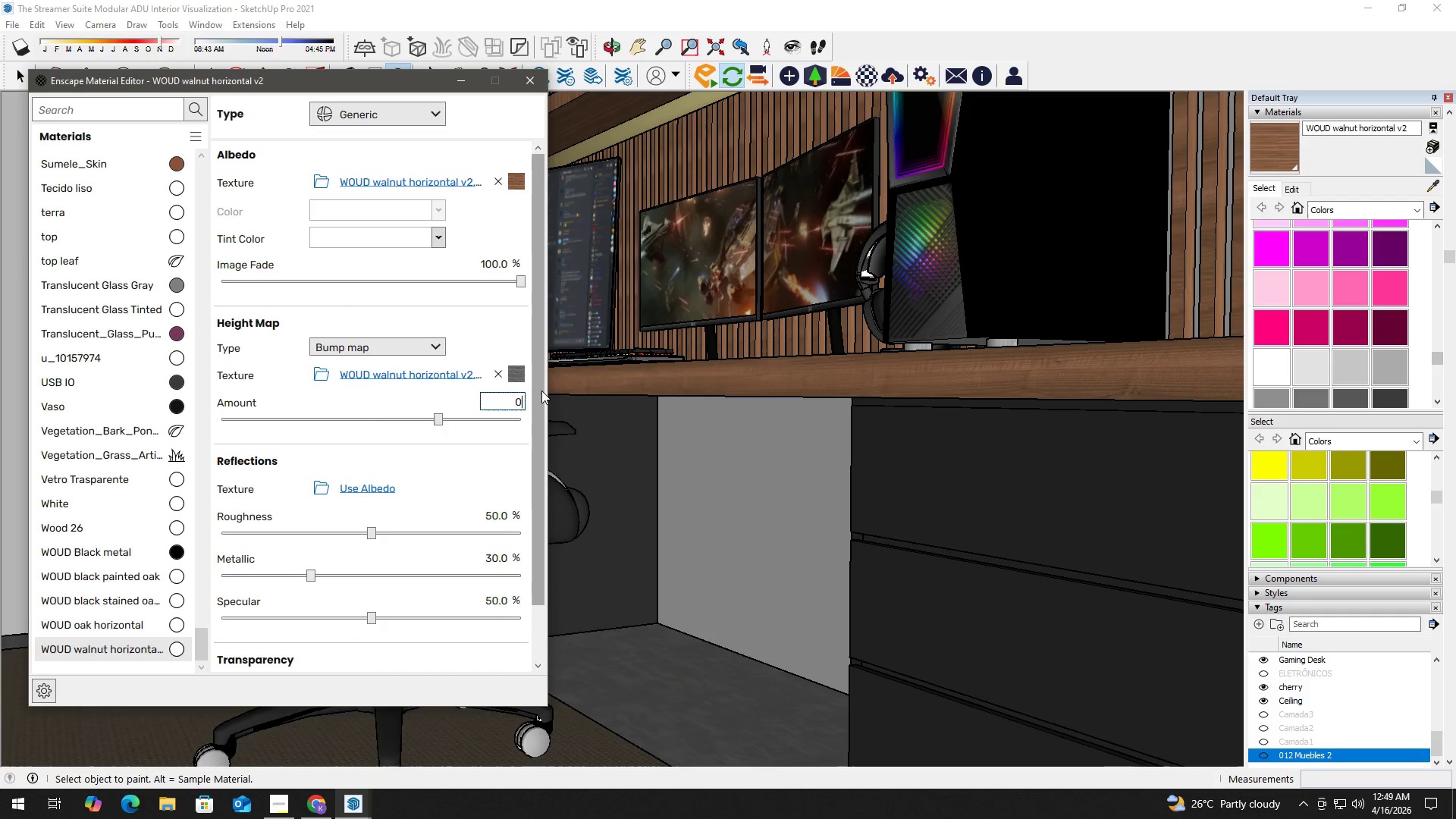 
key(NumpadEnter)
 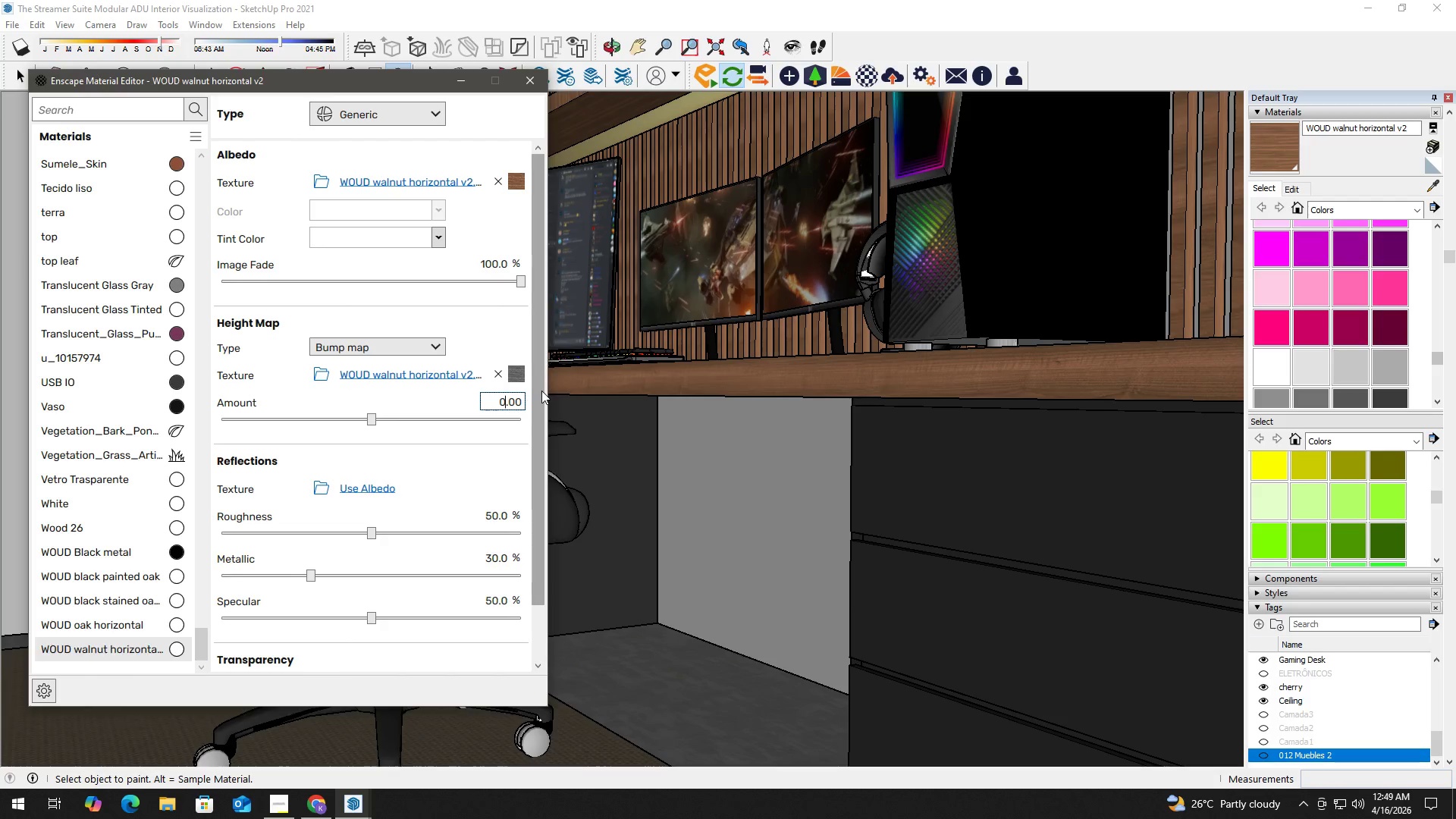 
key(Alt+Tab)
 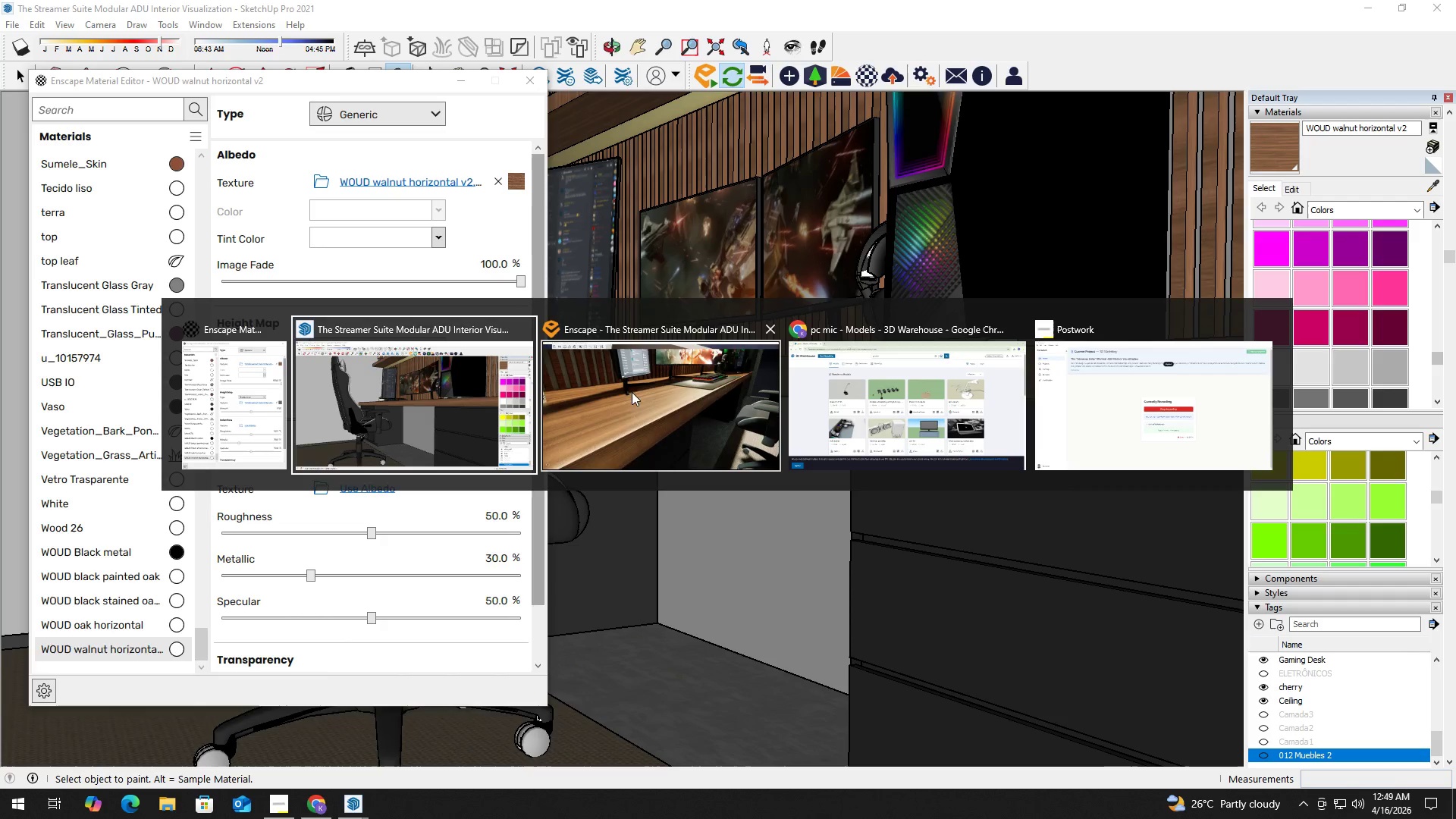 
left_click([636, 392])
 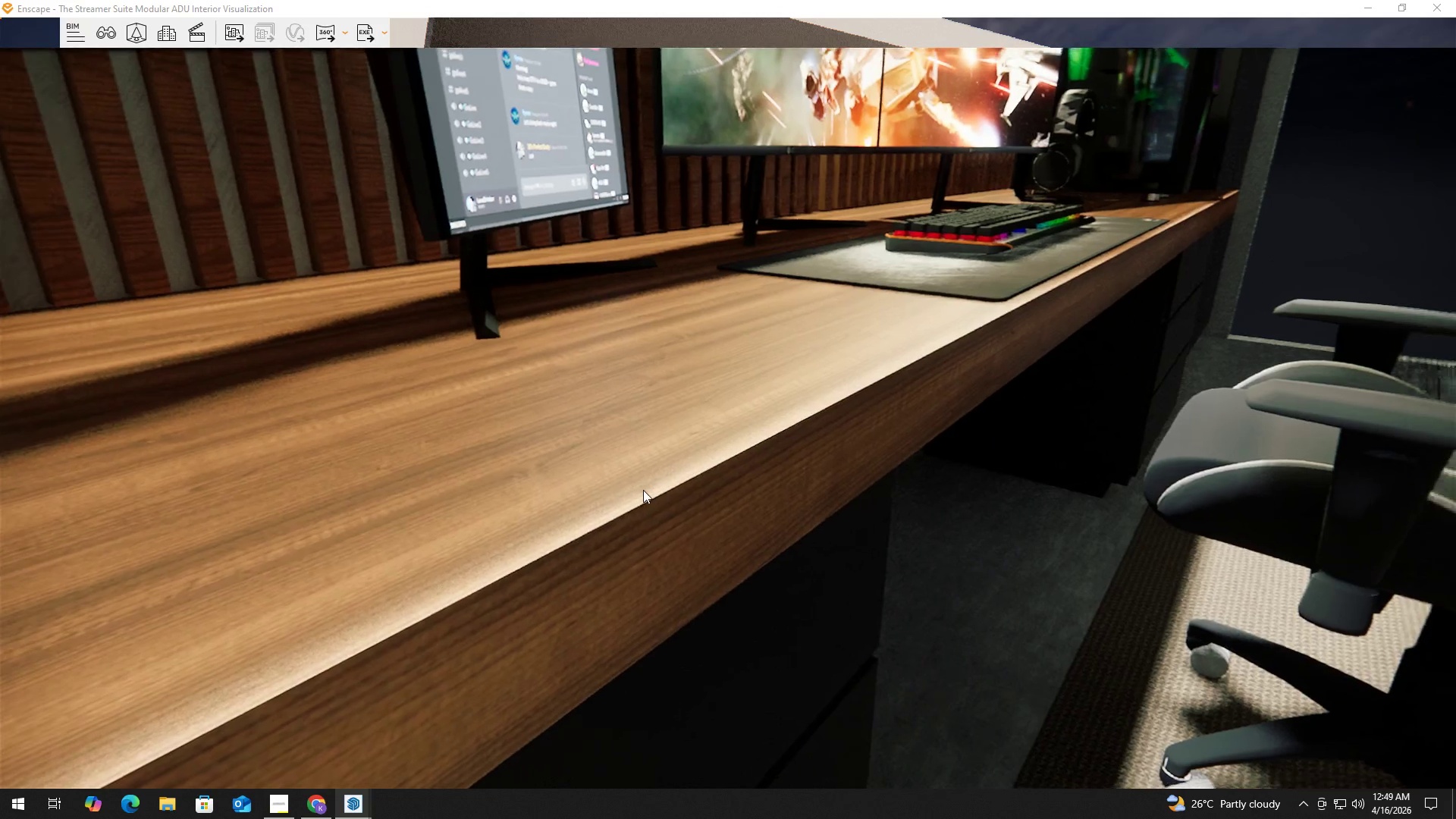 
type(asdeq)
key(Tab)
 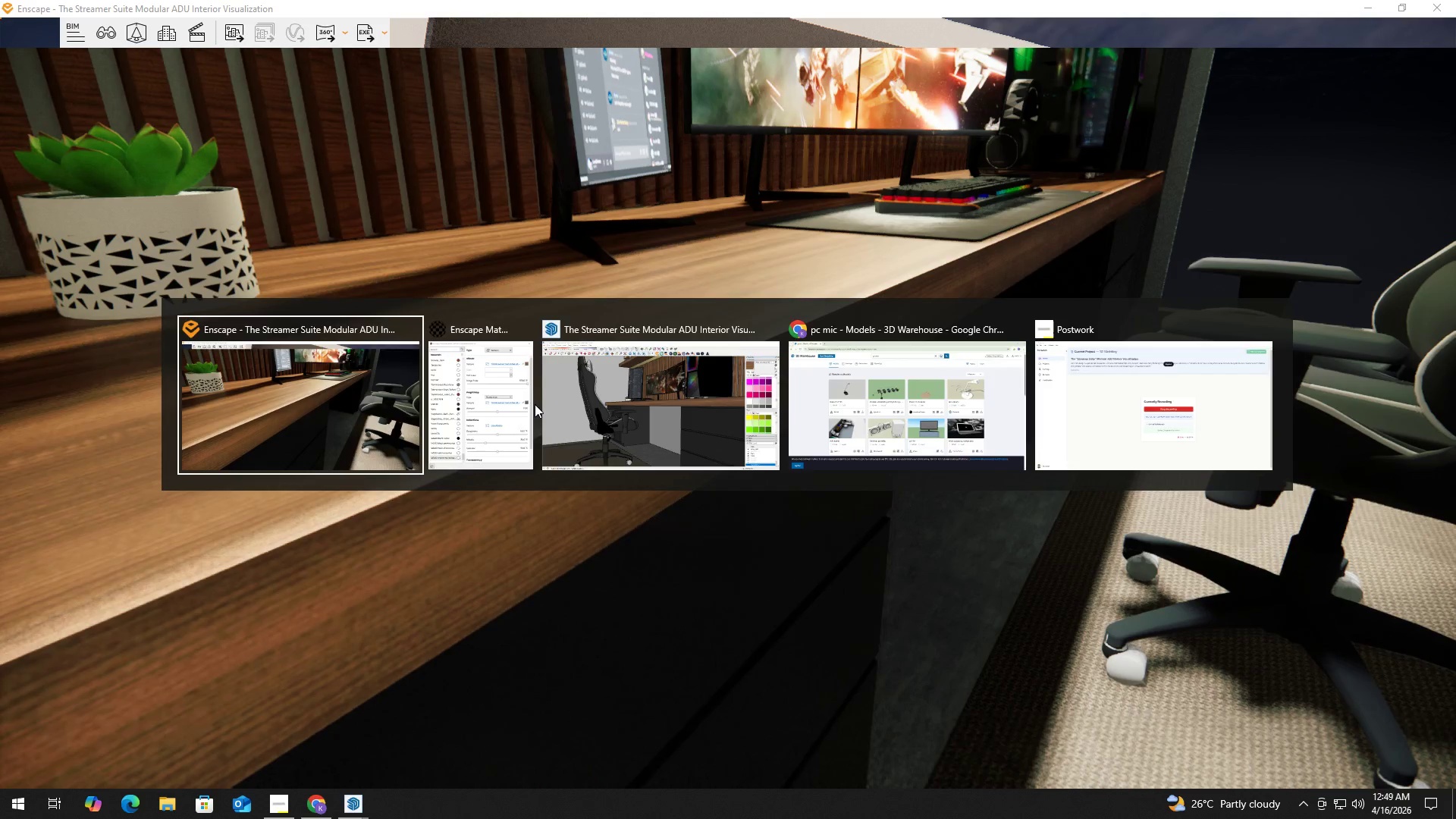 
hold_key(key=AltLeft, duration=1.14)
 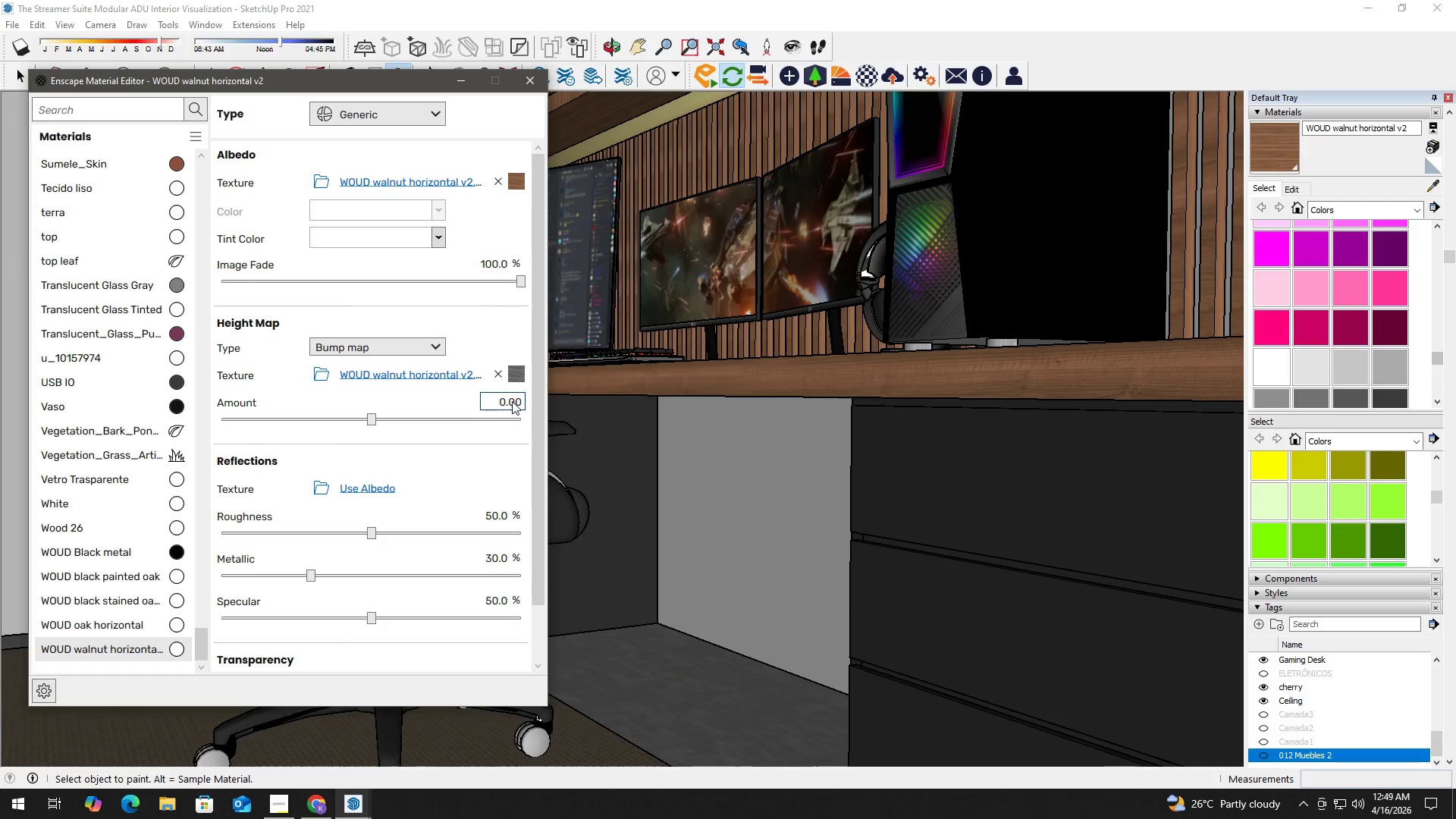 
left_click([519, 401])
 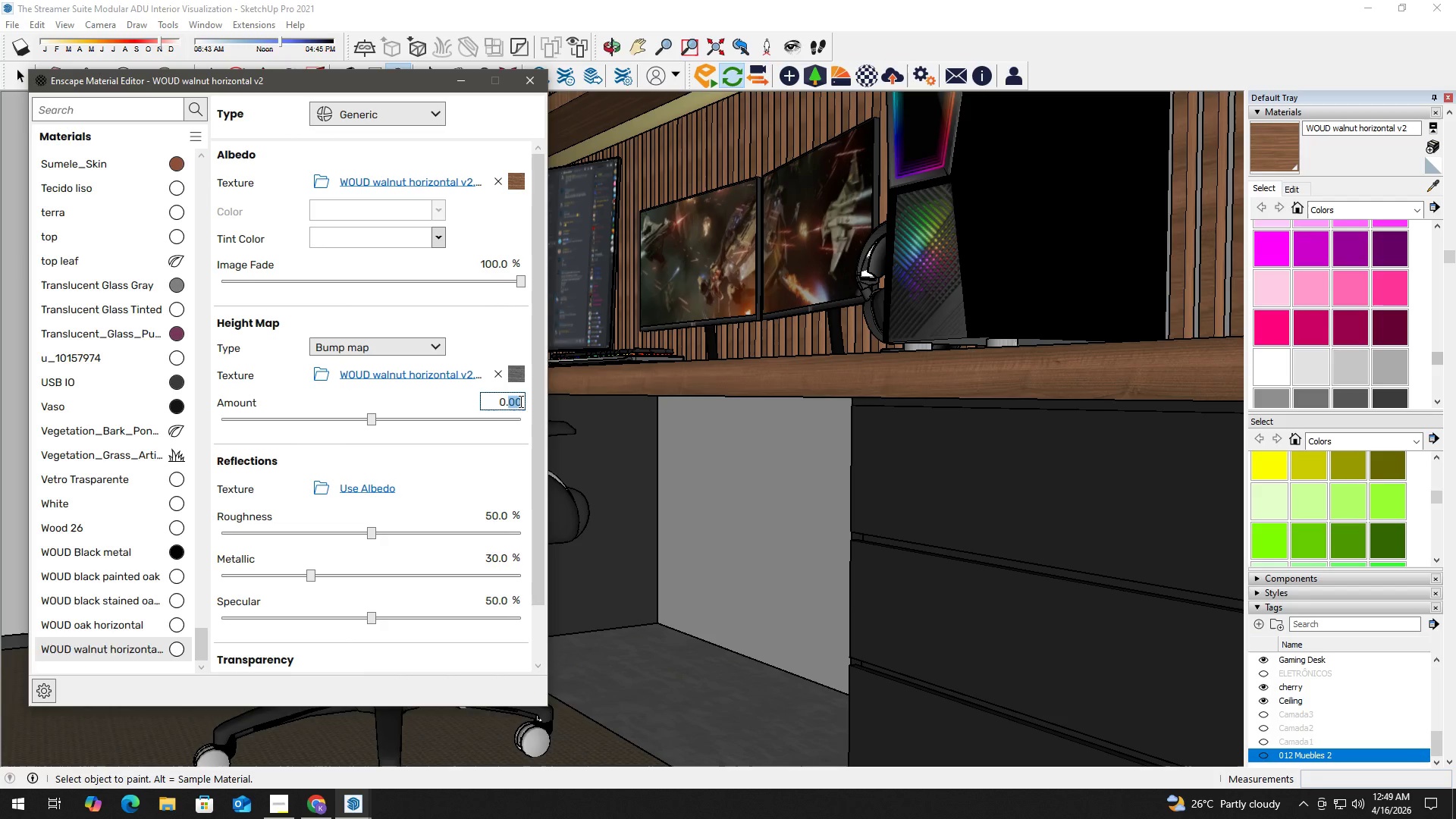 
left_click_drag(start_coordinate=[519, 401], to_coordinate=[483, 396])
 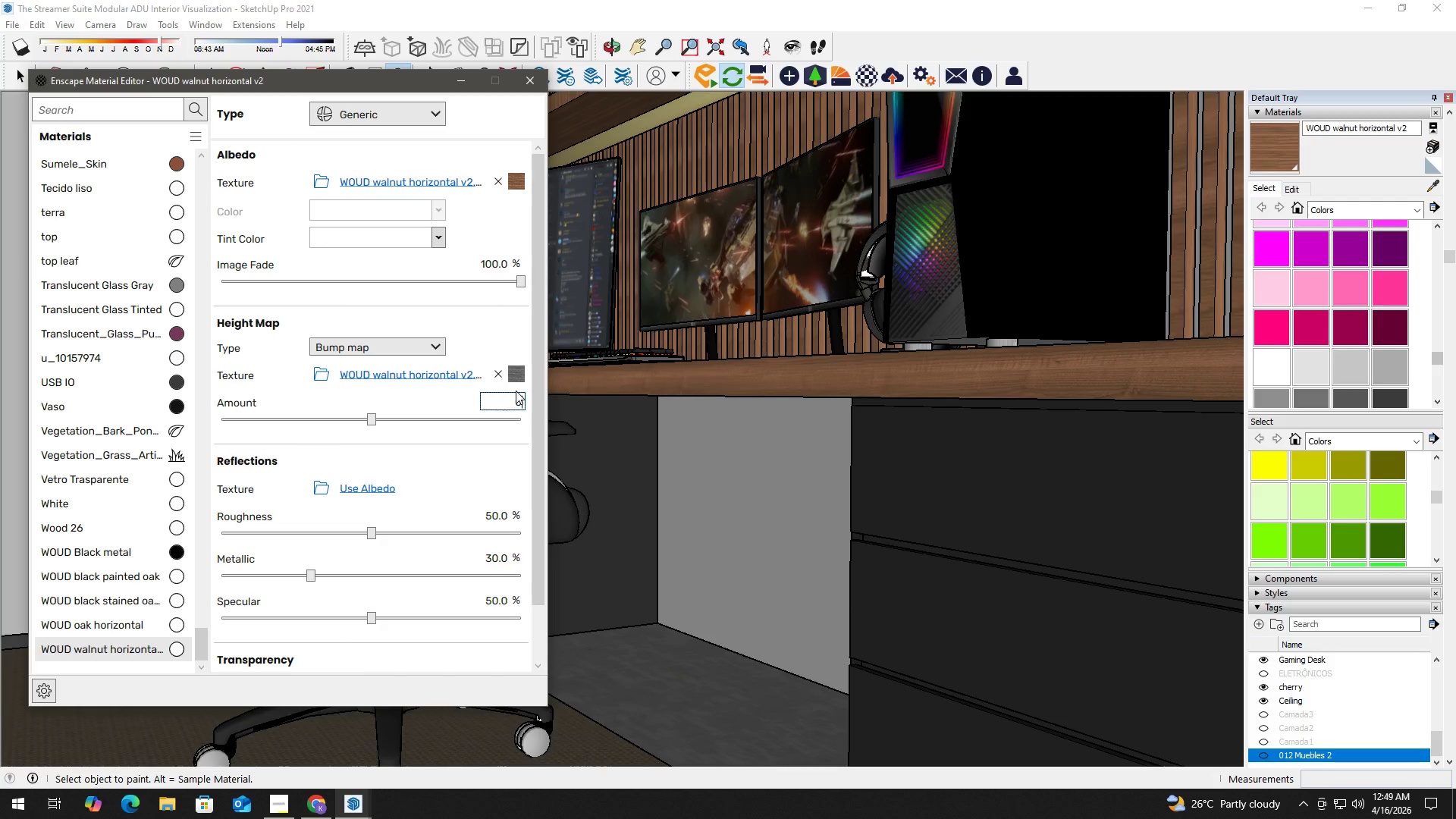 
key(Numpad0)
 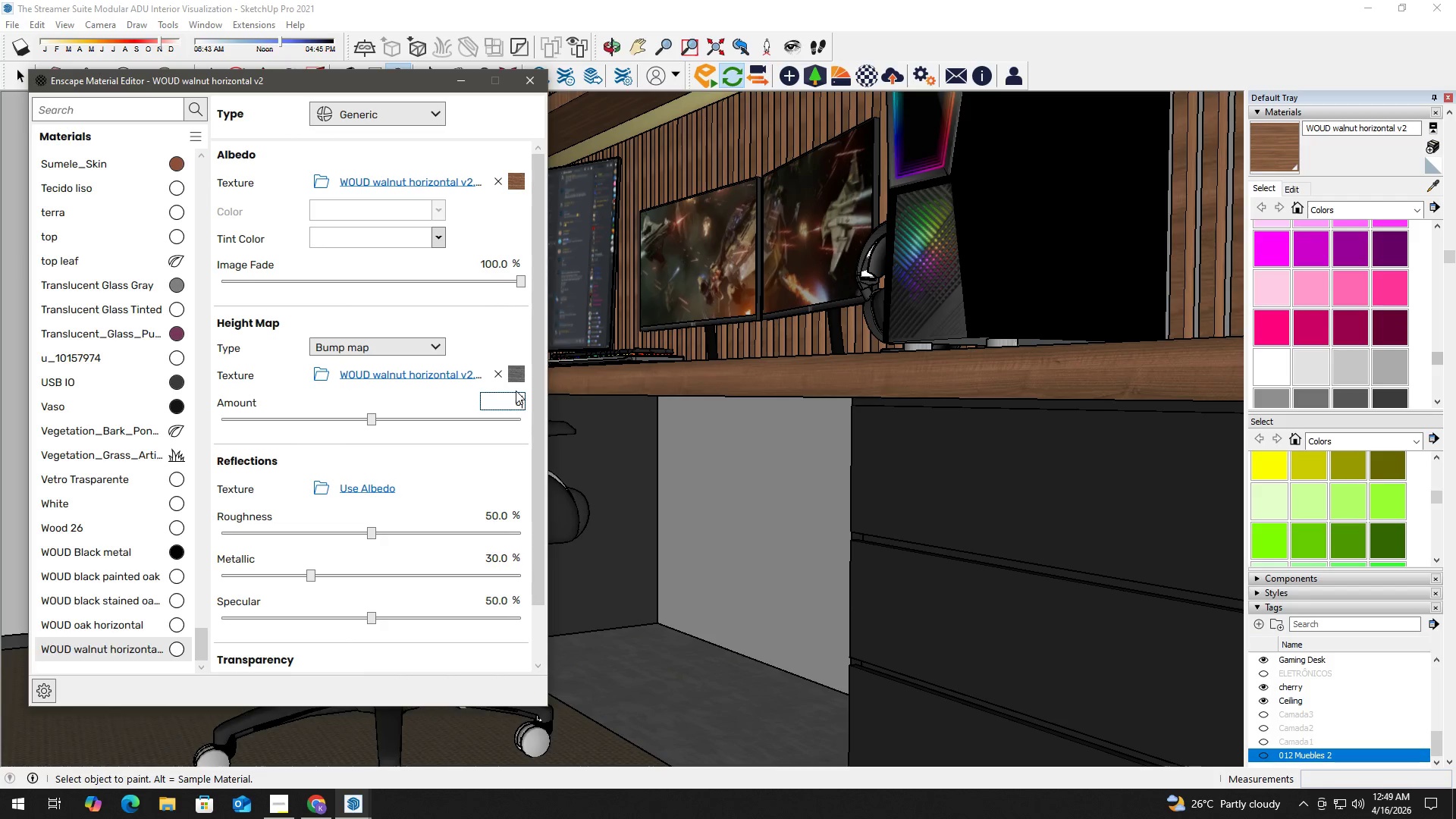 
key(NumpadDecimal)
 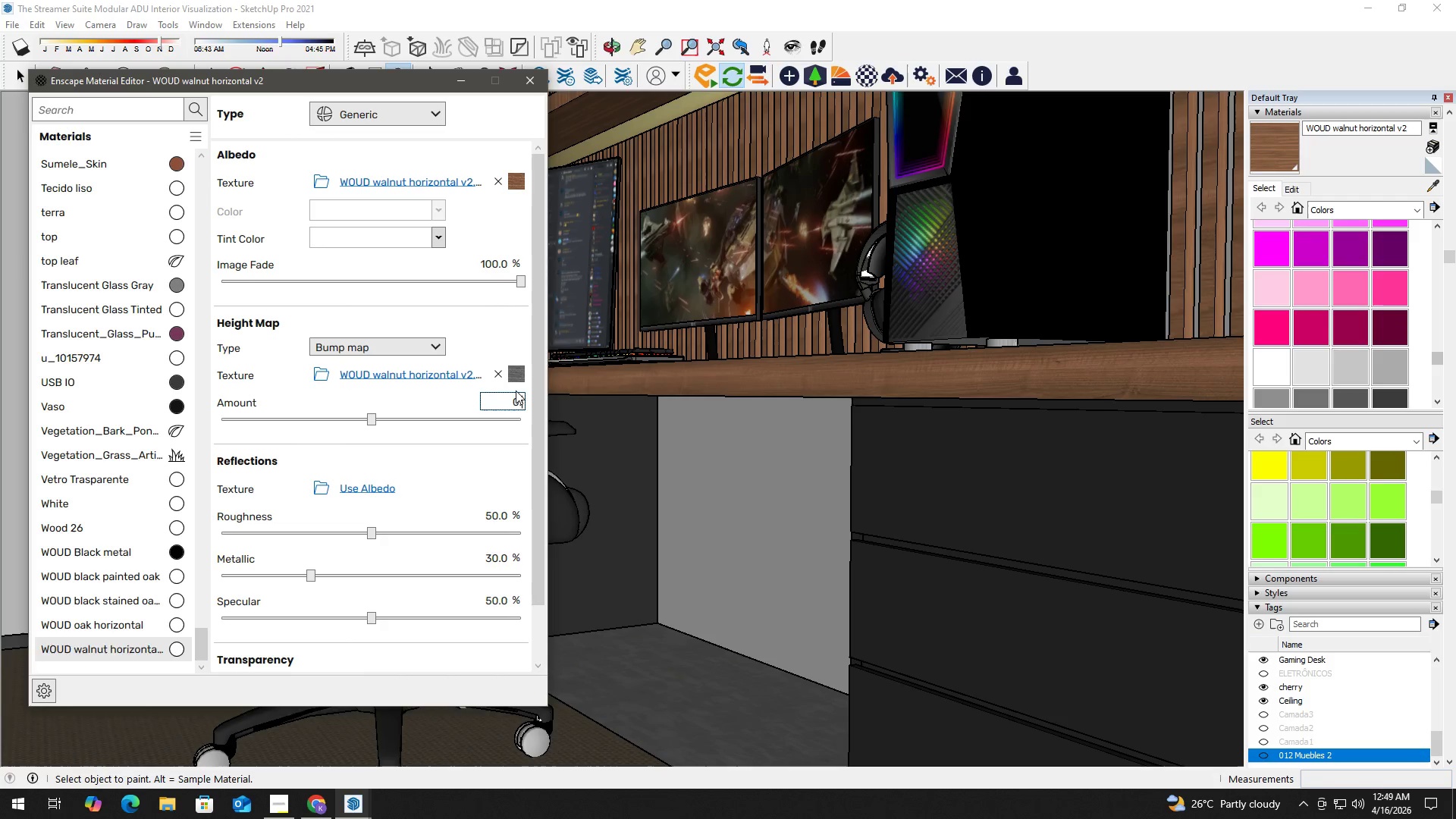 
key(Numpad5)
 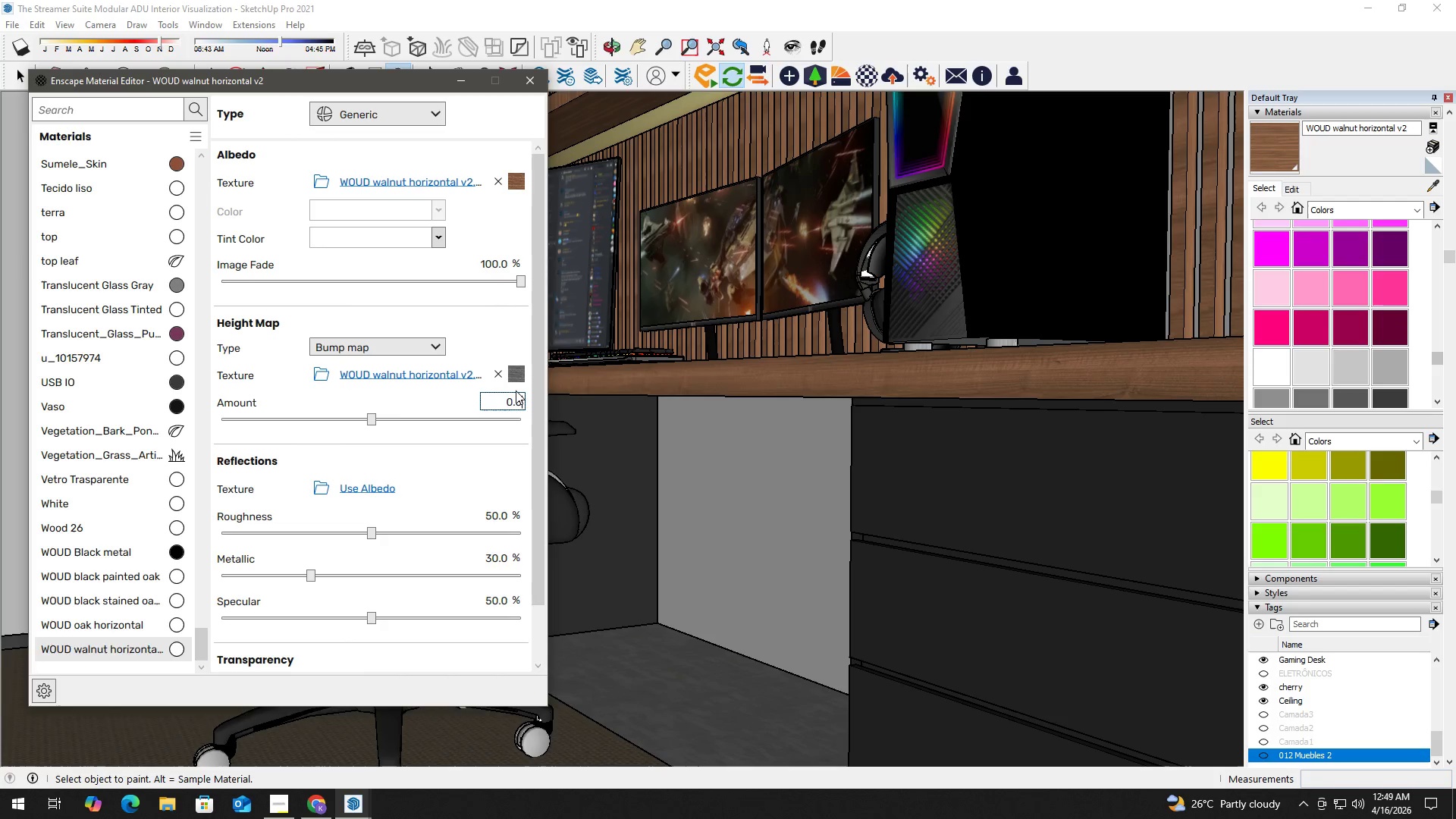 
key(NumpadEnter)
 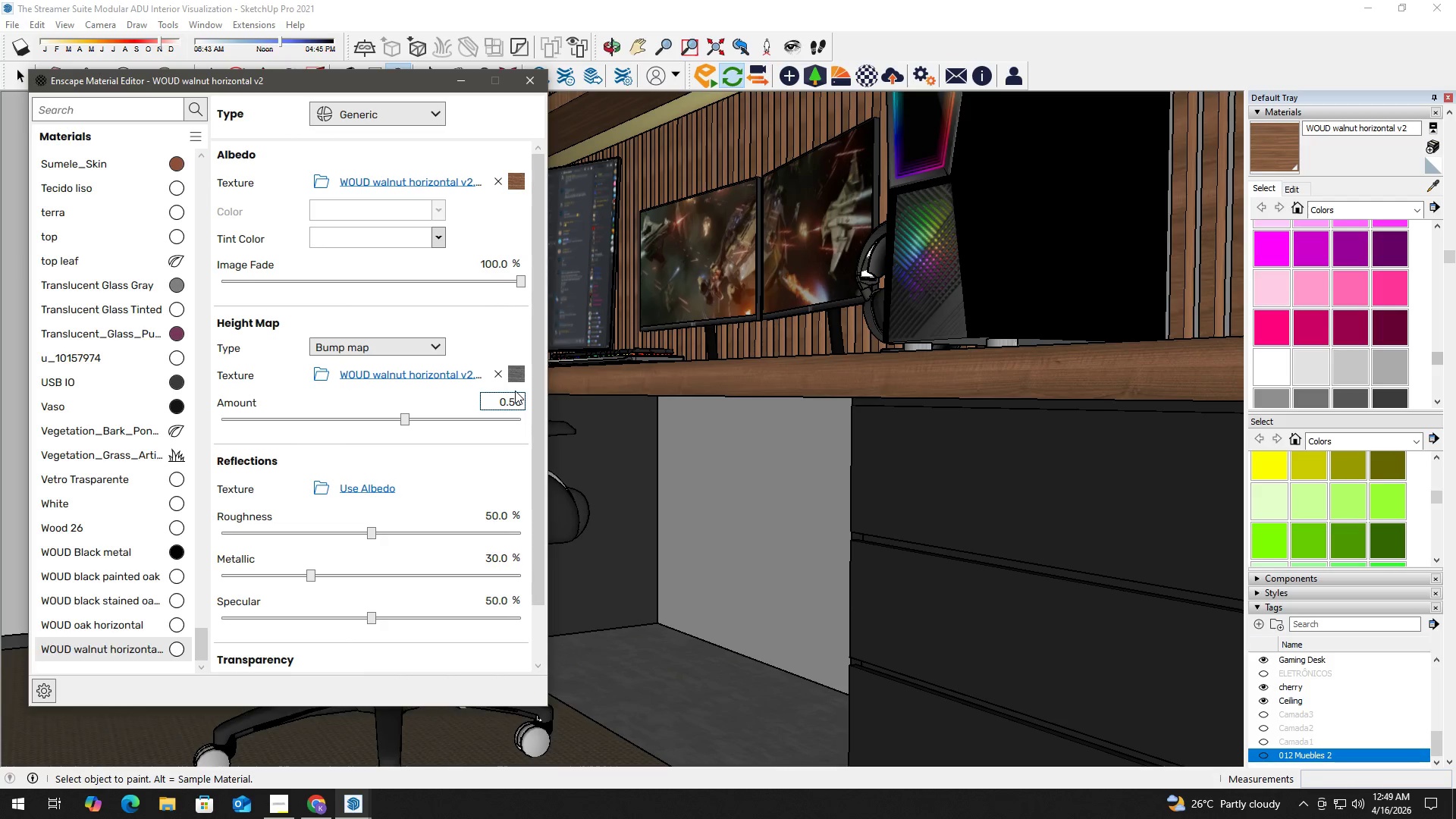 
key(Alt+Tab)
 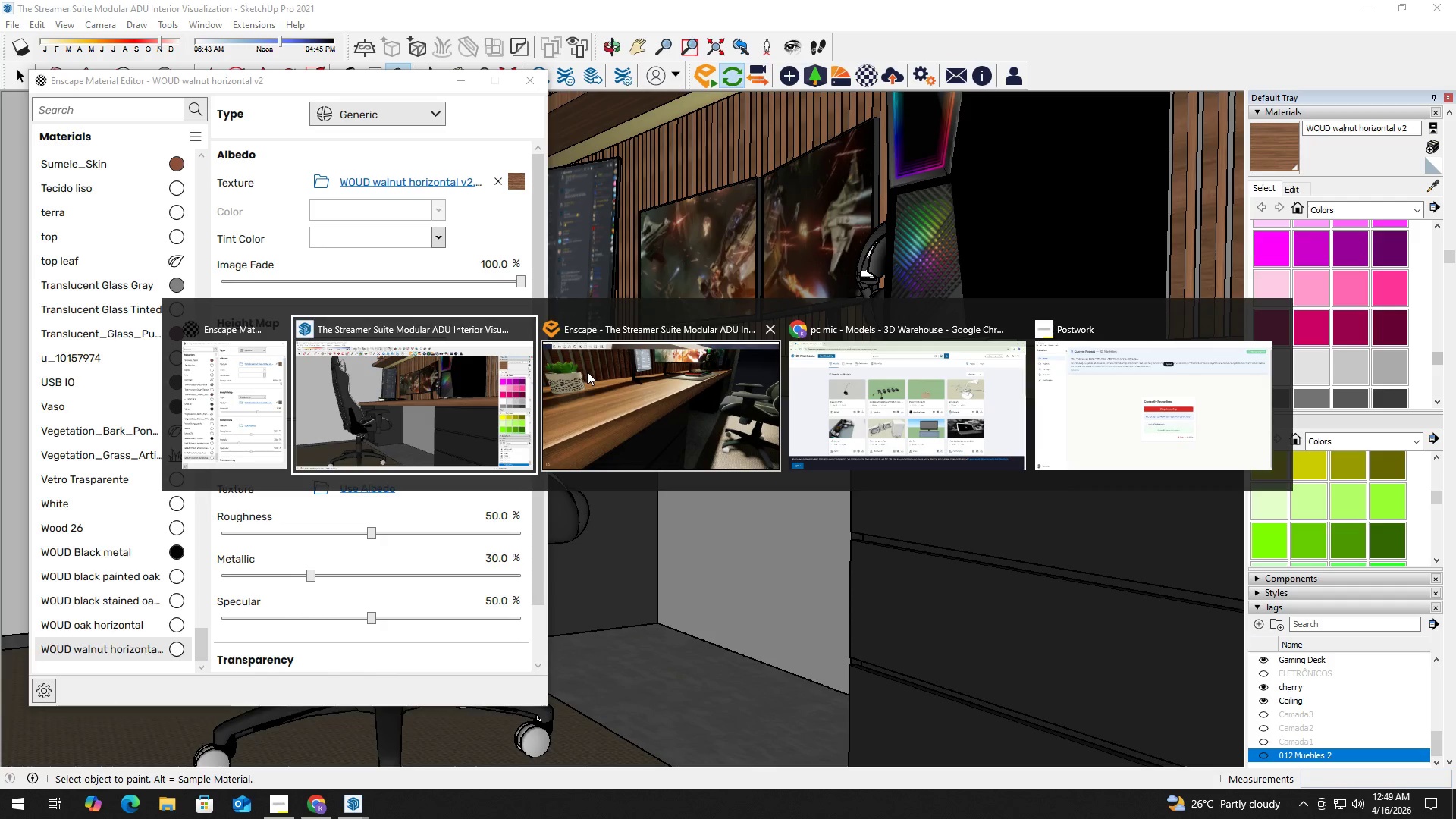 
left_click([599, 373])
 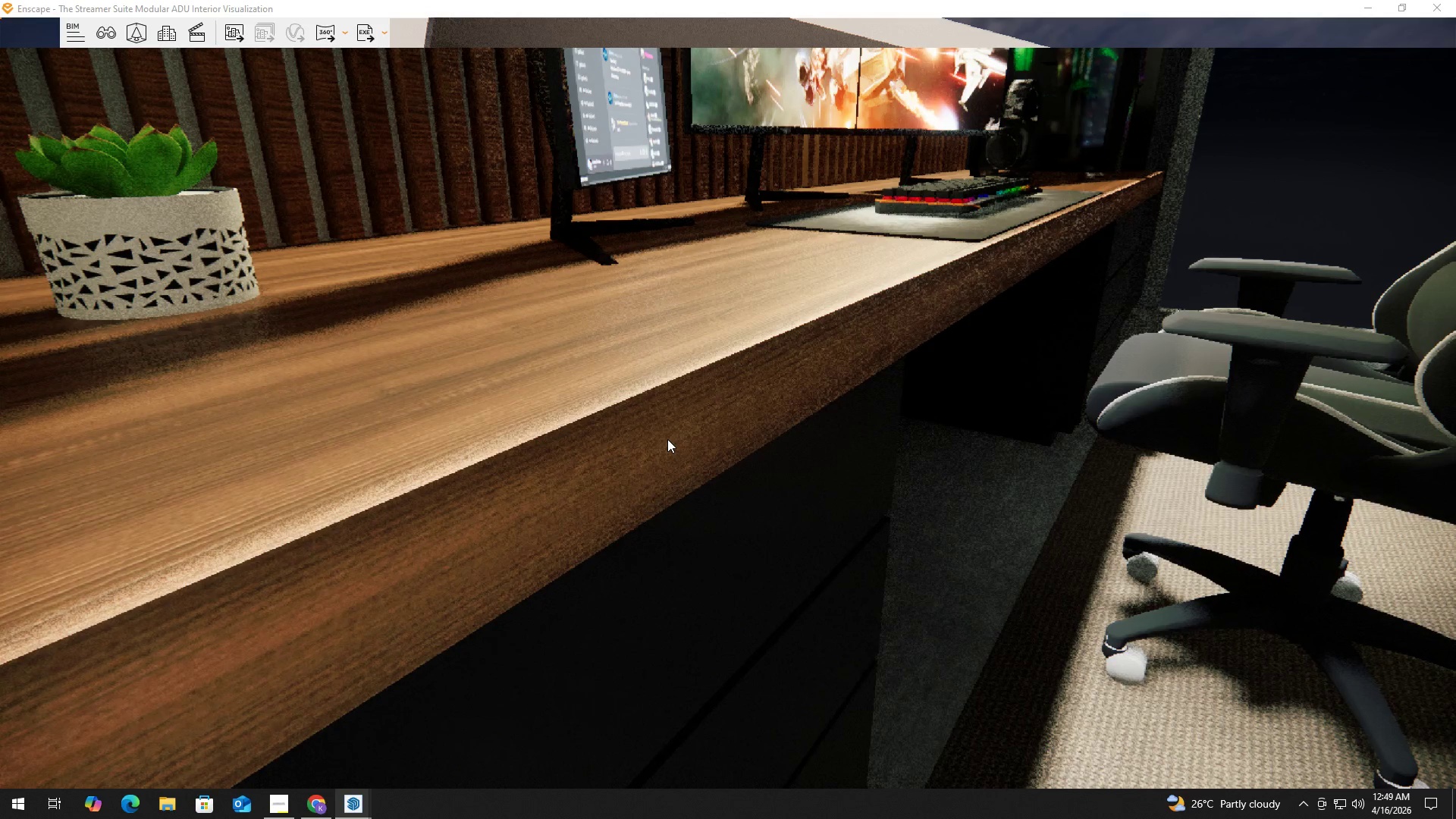 
type(adwdwedwedwdeadasaa)
 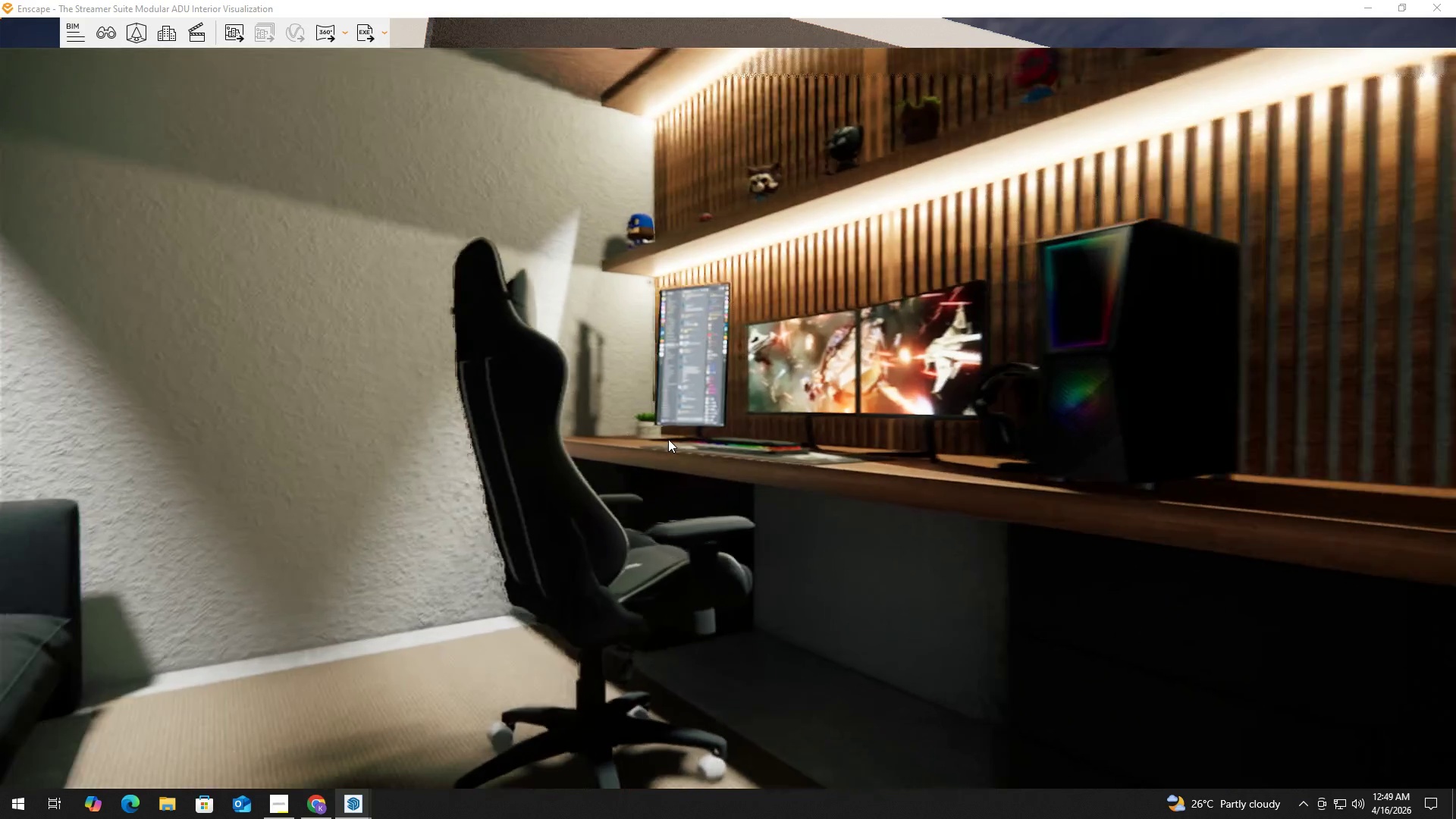 
hold_key(key=W, duration=0.48)
 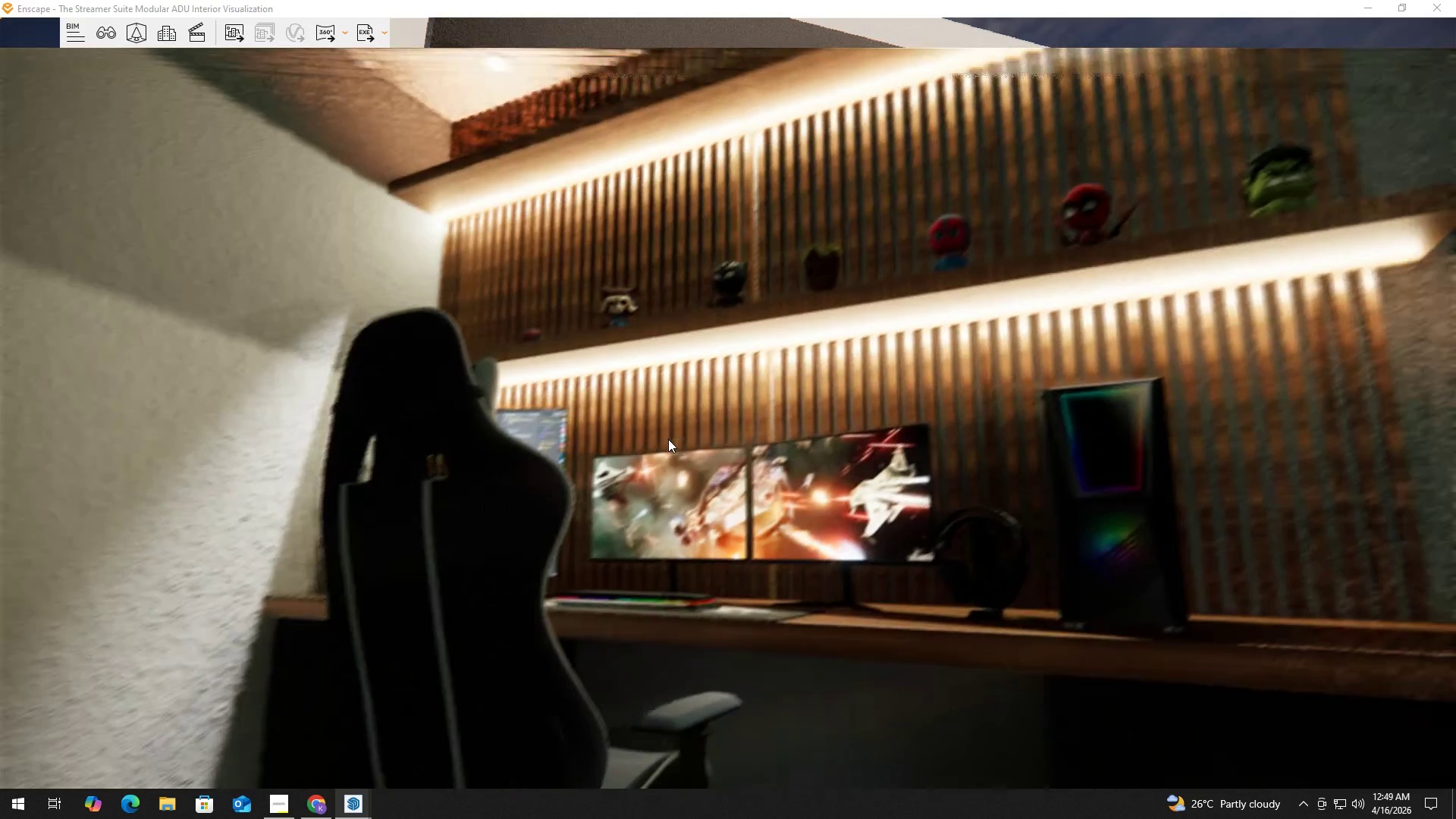 
hold_key(key=A, duration=0.73)
 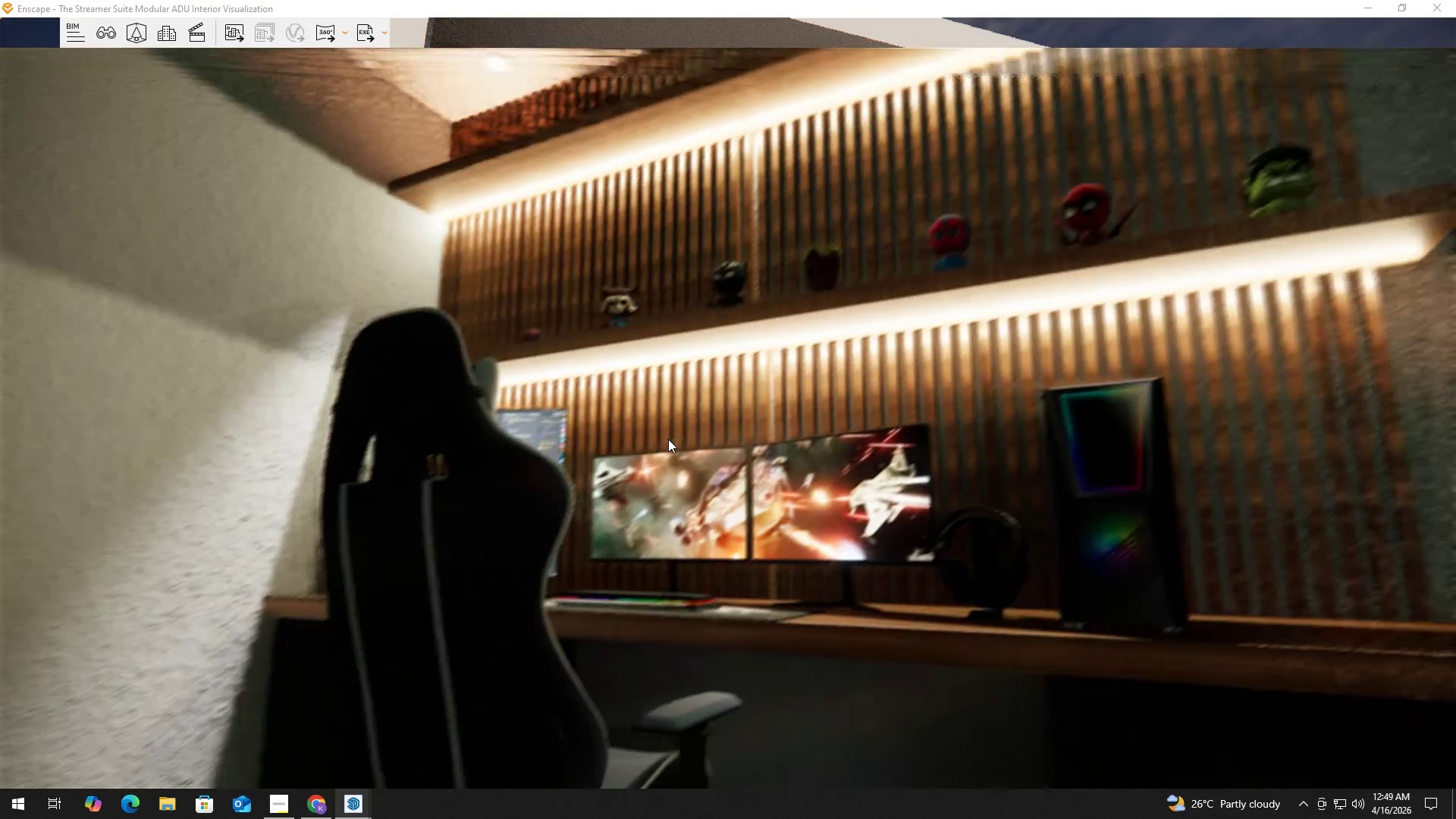 
hold_key(key=A, duration=0.69)
 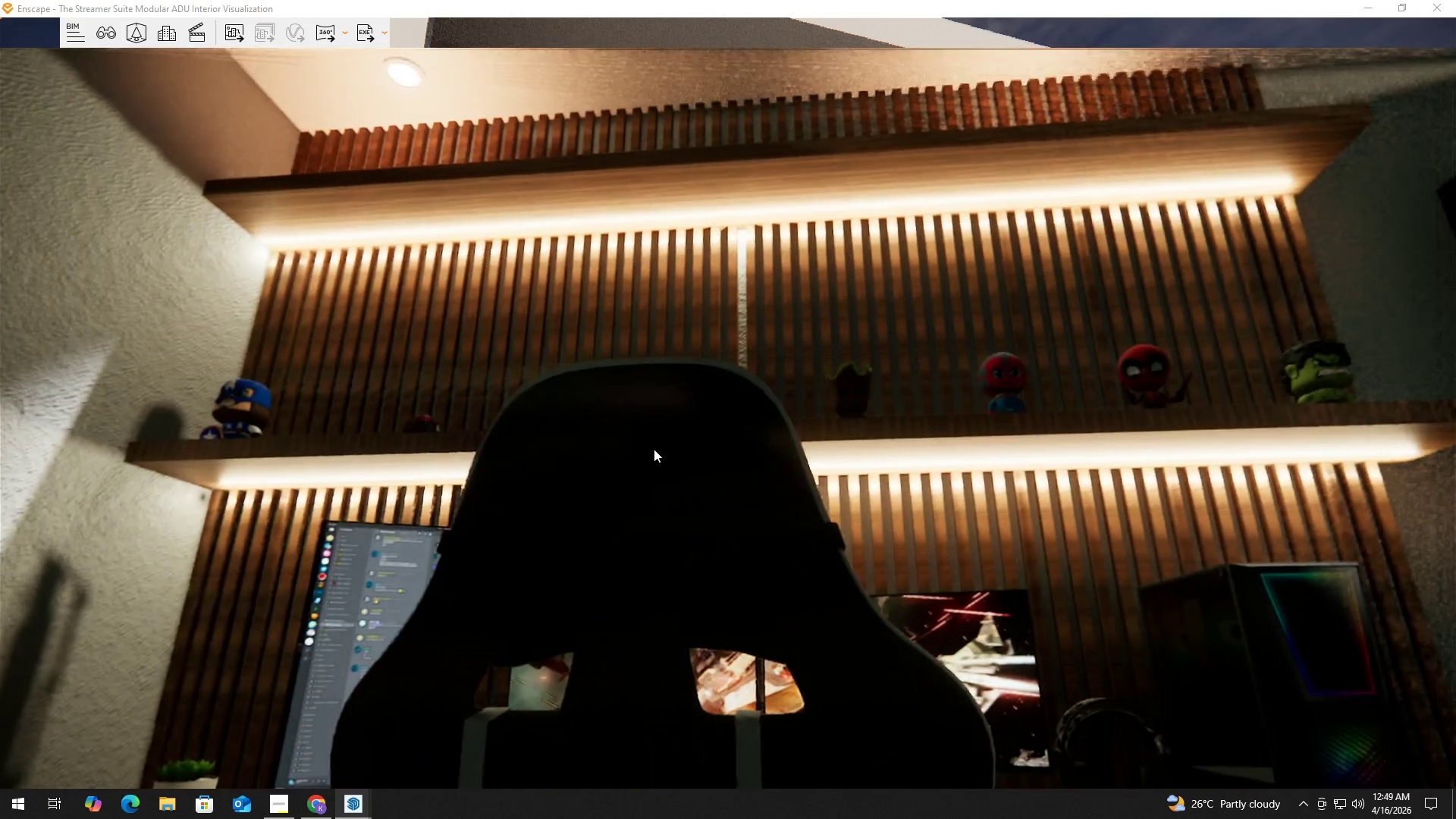 
hold_key(key=W, duration=0.55)
 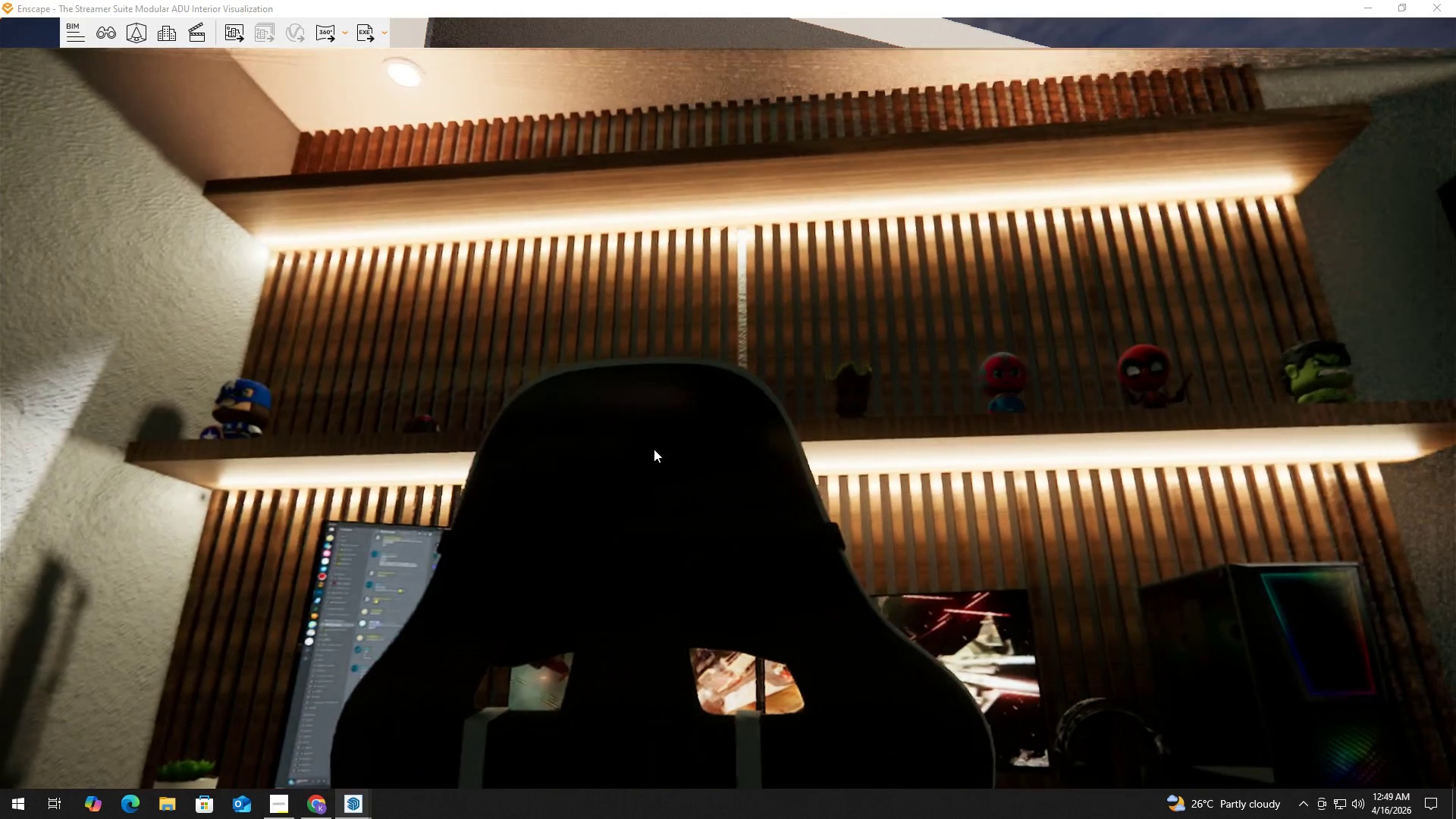 
hold_key(key=A, duration=0.34)
 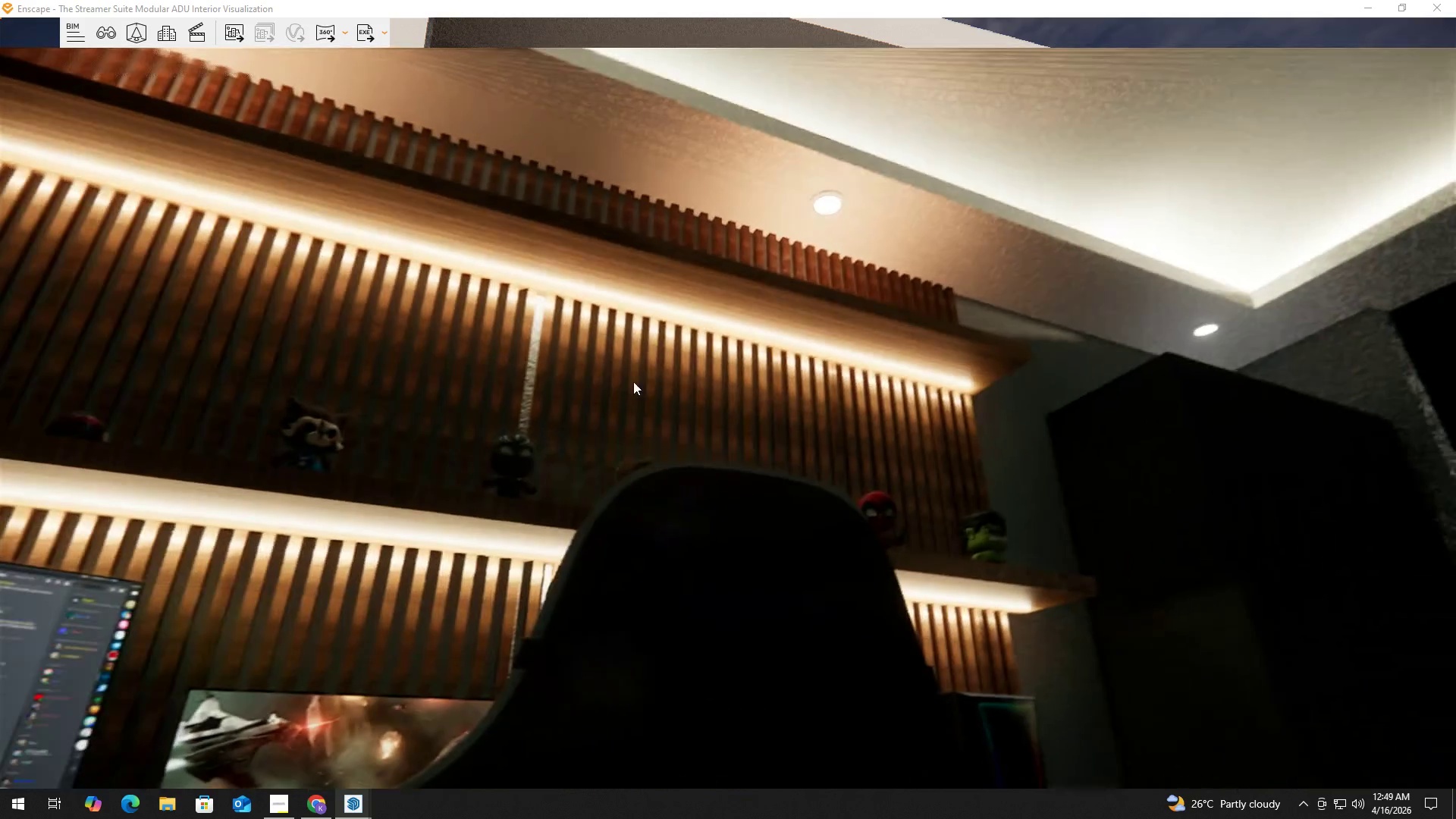 
type(wsaasea)
 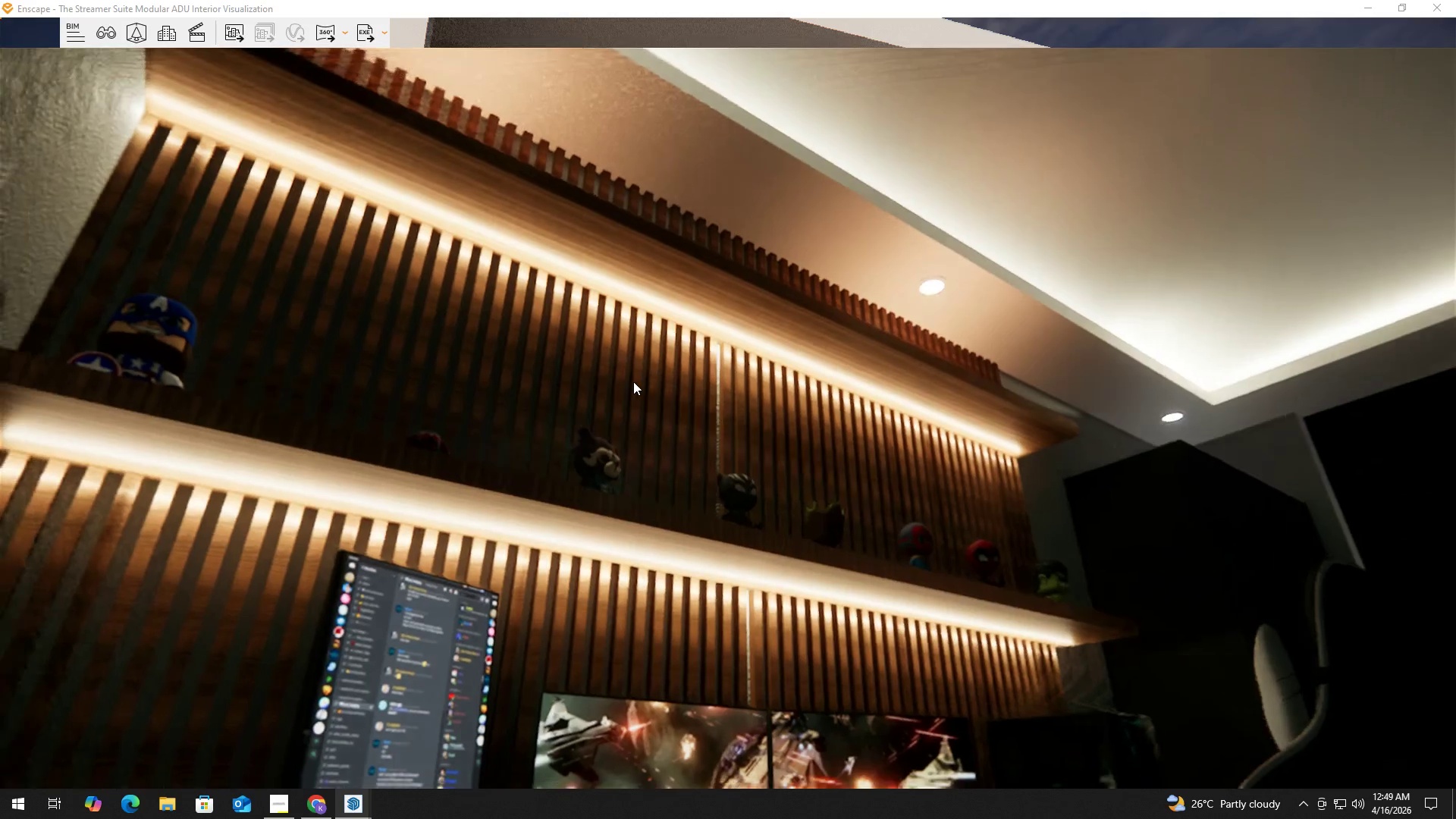 
left_click_drag(start_coordinate=[595, 382], to_coordinate=[612, 375])
 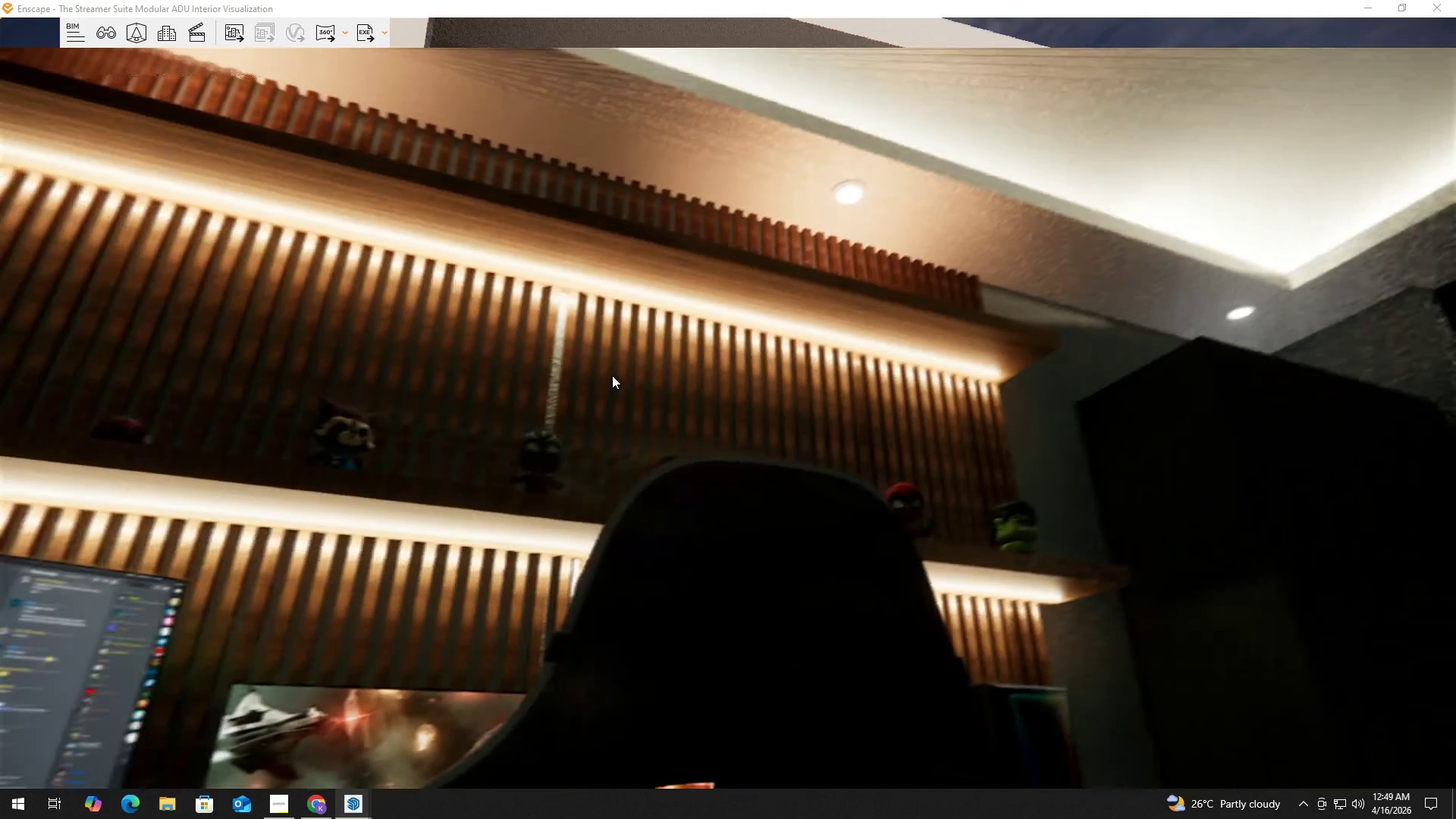 
left_click_drag(start_coordinate=[628, 380], to_coordinate=[633, 381])
 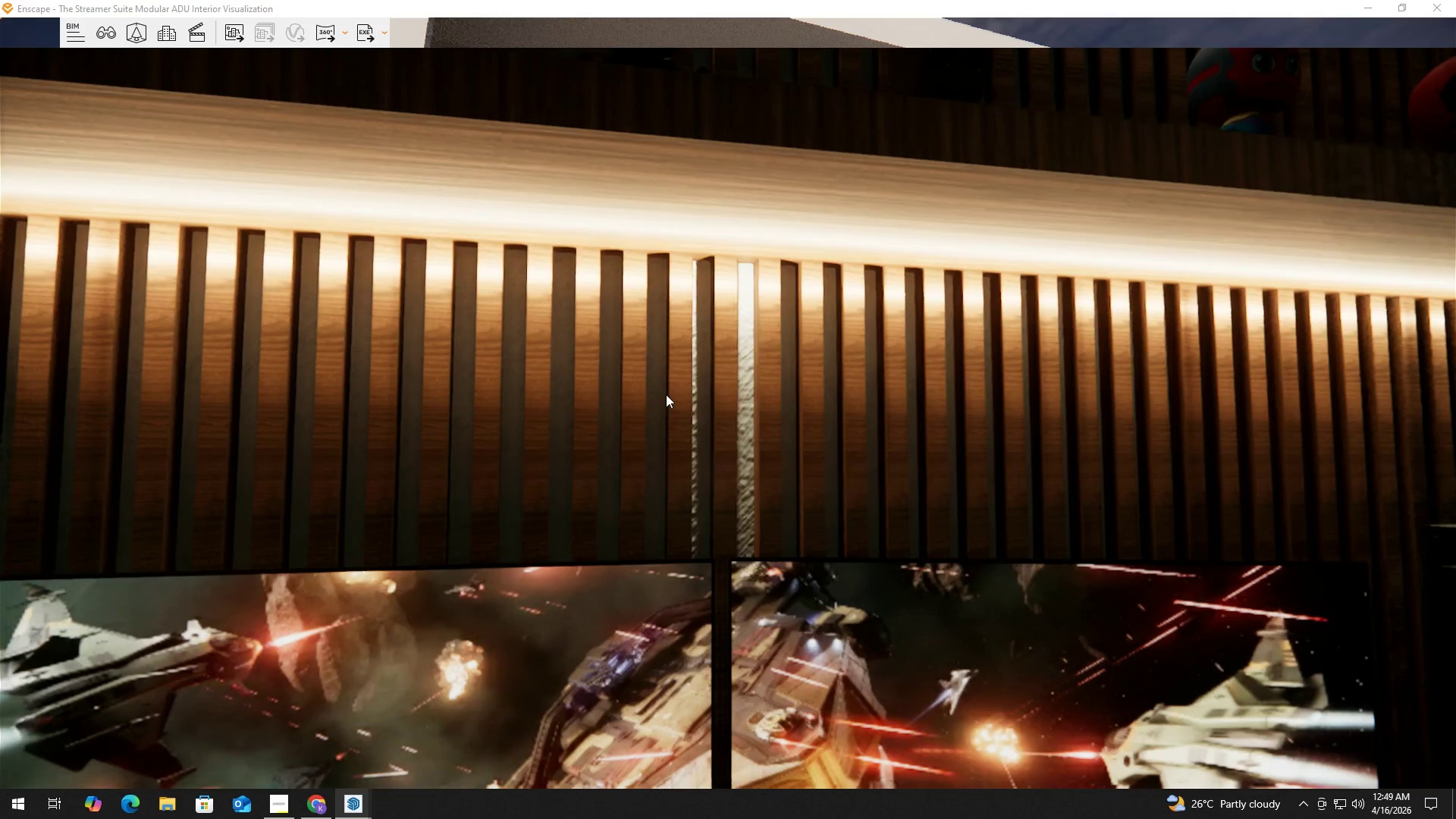 
hold_key(key=W, duration=0.36)
 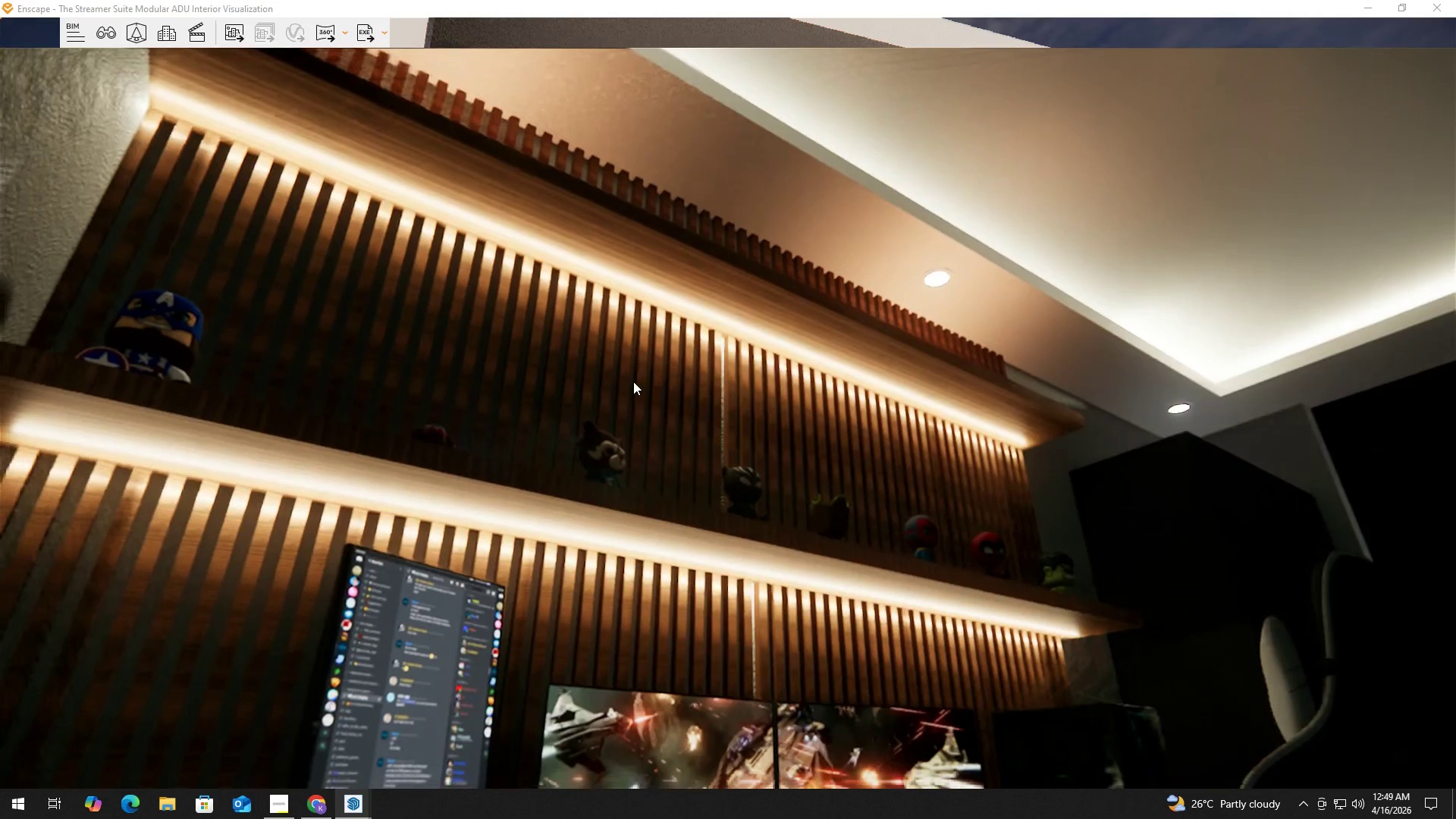 
hold_key(key=A, duration=0.38)
 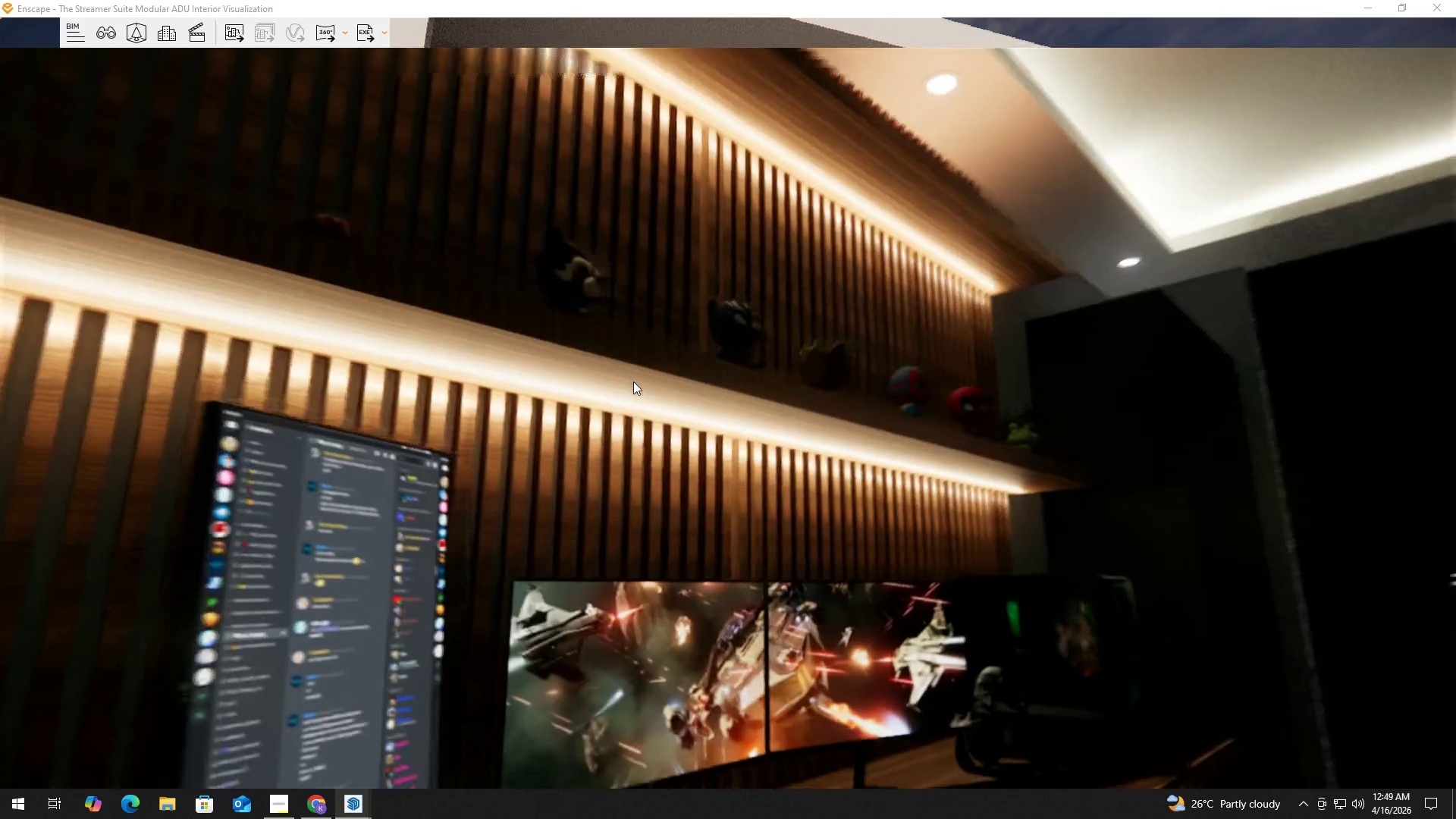 
hold_key(key=W, duration=0.38)
 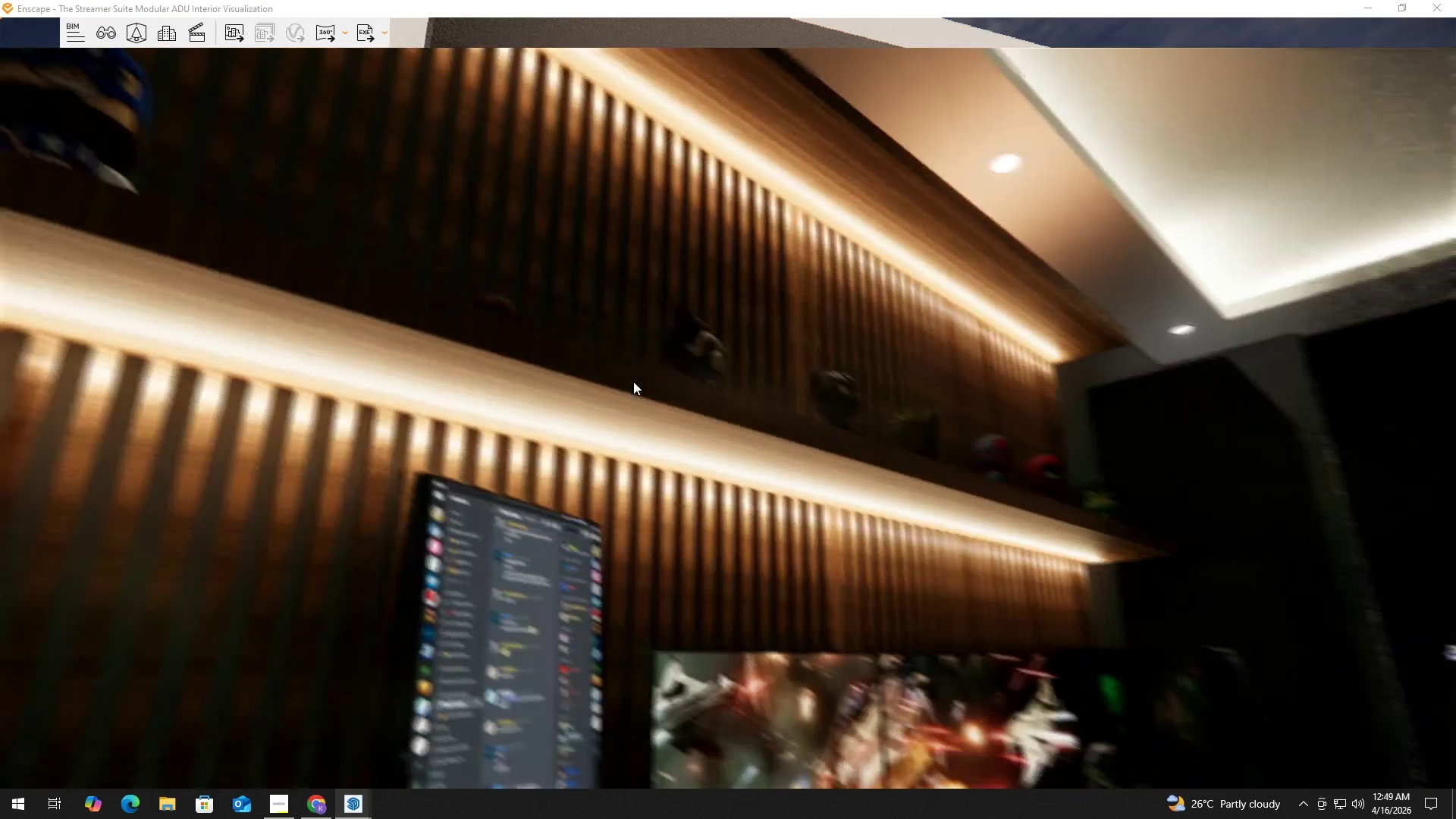 
hold_key(key=D, duration=0.95)
 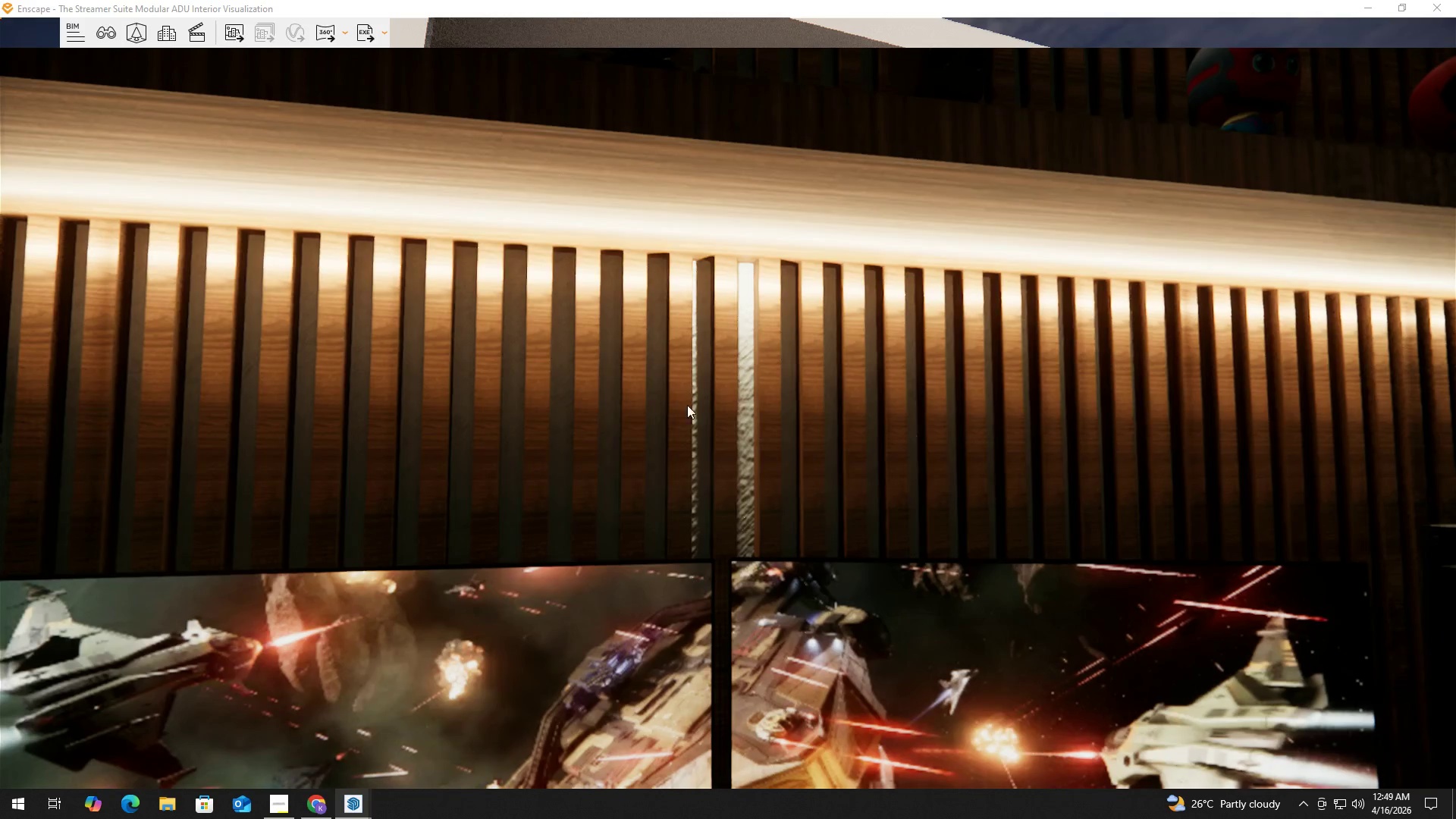 
hold_key(key=W, duration=0.7)
 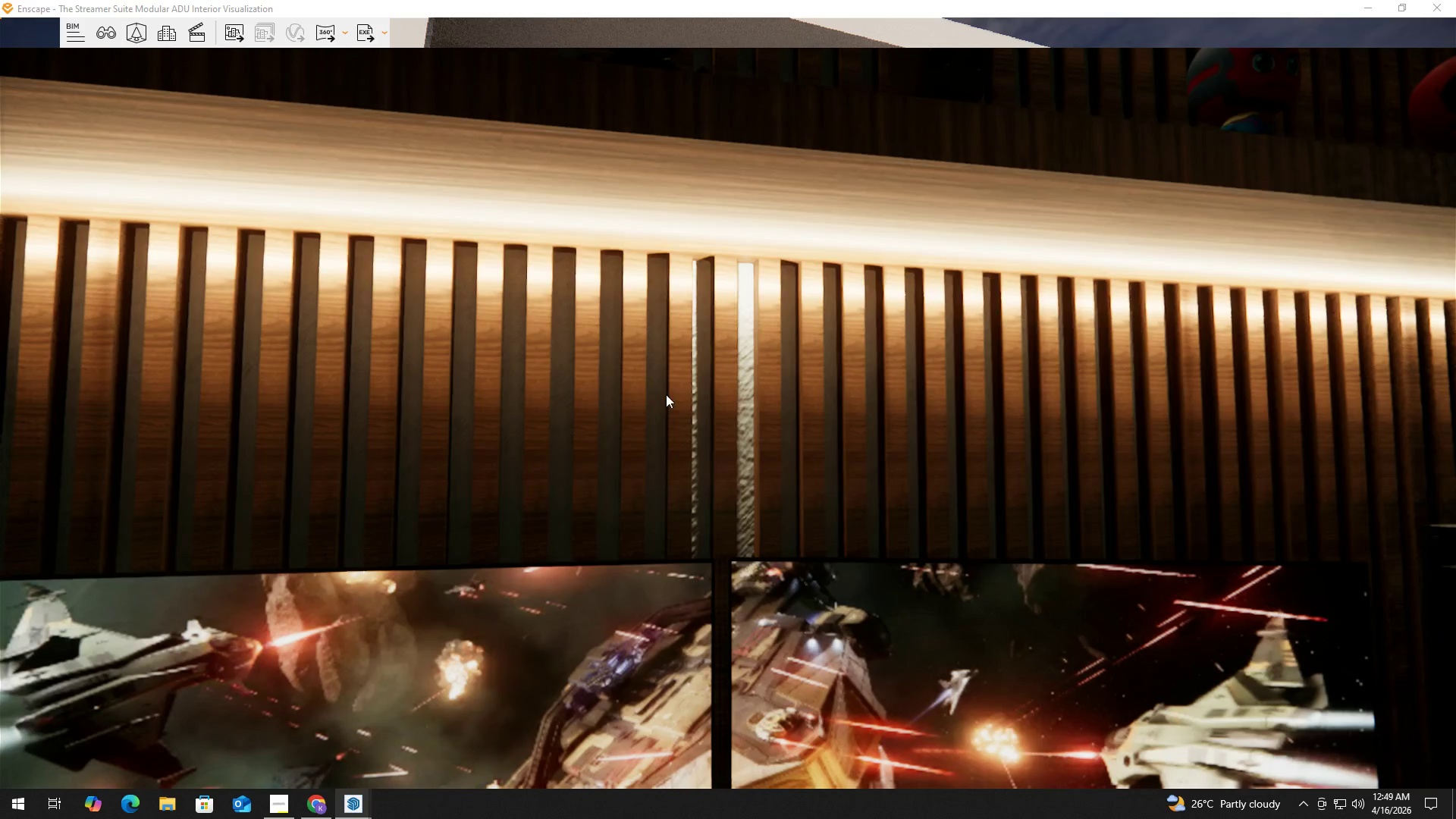 
hold_key(key=S, duration=1.3)
 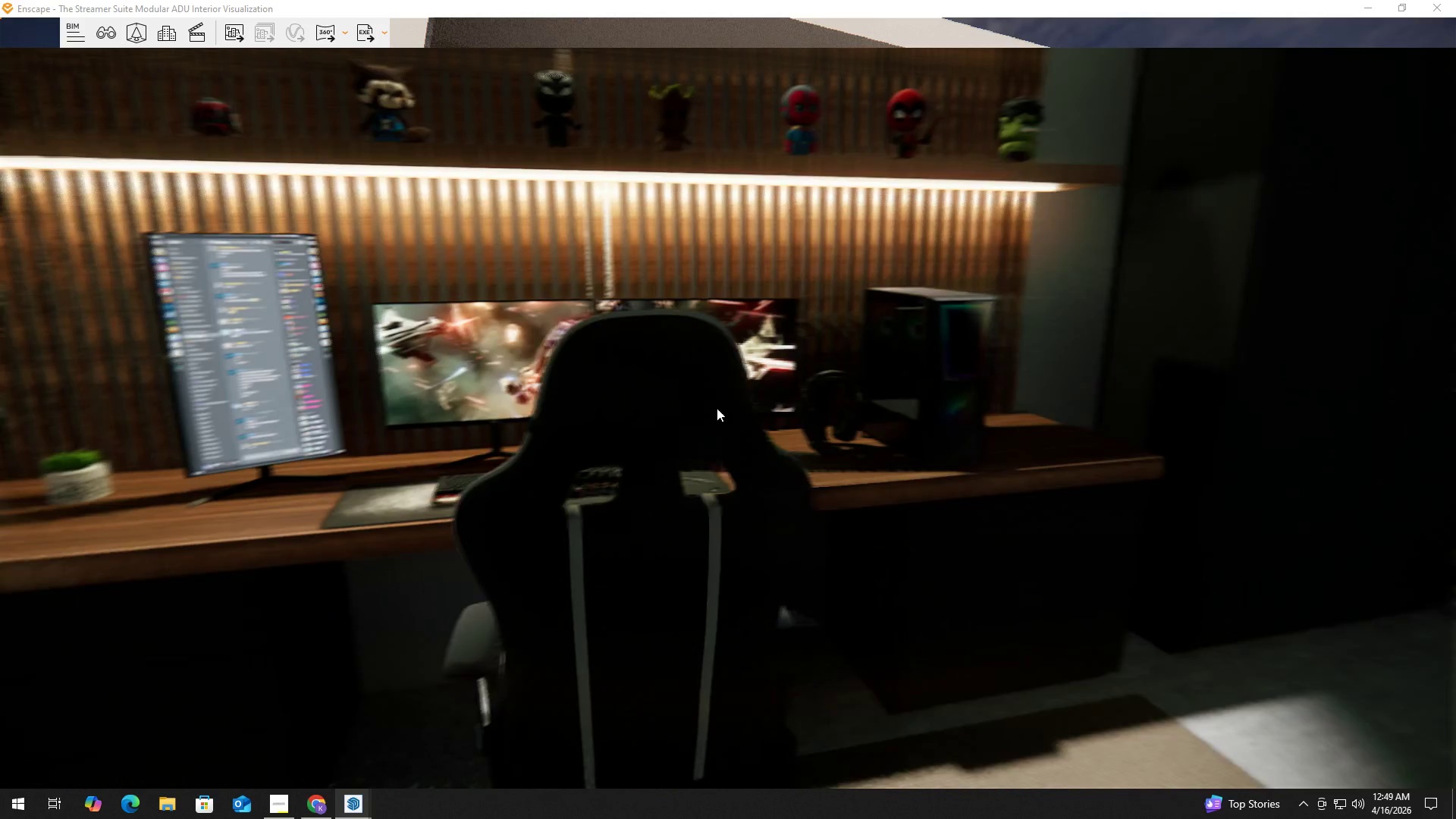 
left_click_drag(start_coordinate=[712, 405], to_coordinate=[717, 408])
 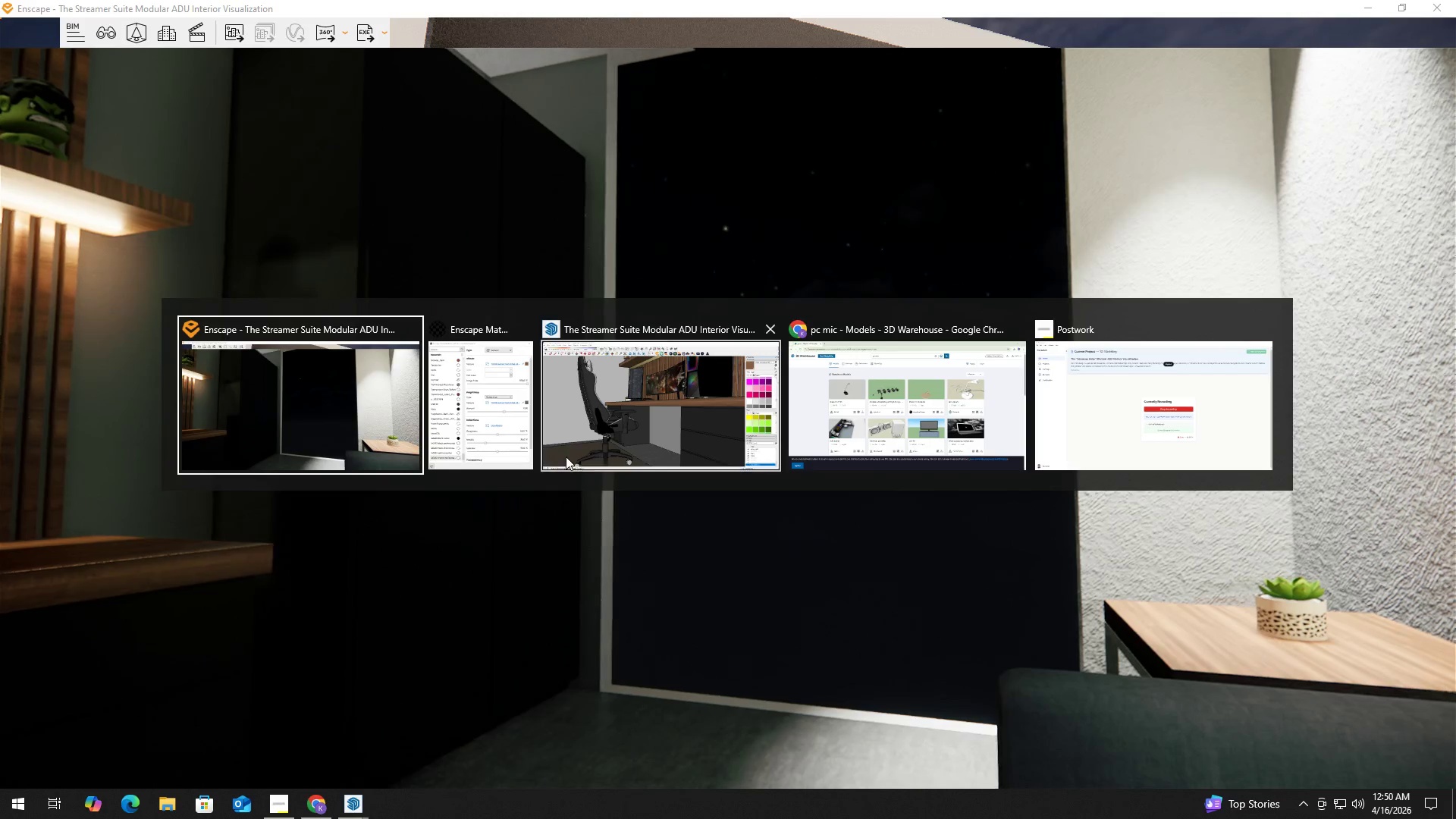 
hold_key(key=D, duration=0.56)
 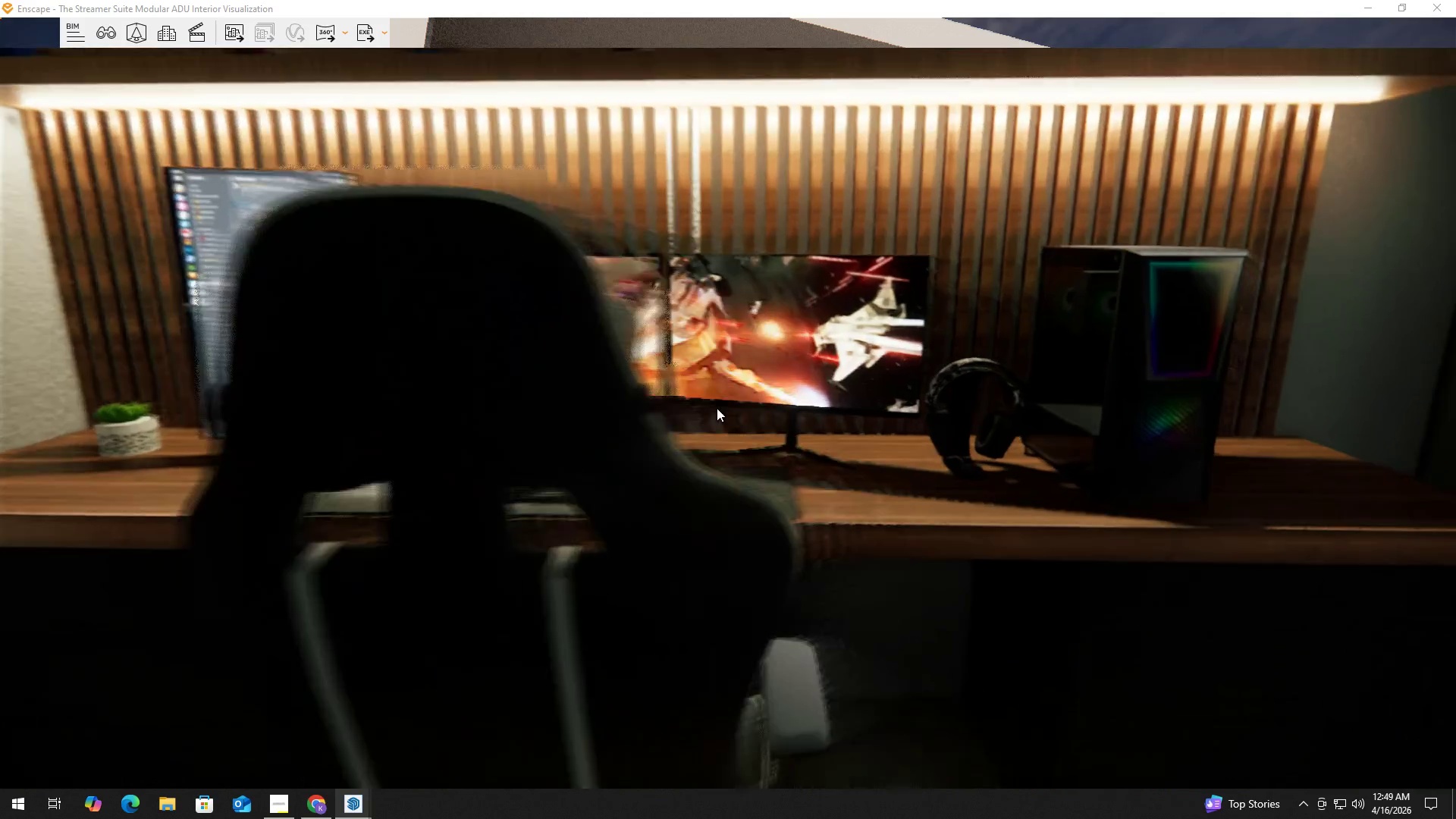 
hold_key(key=W, duration=0.47)
 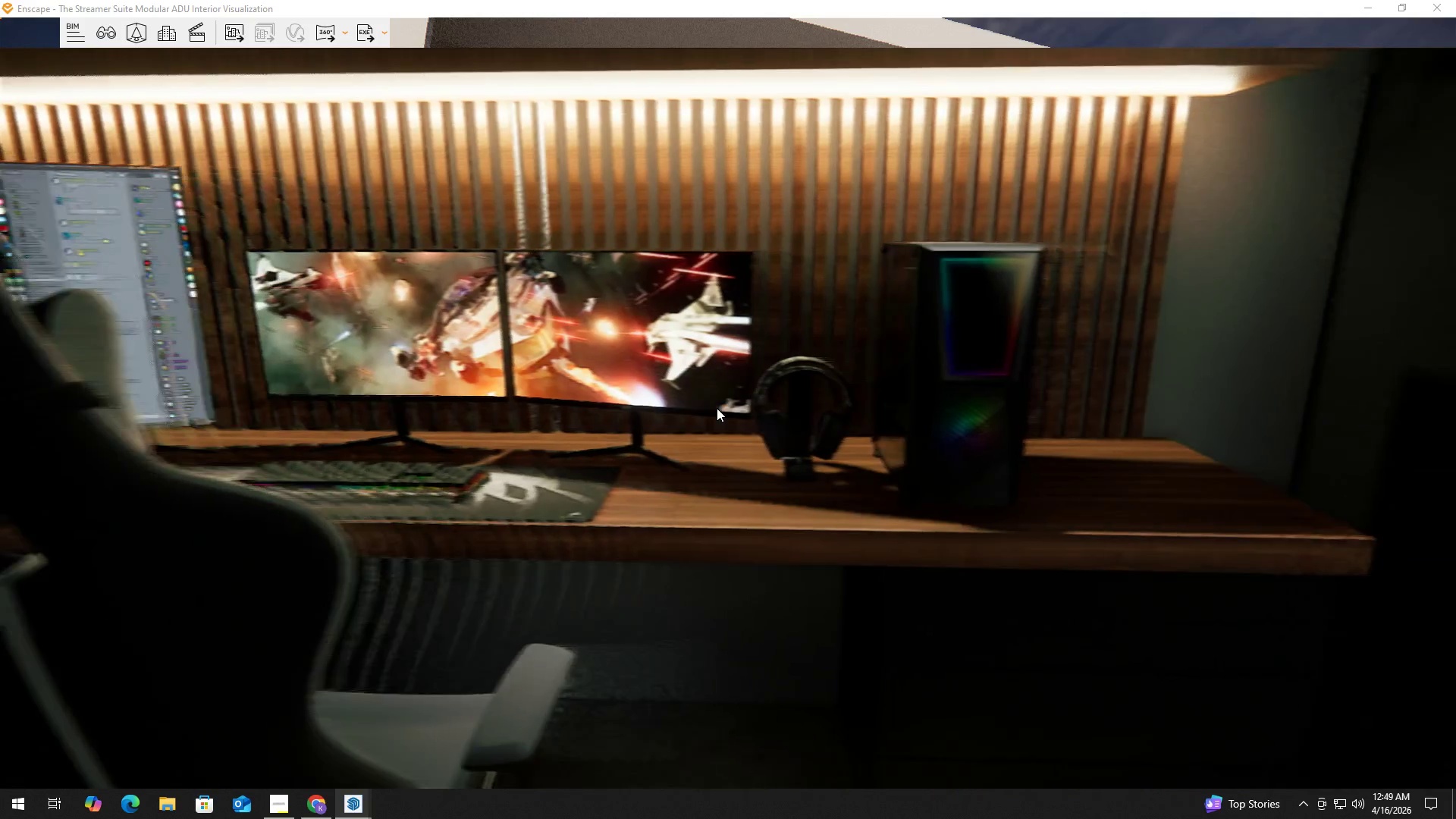 
hold_key(key=D, duration=0.77)
 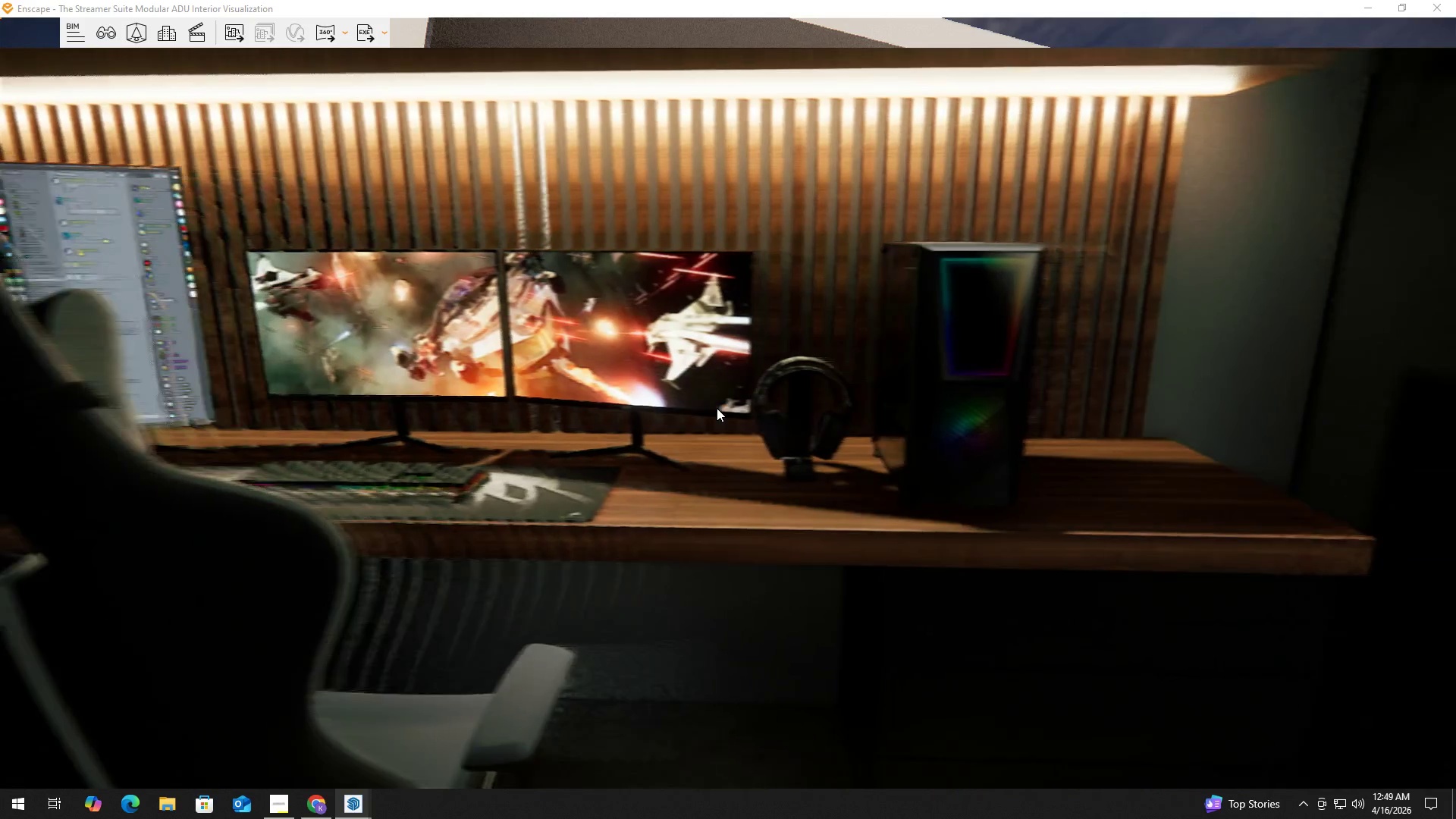 
type(de)
 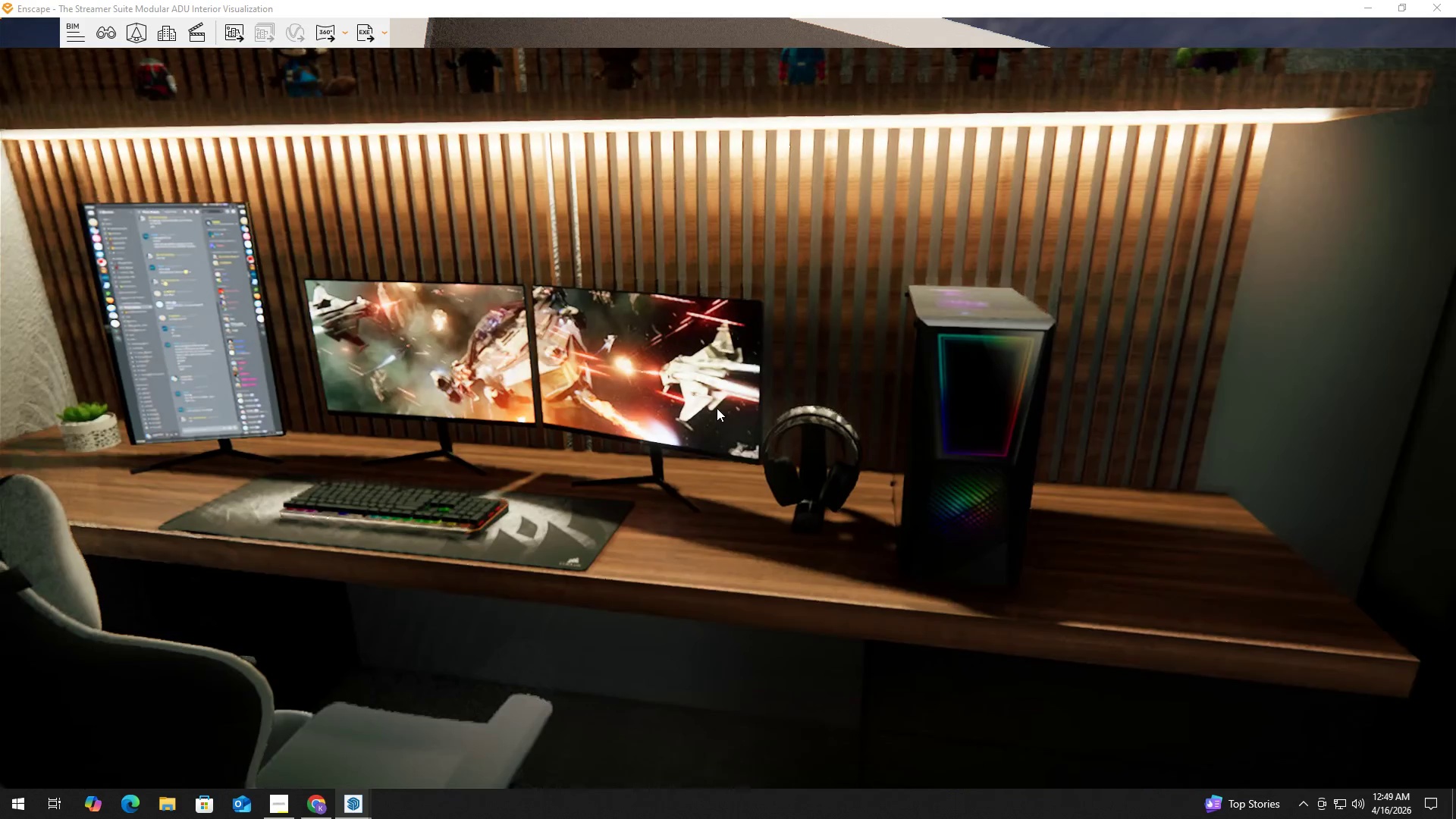 
hold_key(key=Q, duration=0.48)
 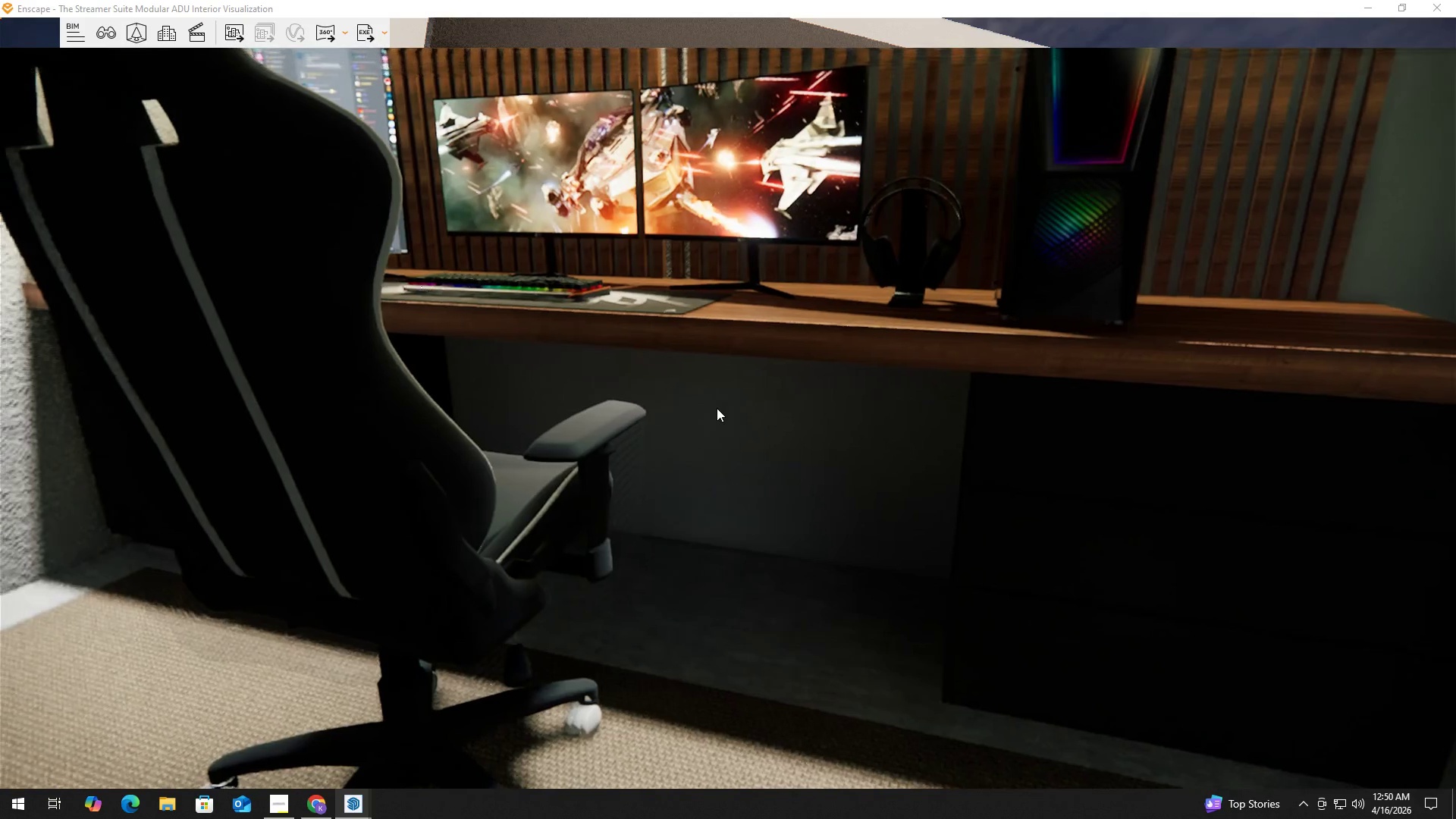 
hold_key(key=D, duration=1.5)
 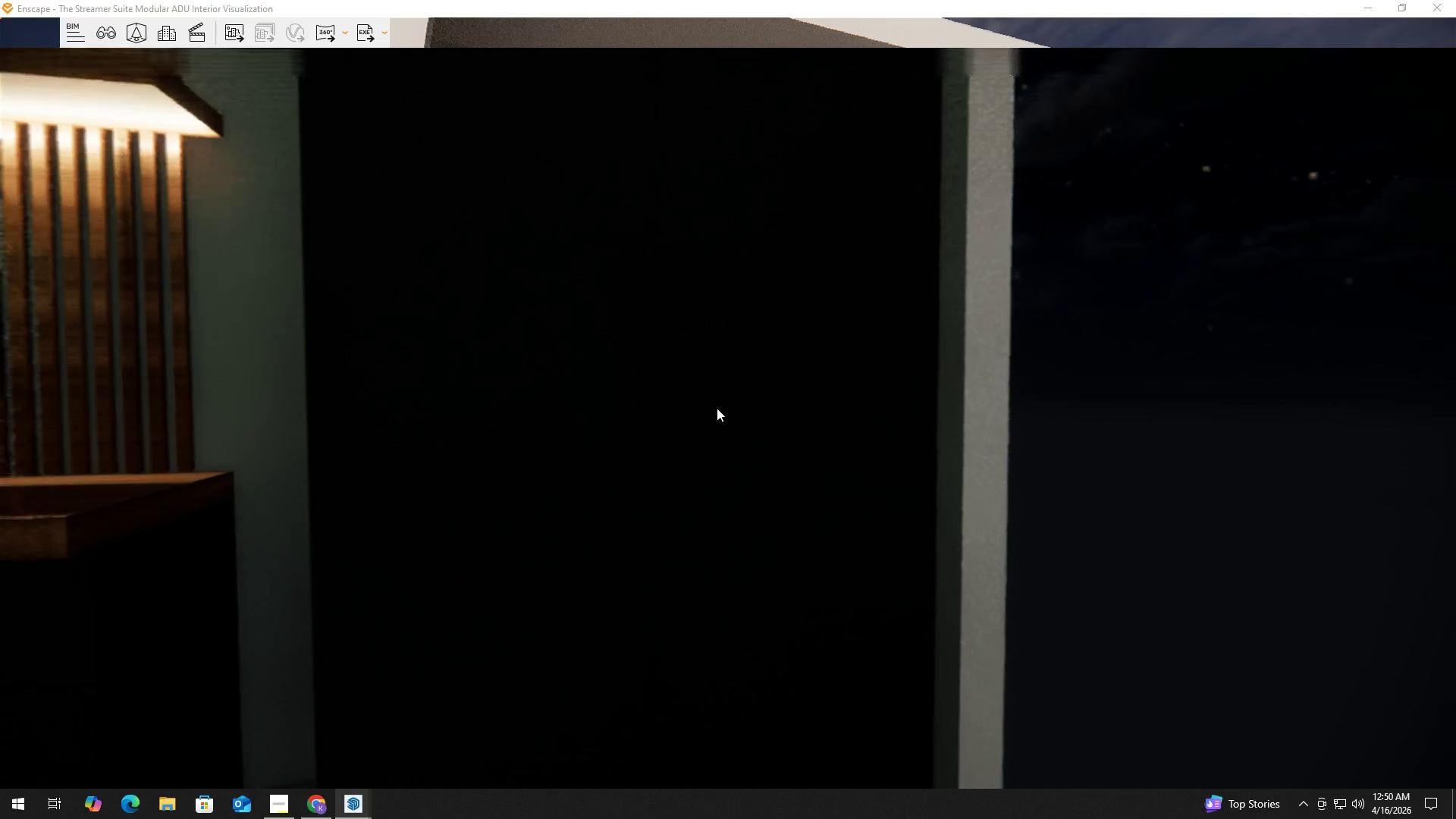 
hold_key(key=A, duration=1.28)
 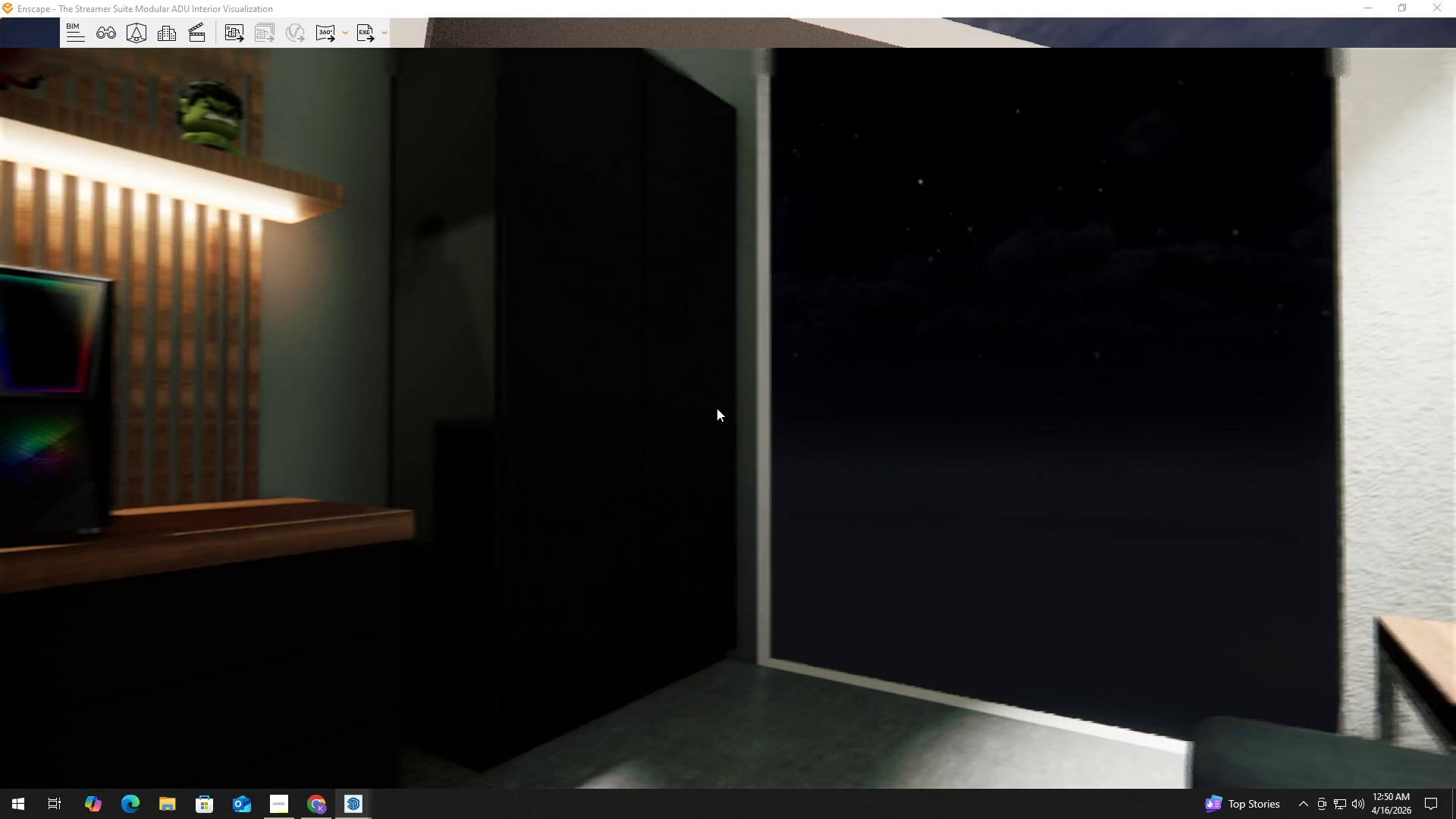 
hold_key(key=S, duration=1.11)
 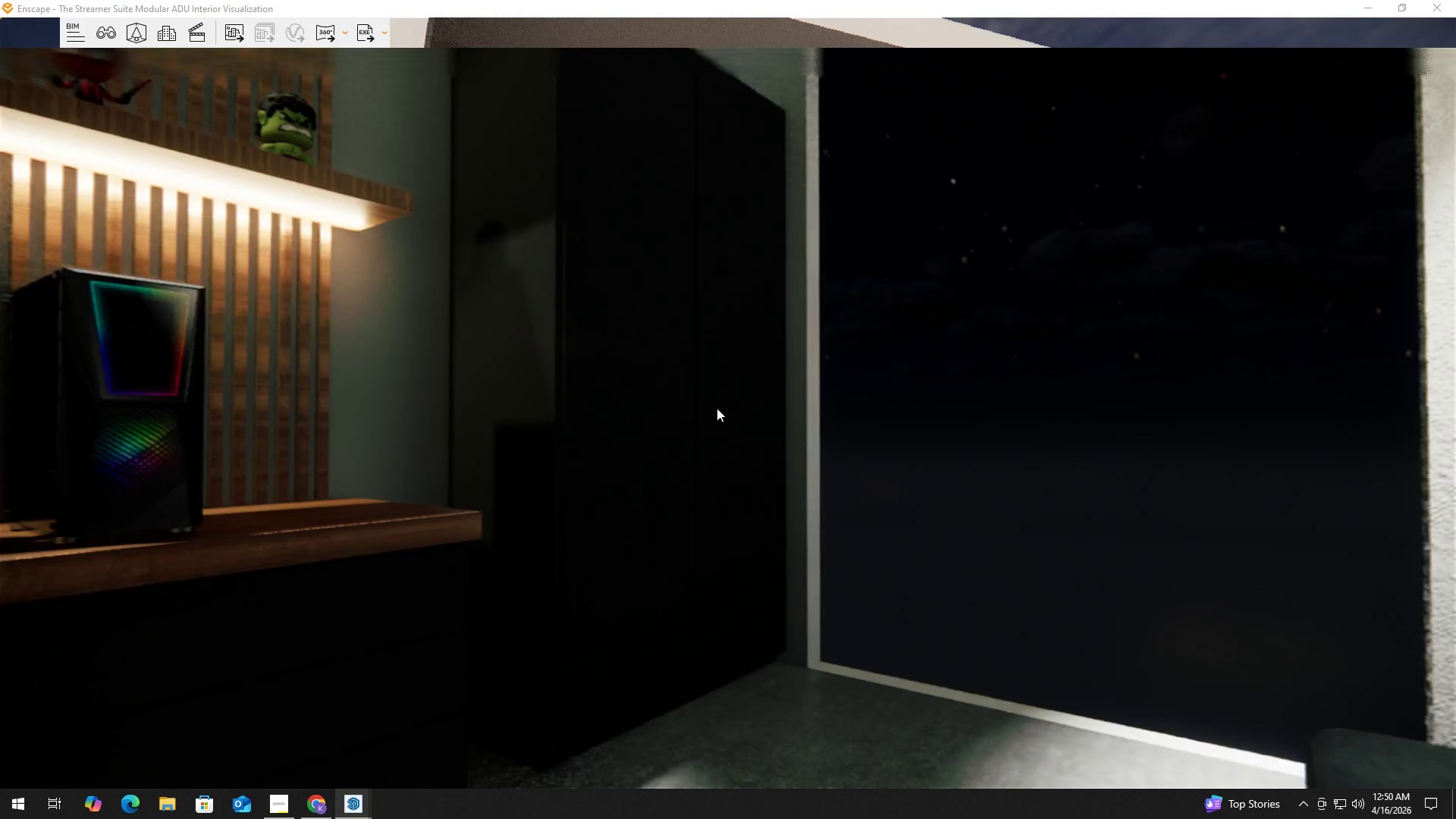 
type(dsd)
key(Tab)
 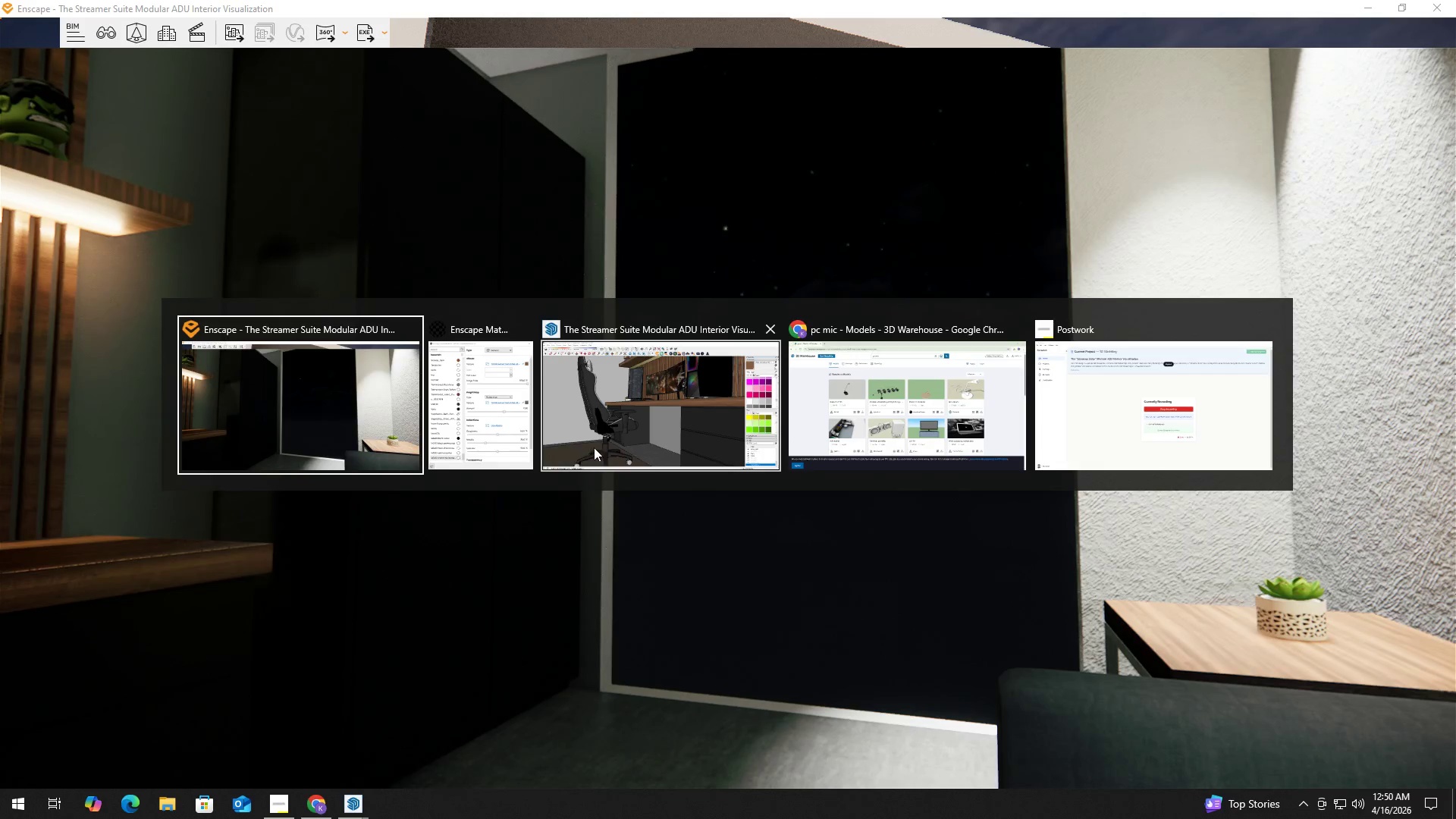 
hold_key(key=A, duration=0.34)
 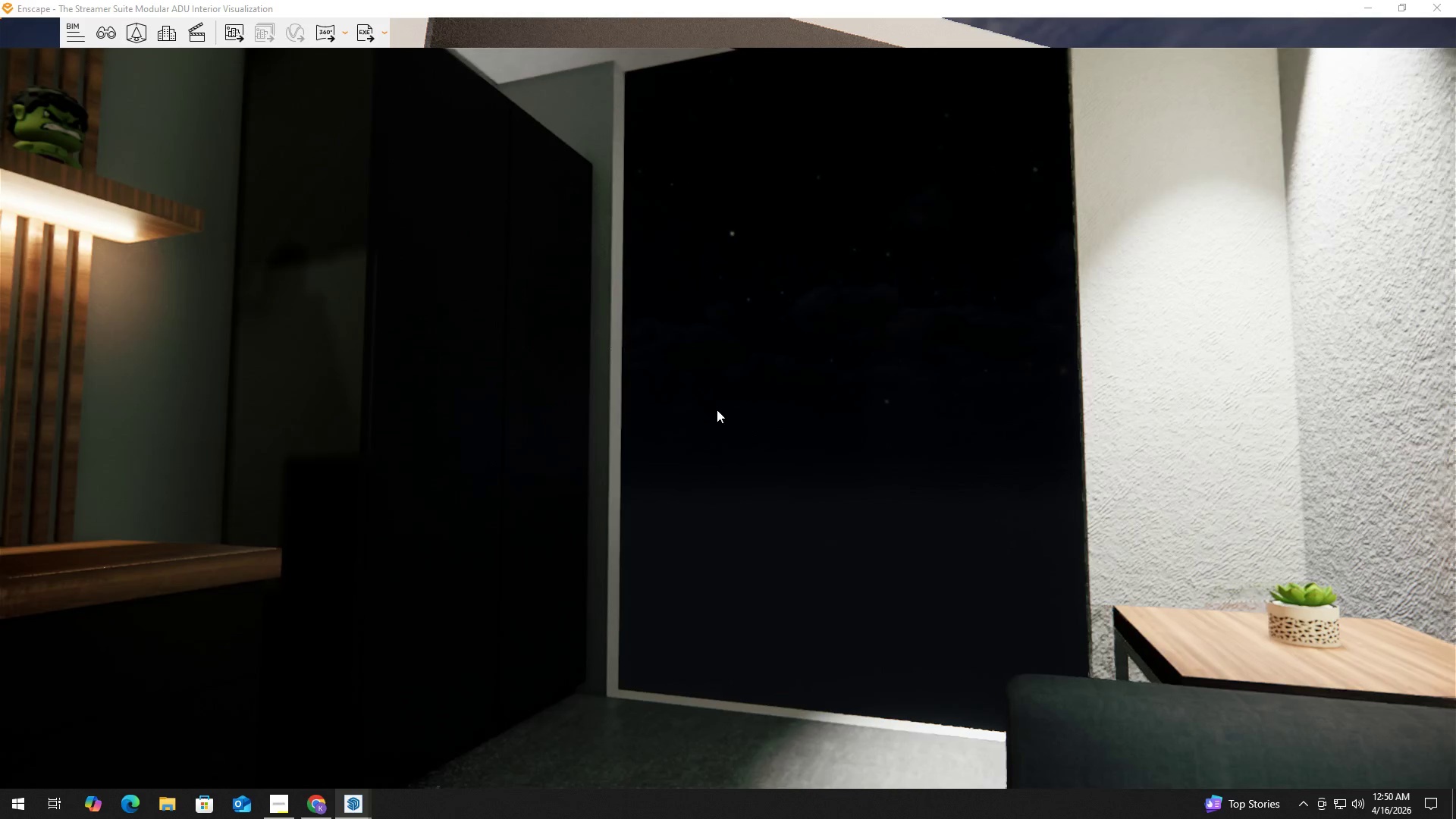 
hold_key(key=AltLeft, duration=1.0)
left_click([637, 421])
 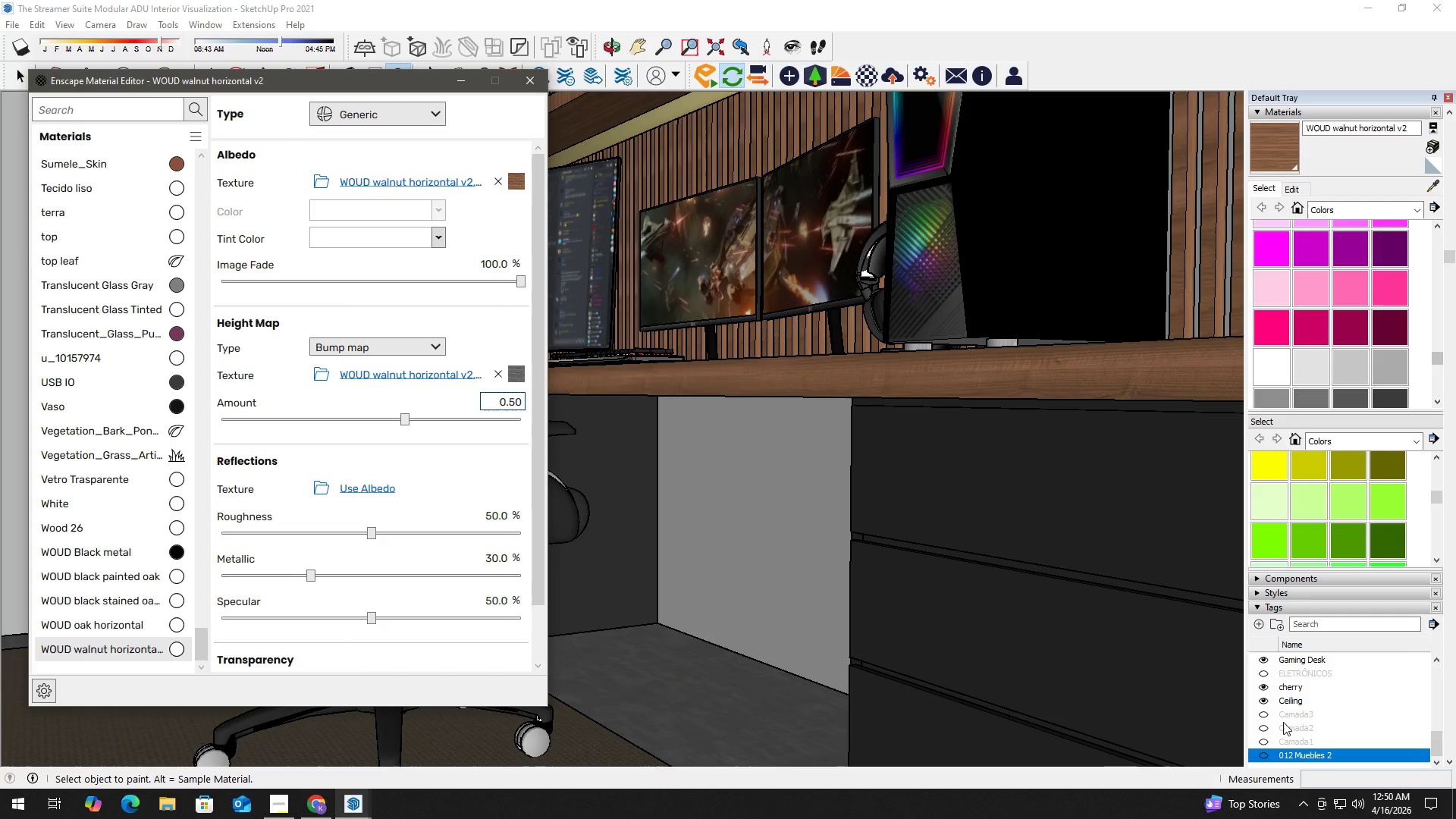 
scroll: coordinate [1286, 723], scroll_direction: down, amount: 2.0
 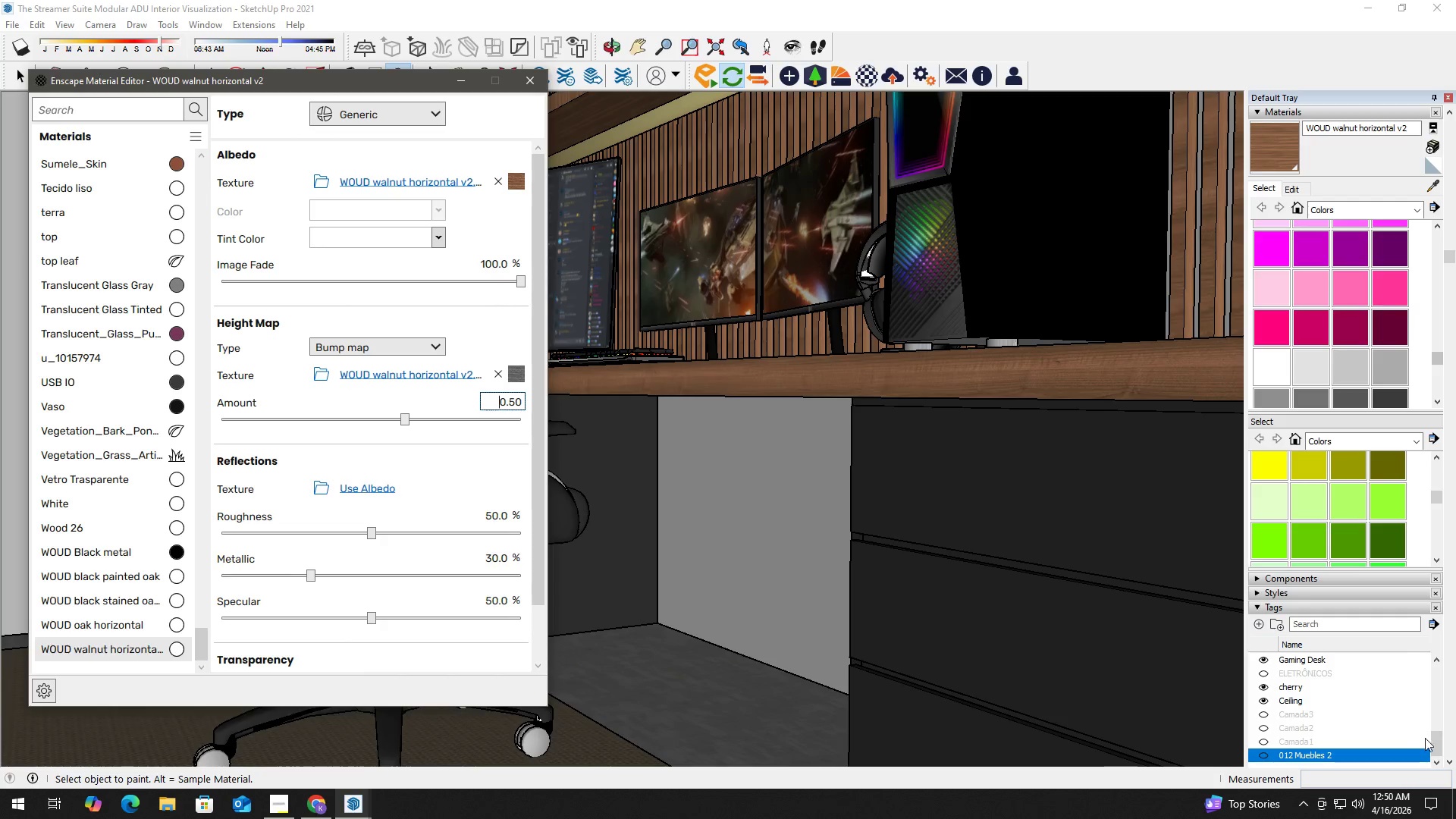 
left_click_drag(start_coordinate=[1441, 740], to_coordinate=[1436, 726])
 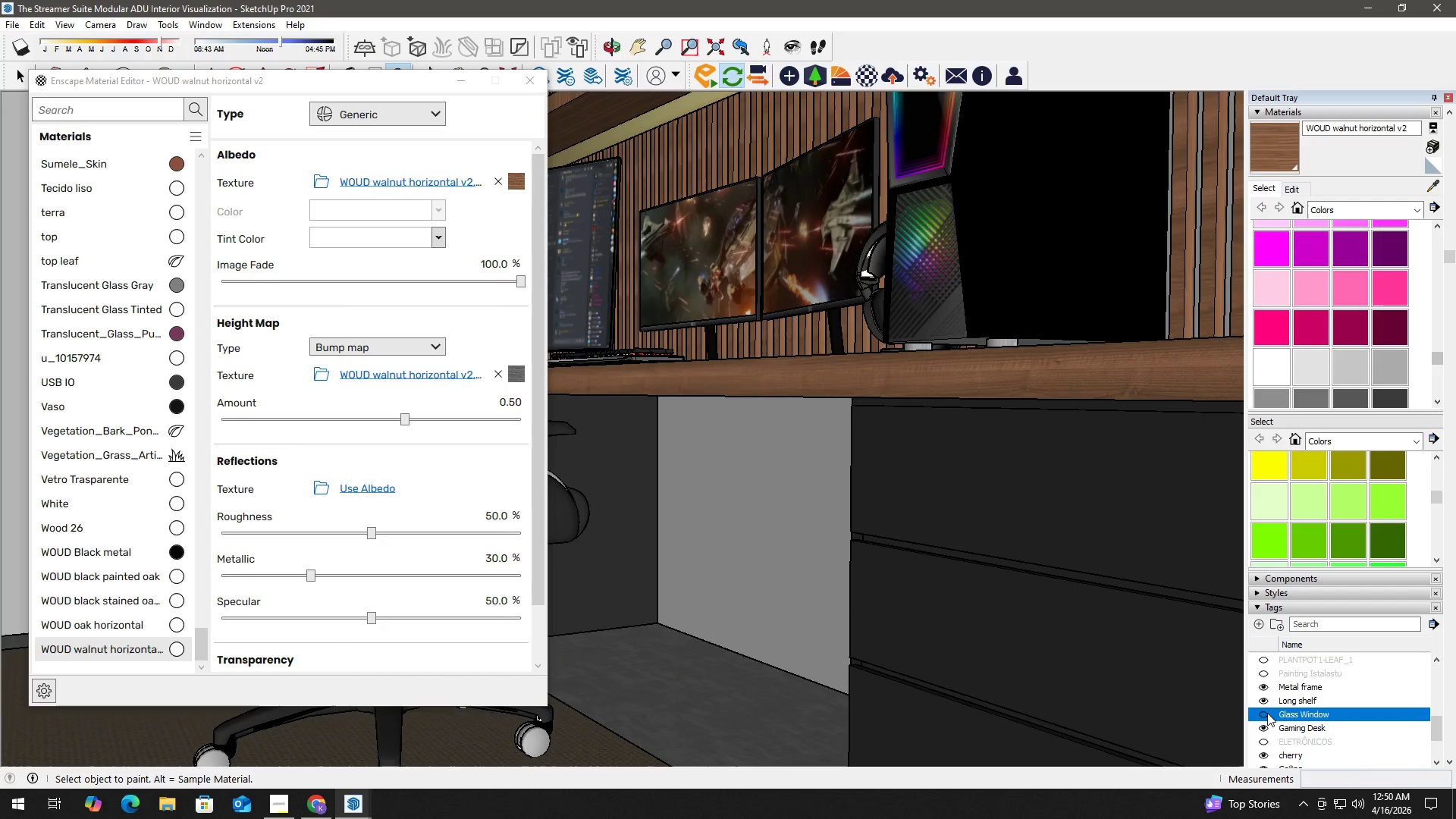 
hold_key(key=AltLeft, duration=1.02)
 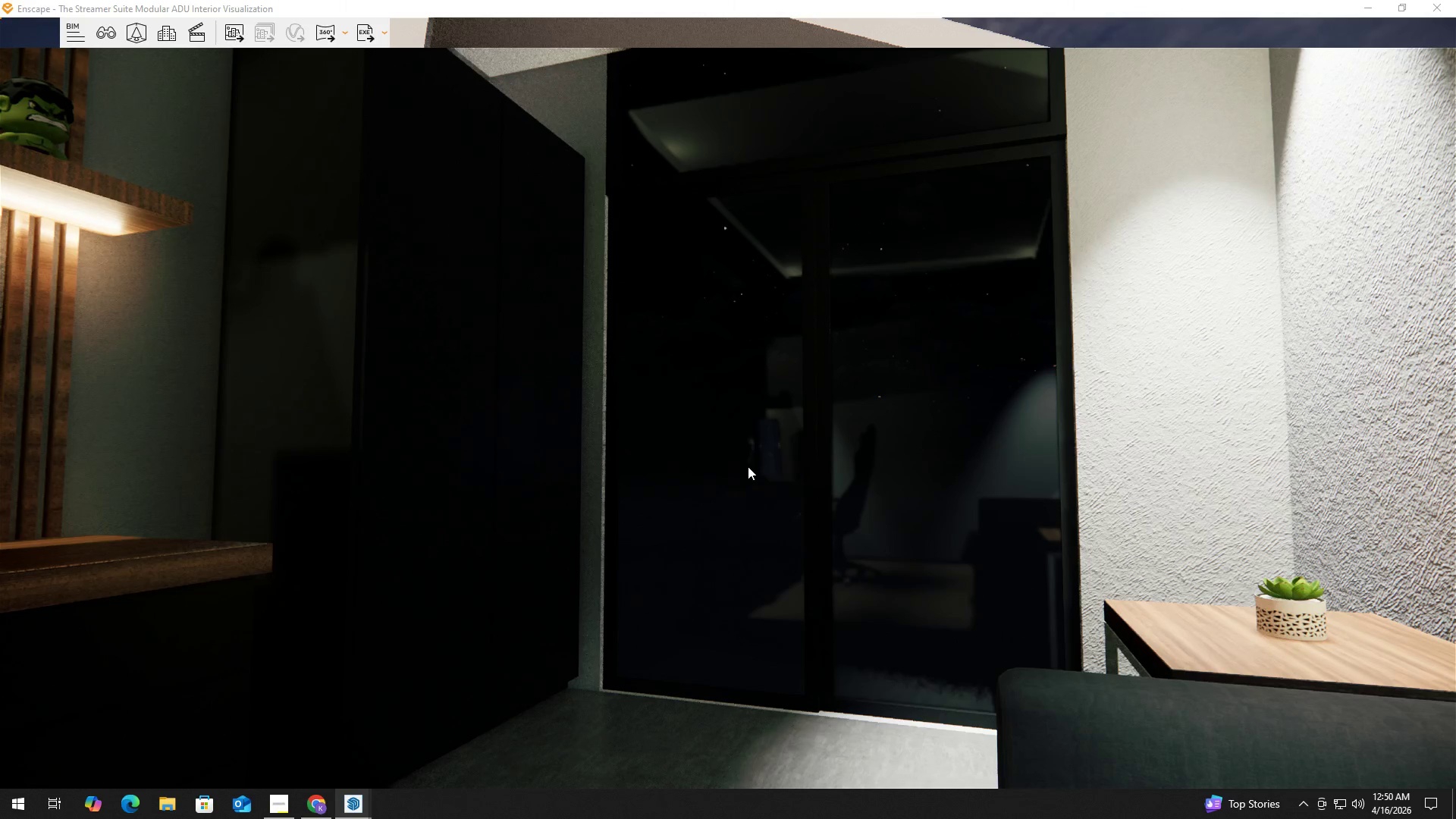 
key(Tab)
type(sssasssssa)
 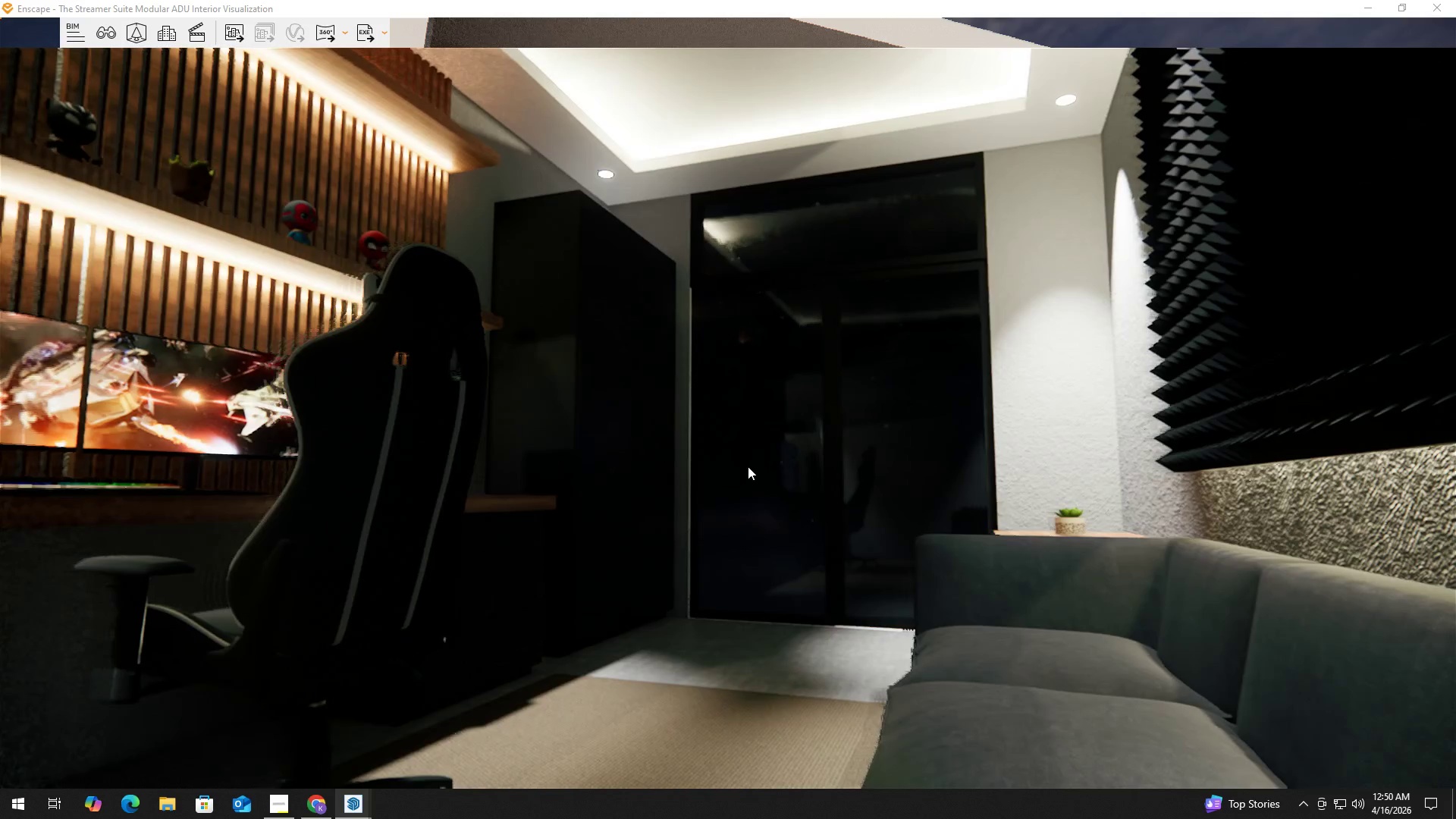 
hold_key(key=A, duration=0.36)
 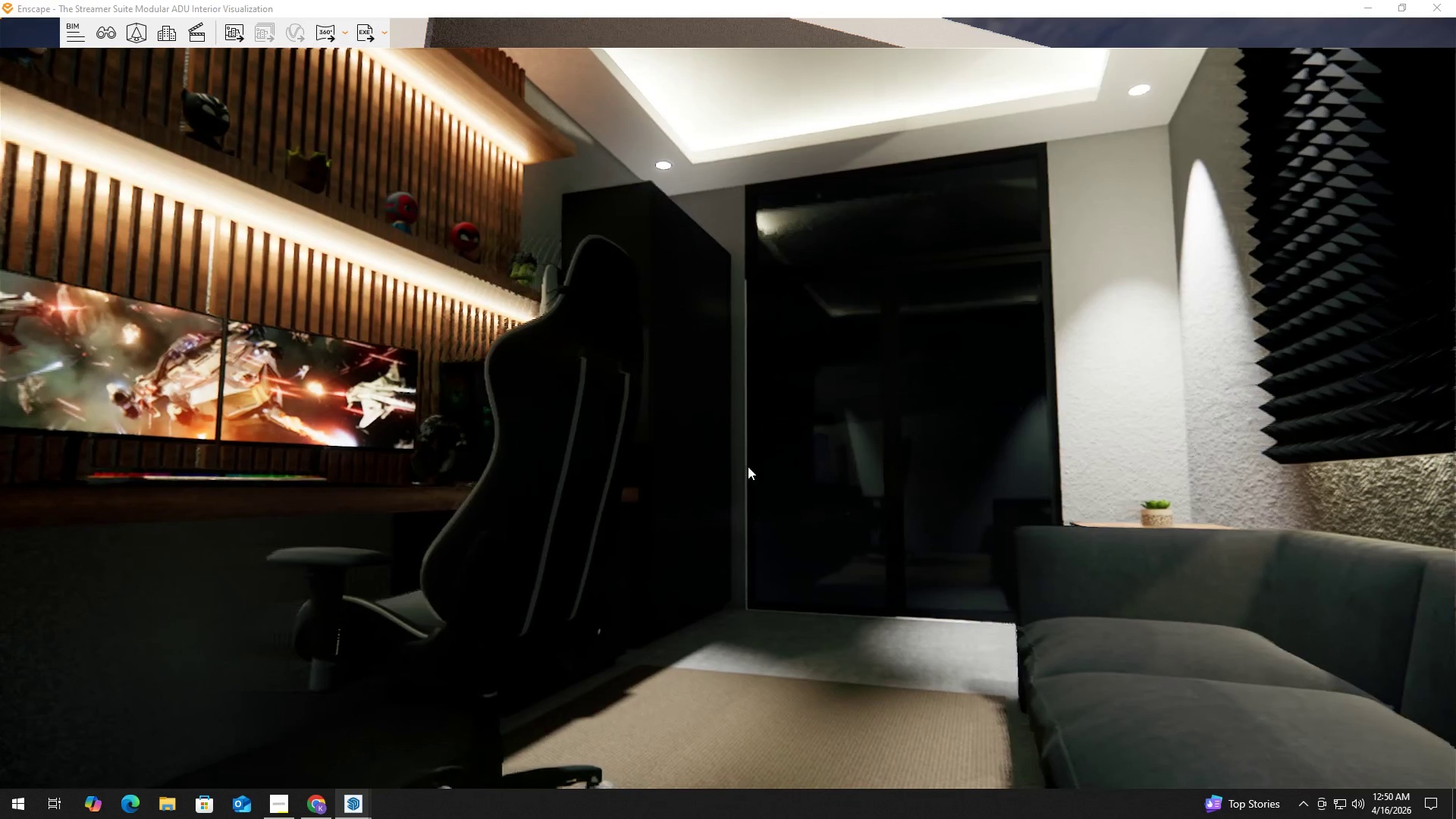 
hold_key(key=D, duration=2.48)
 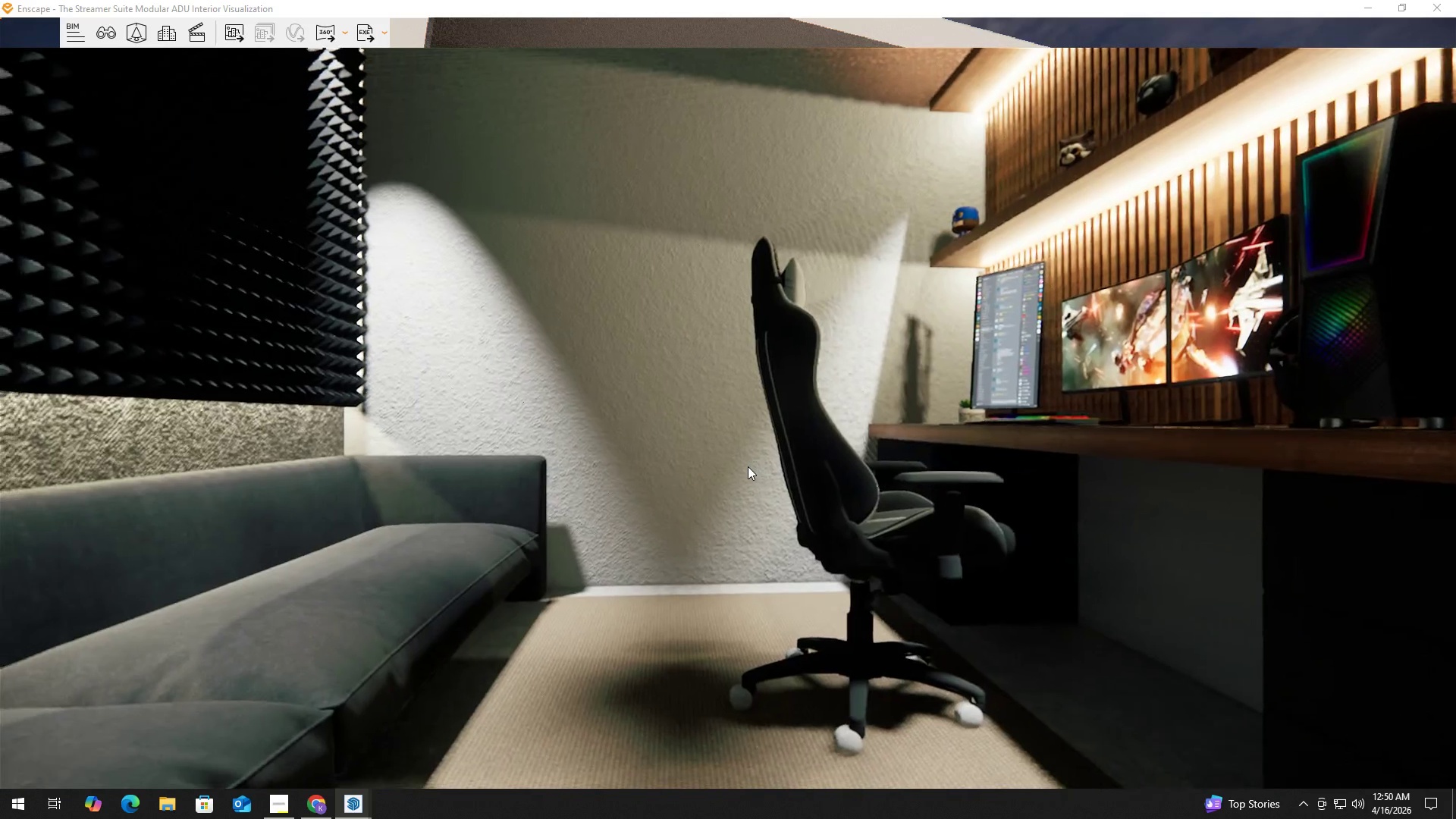 
hold_key(key=W, duration=0.7)
 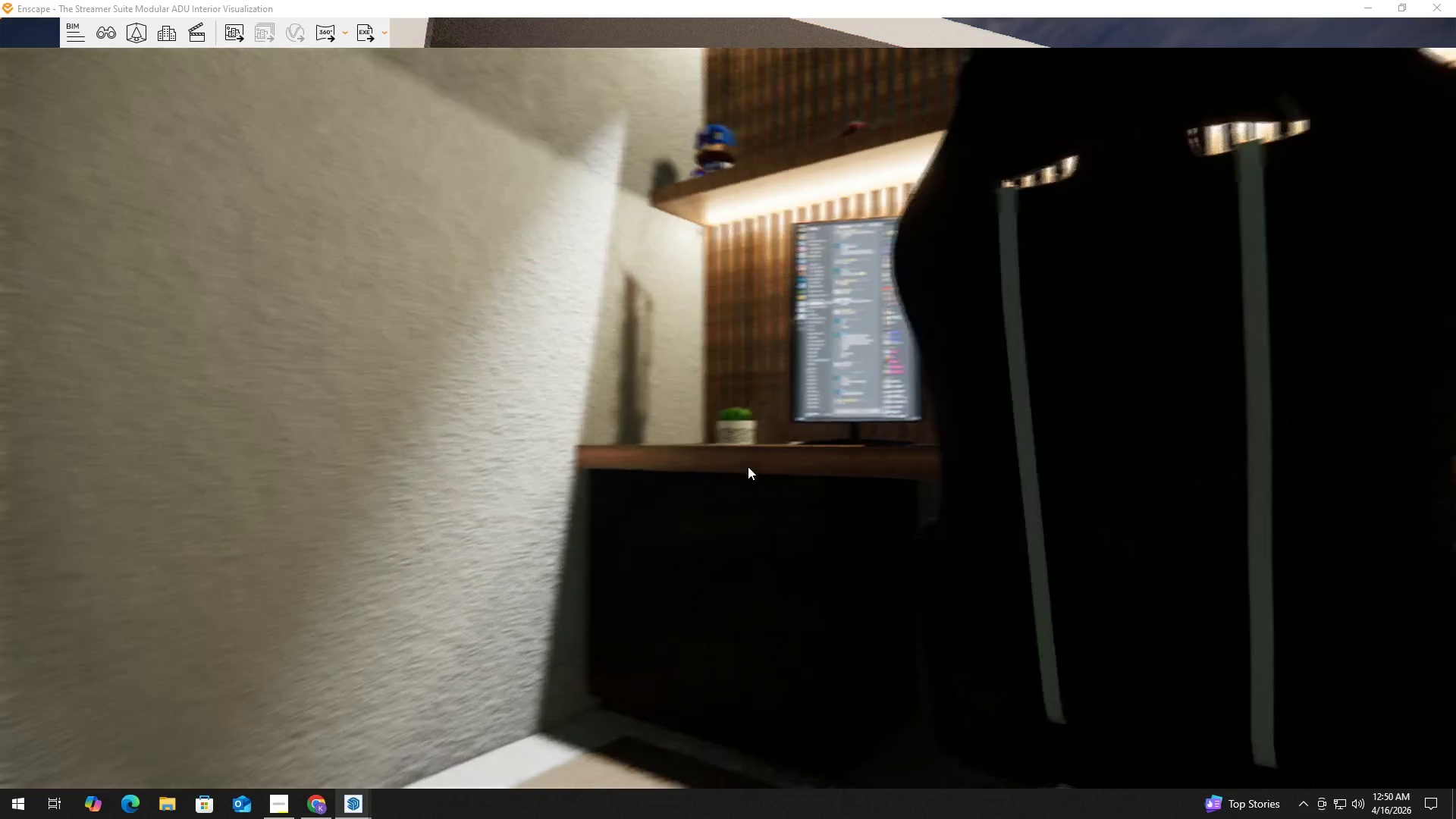 
hold_key(key=W, duration=13.19)
 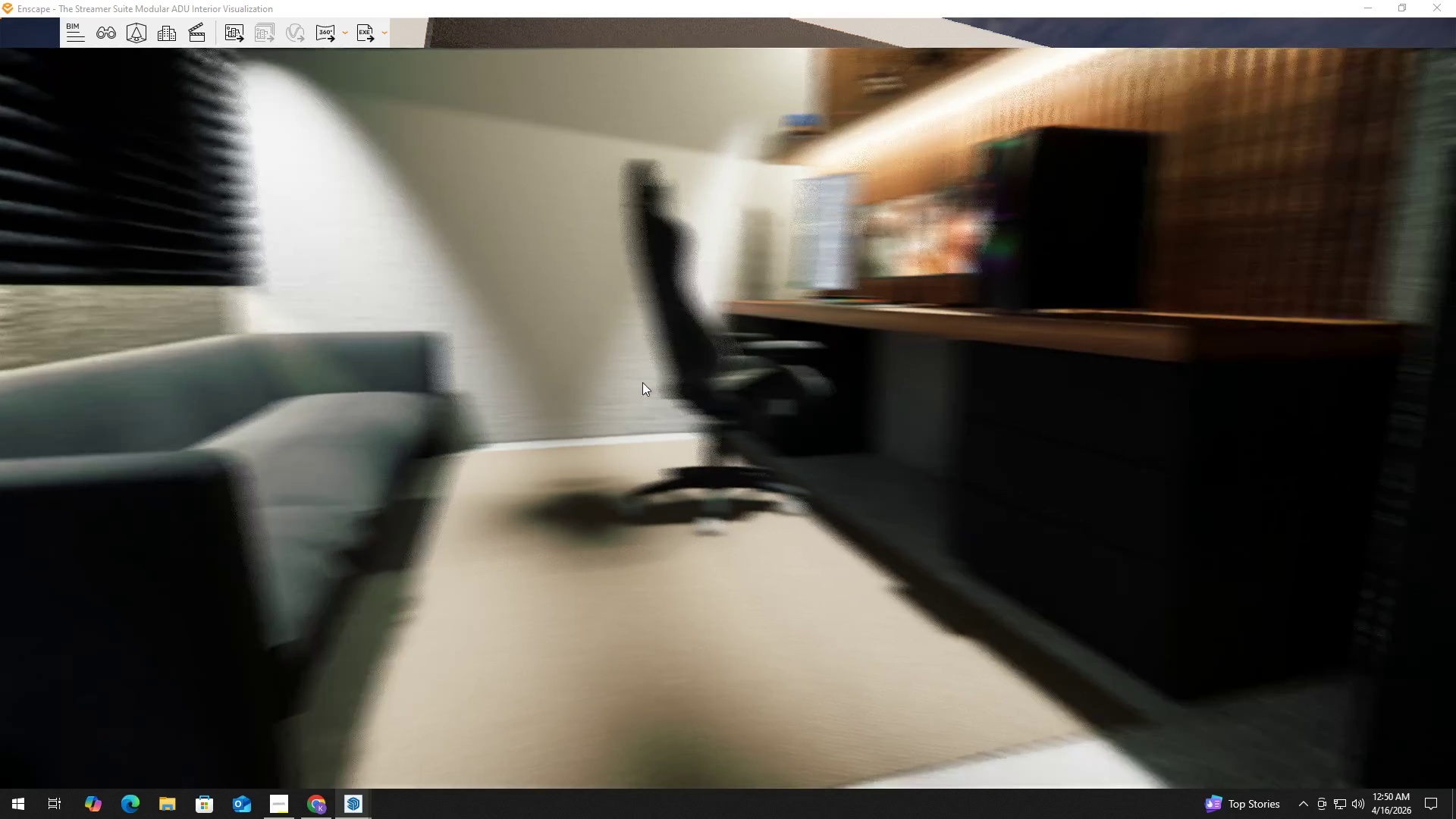 
hold_key(key=S, duration=1.53)
 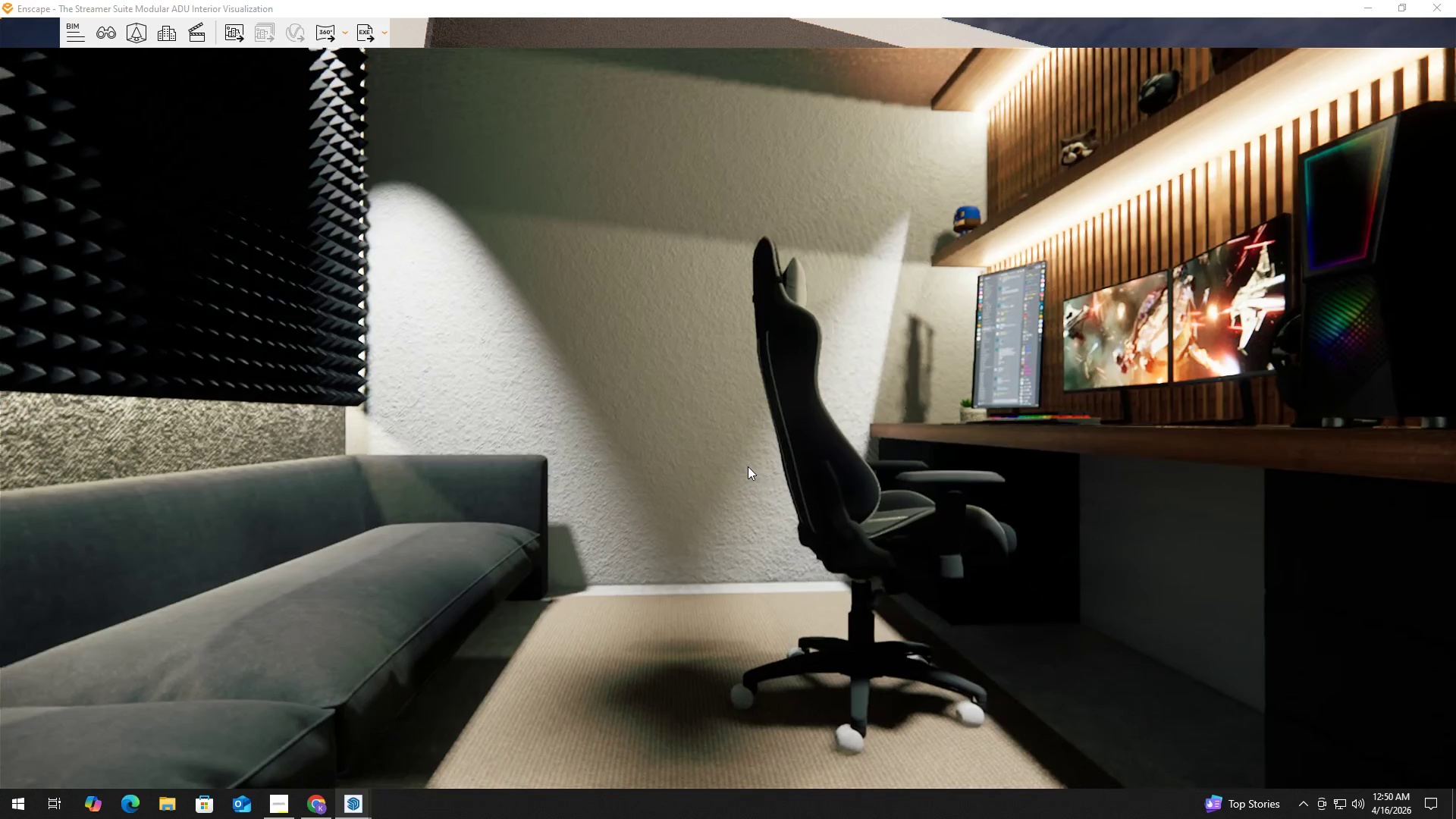 
type(ssd)
 